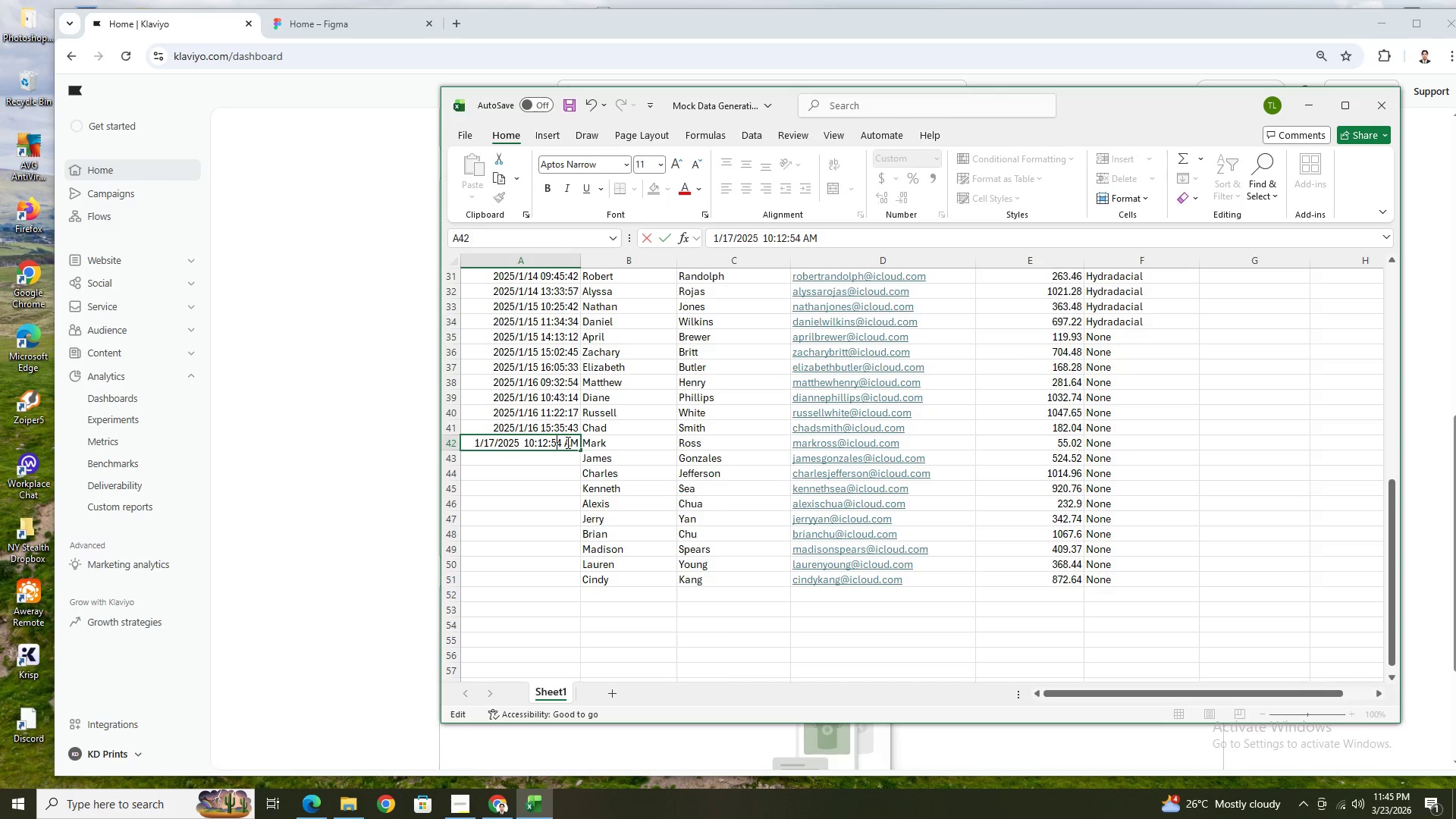 
key(ArrowRight)
 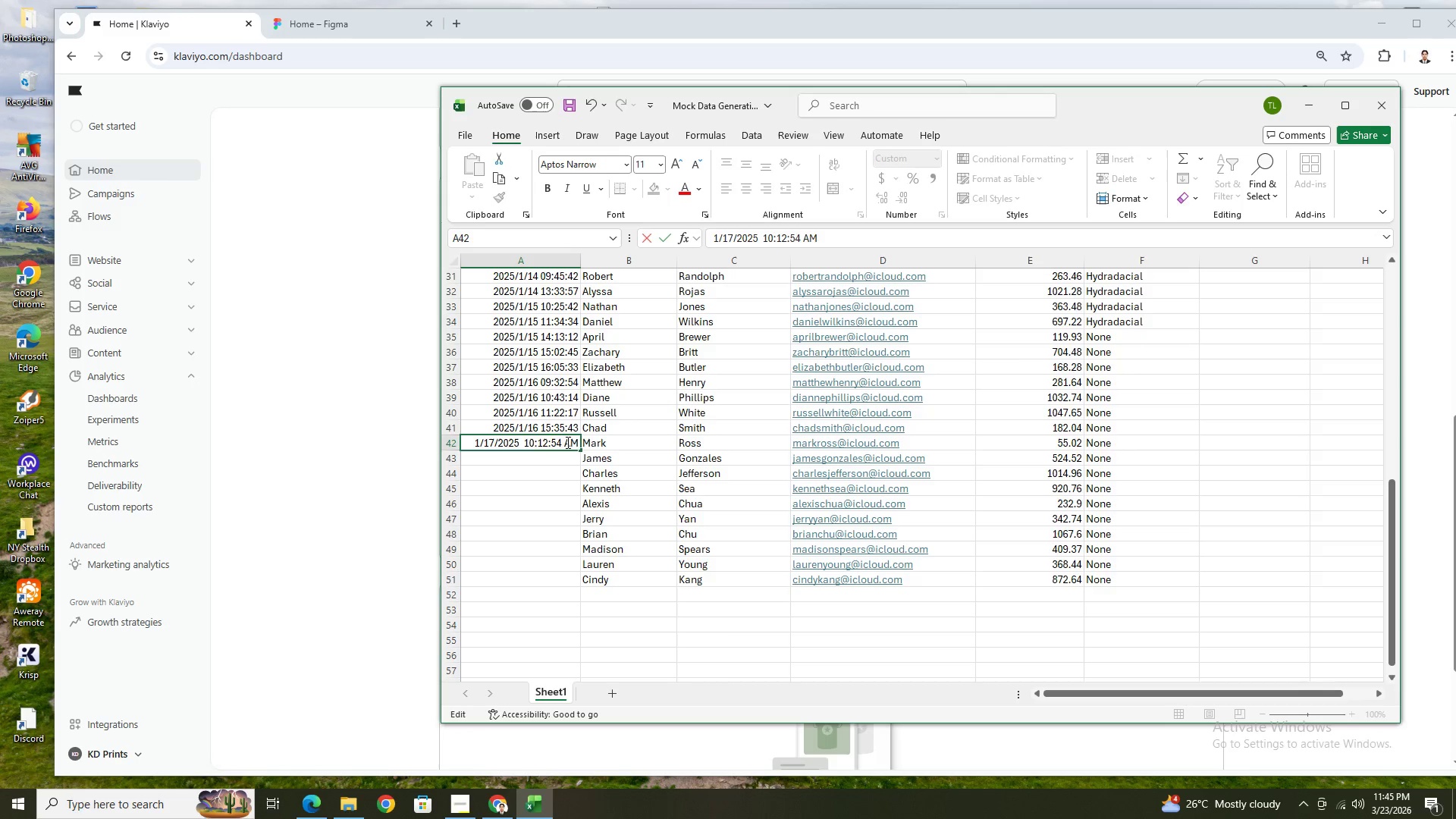 
key(Backspace)
key(Backspace)
type(34)
 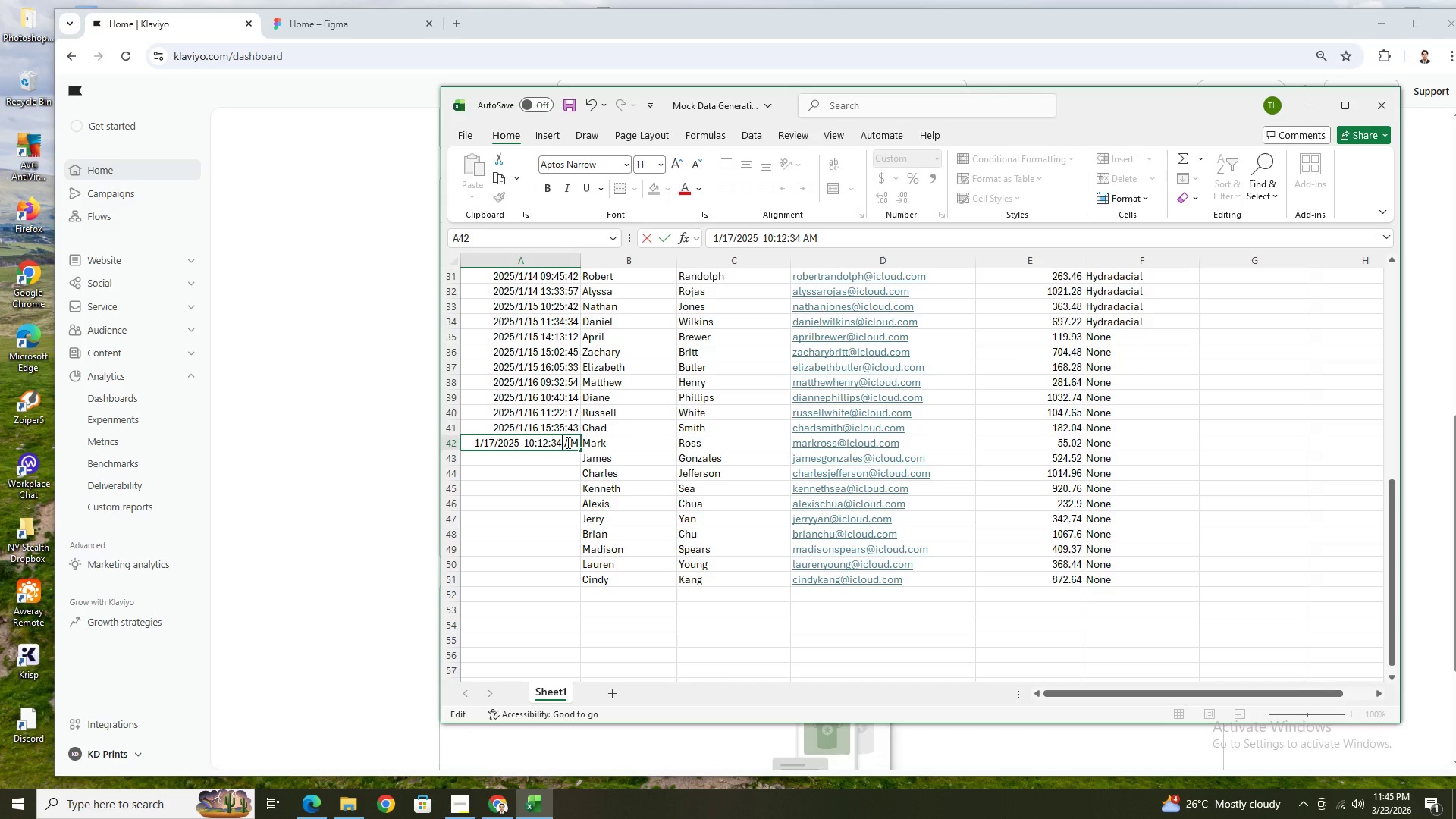 
key(Enter)
 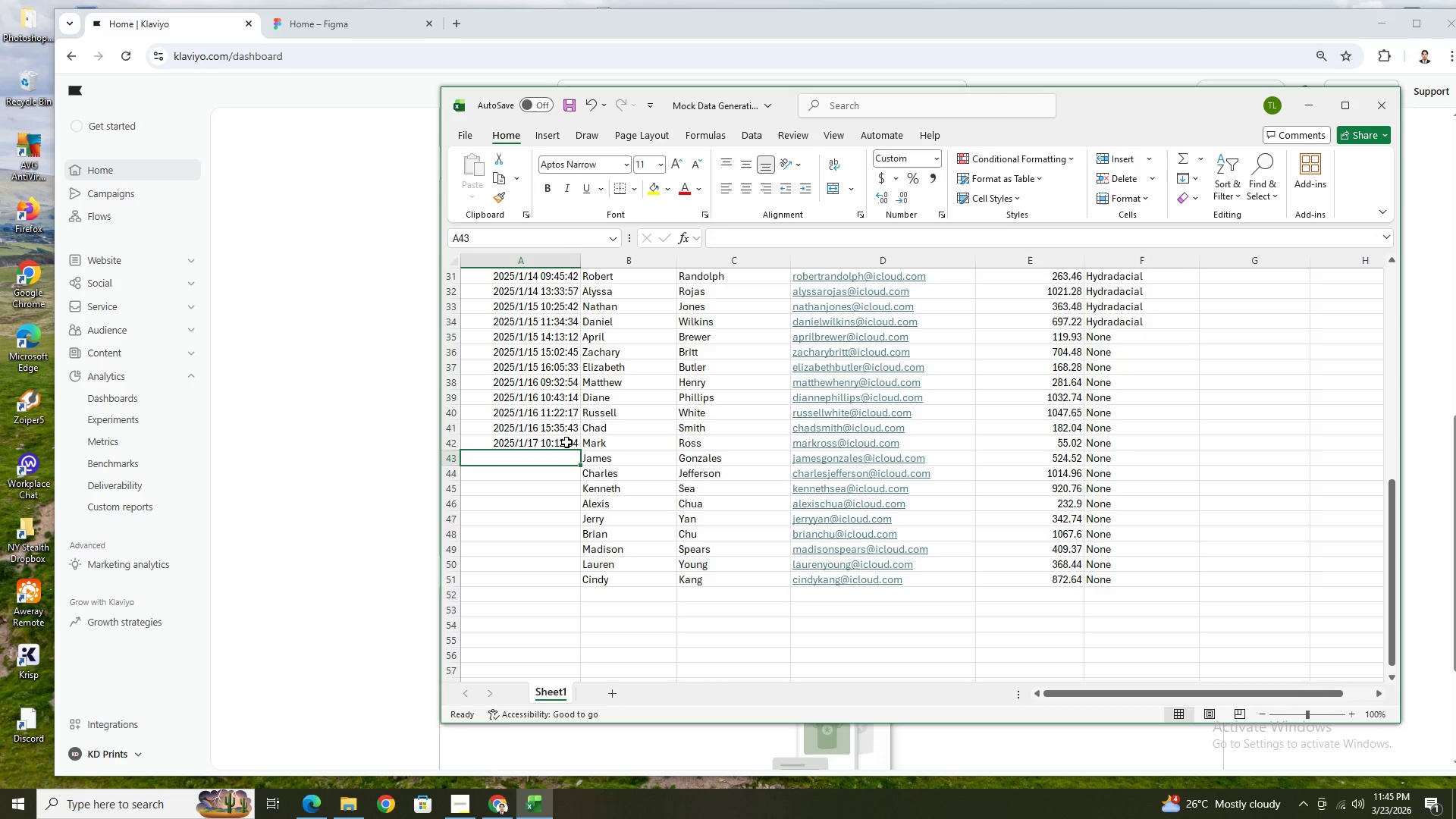 
left_click([566, 442])
 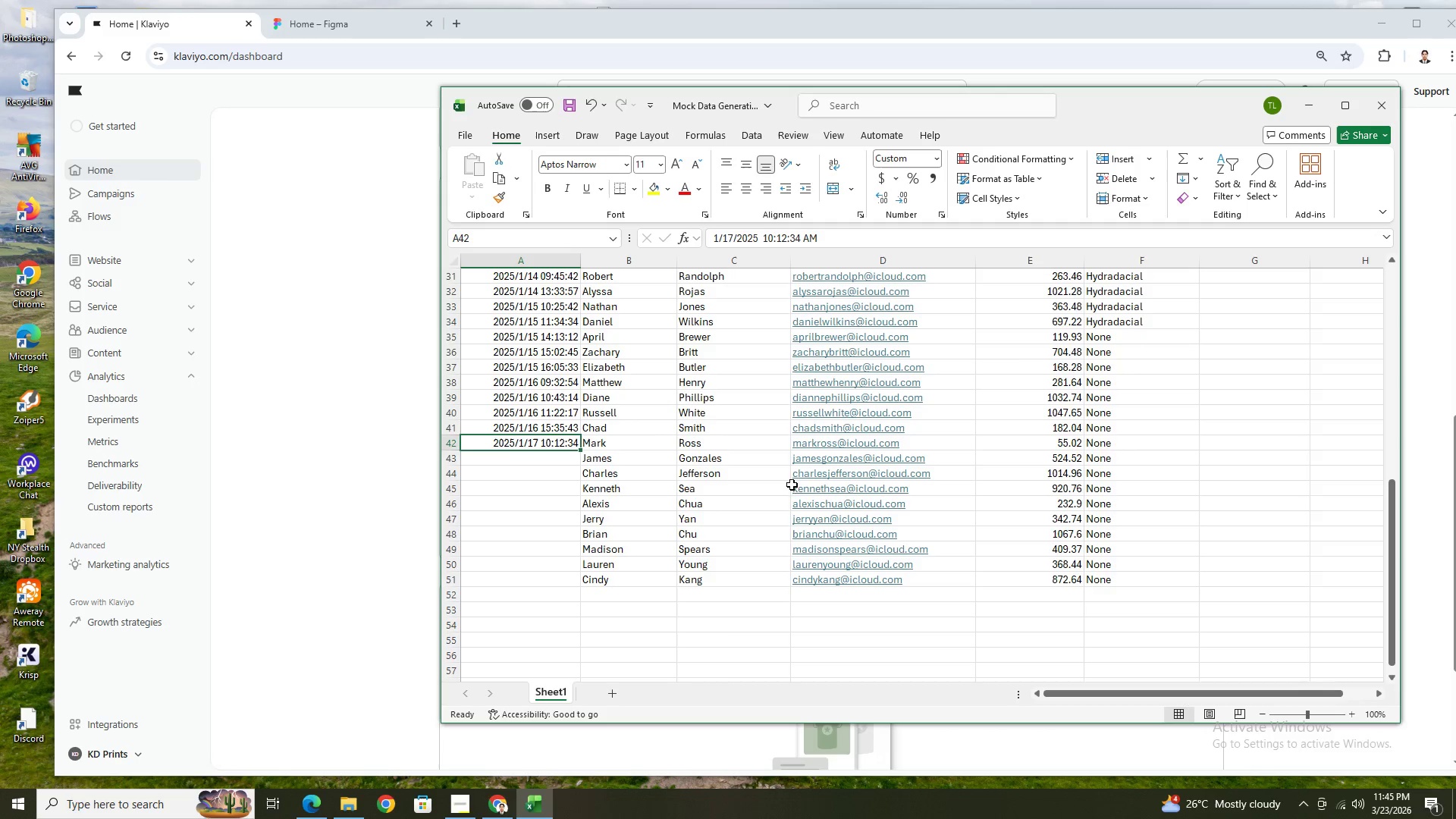 
key(Control+C)
 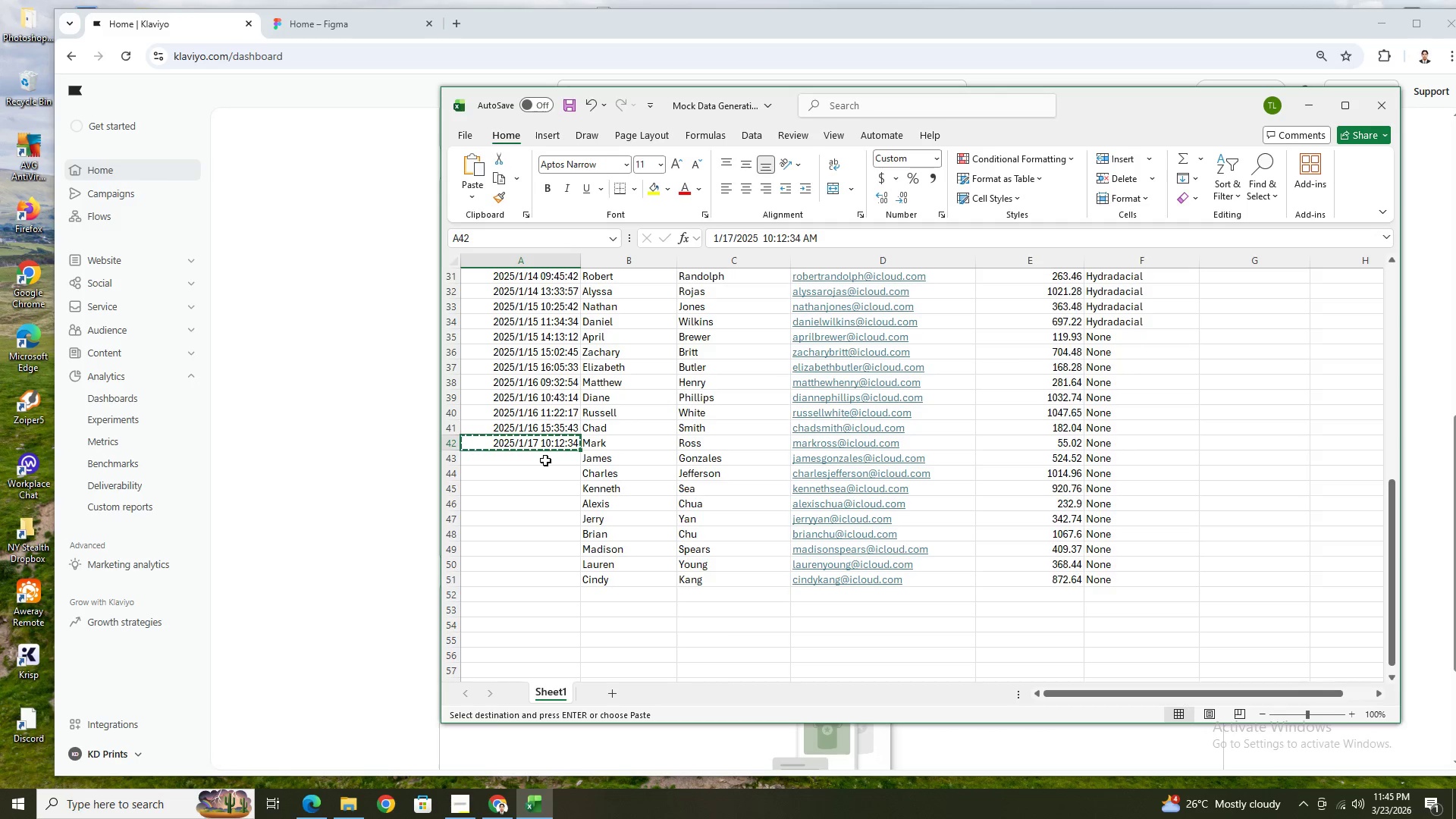 
key(Escape)
 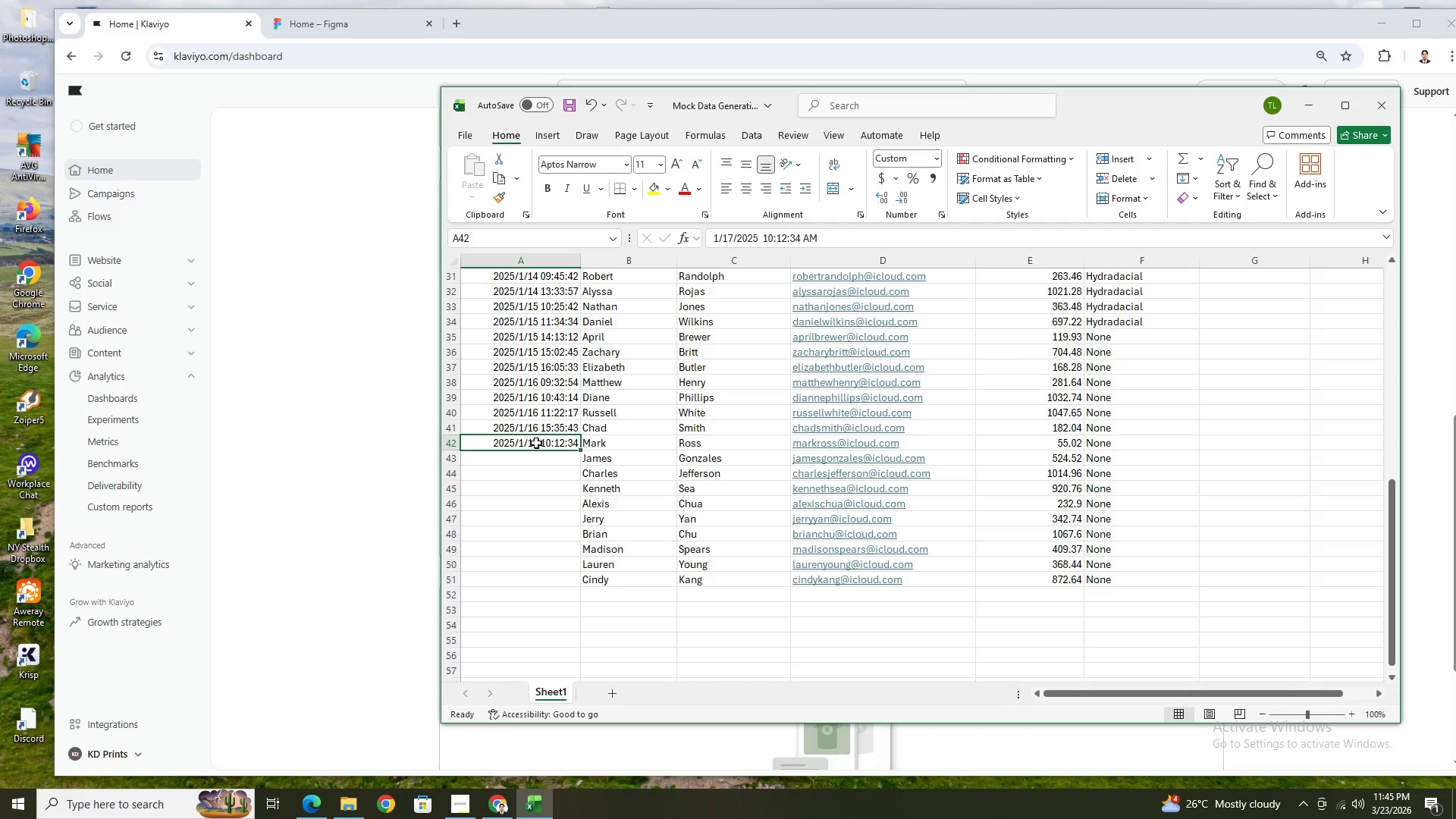 
left_click([536, 443])
 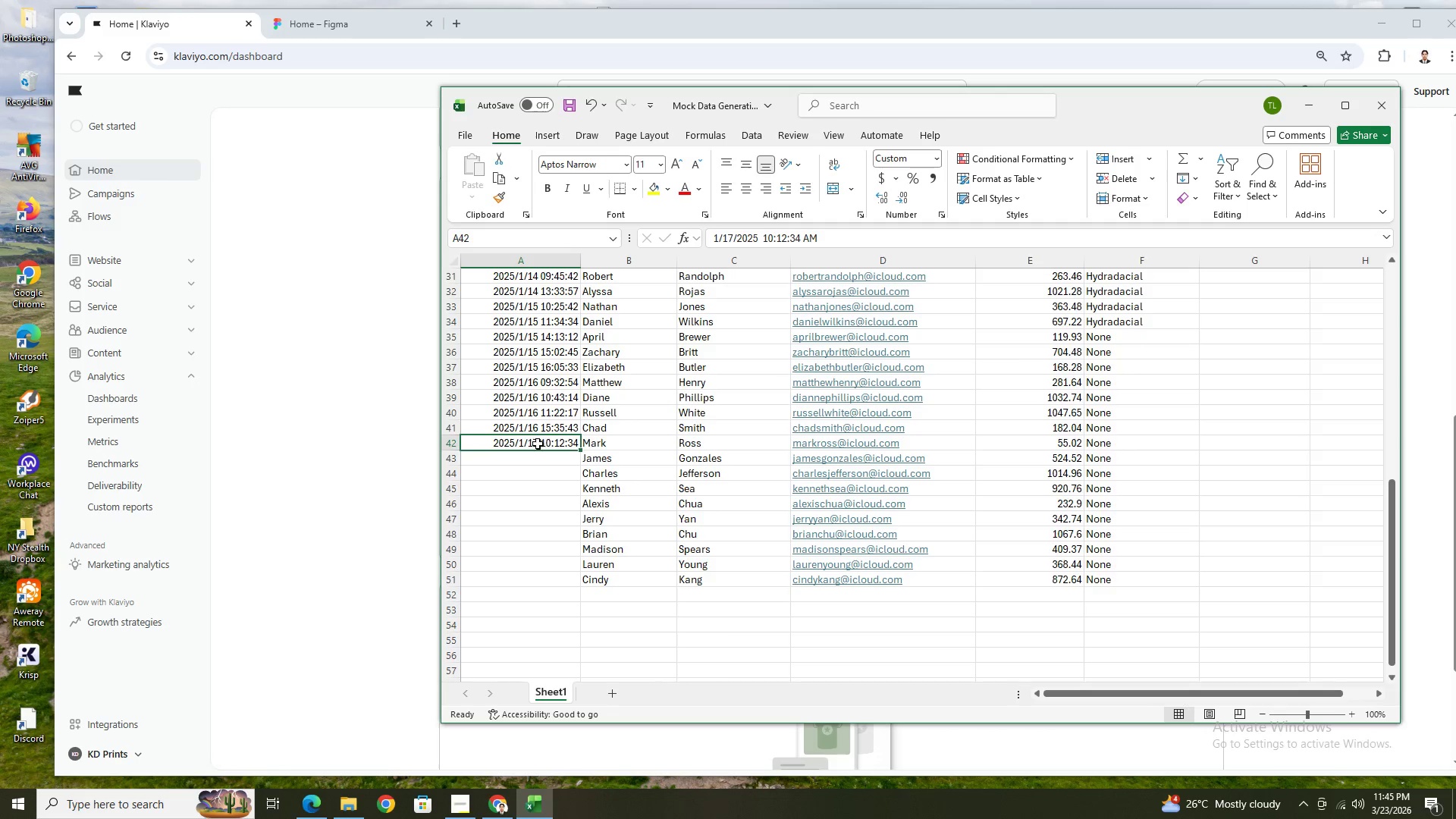 
key(Control+C)
 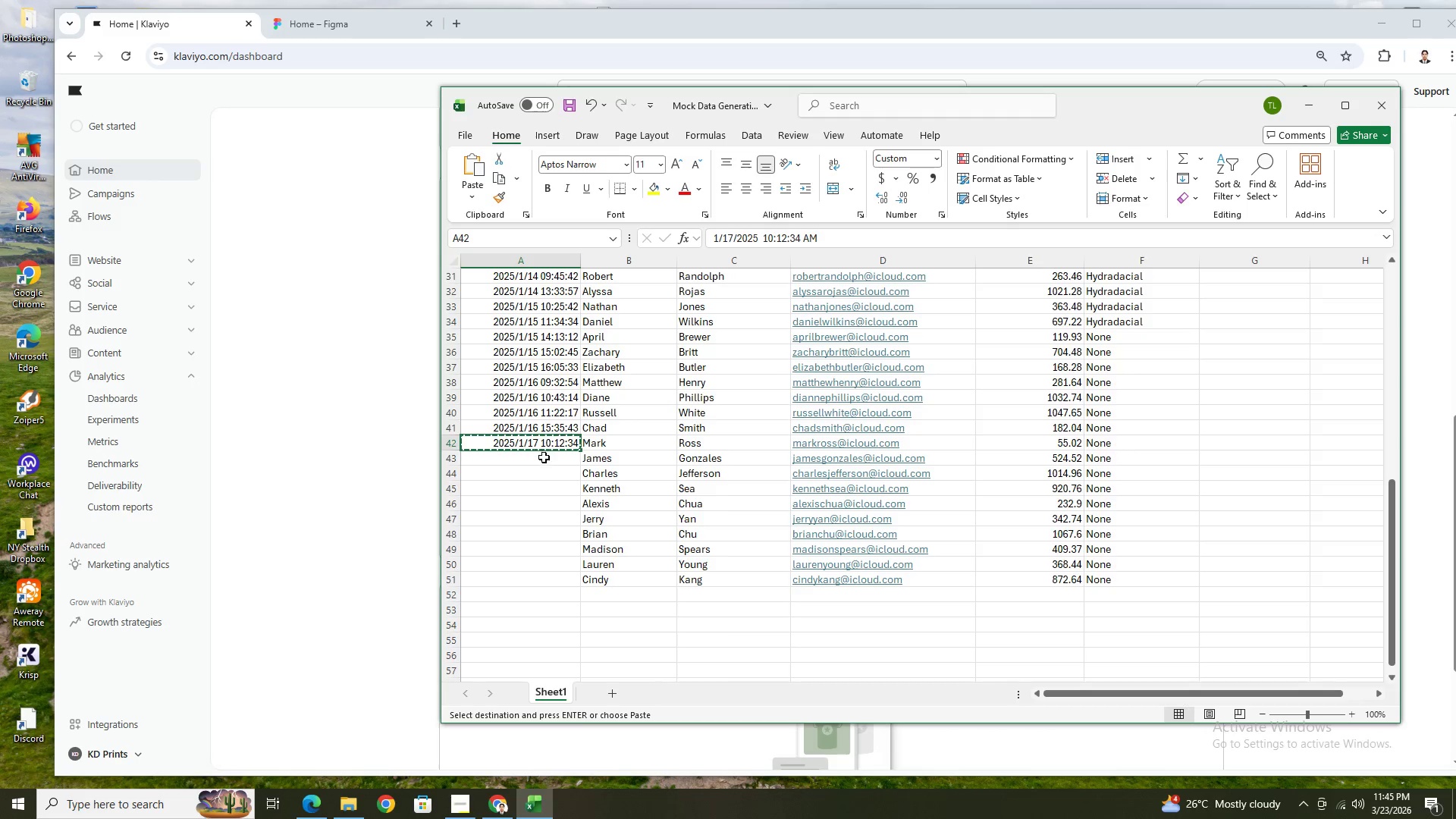 
left_click([544, 460])
 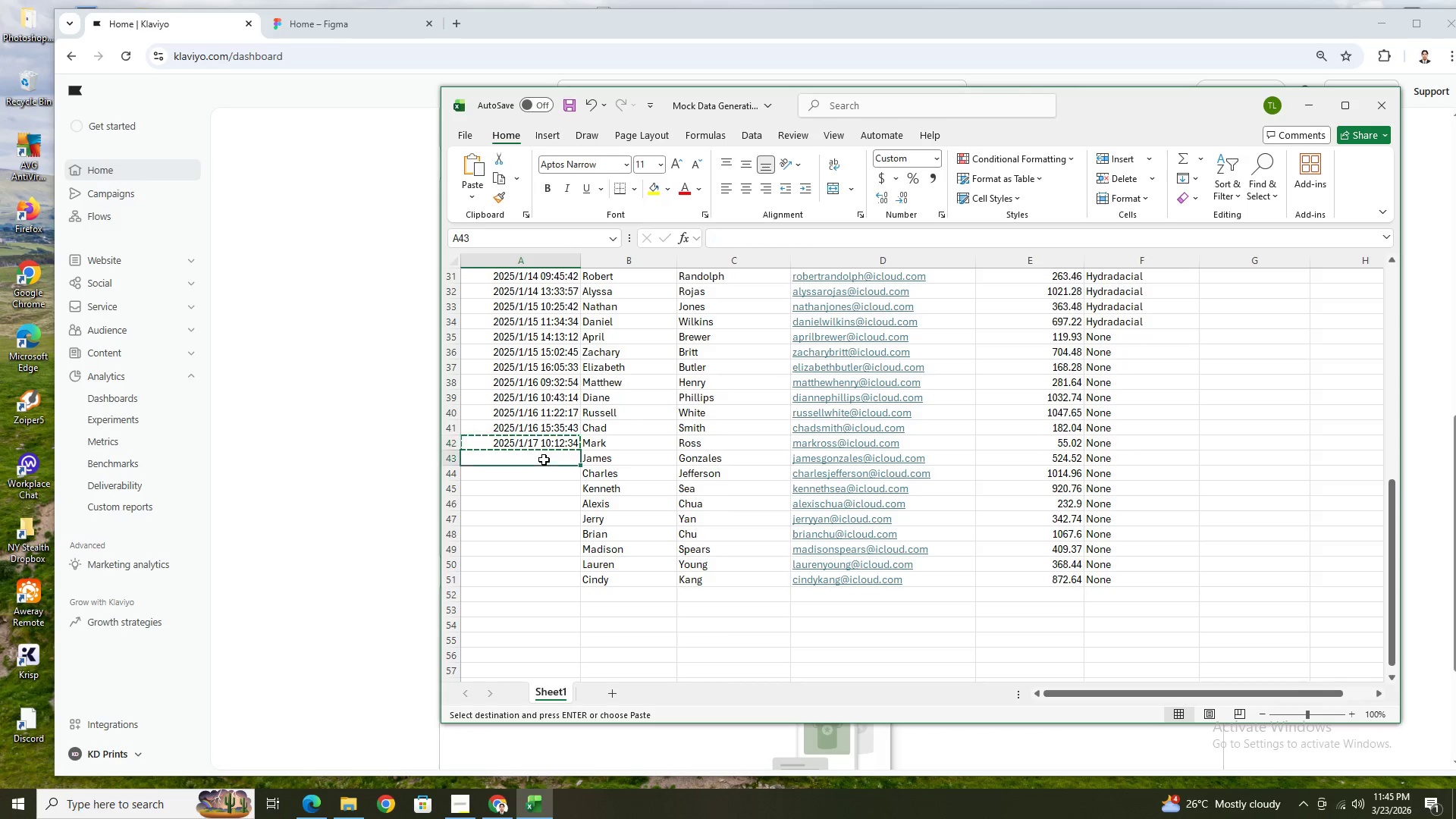 
key(Control+ControlLeft)
 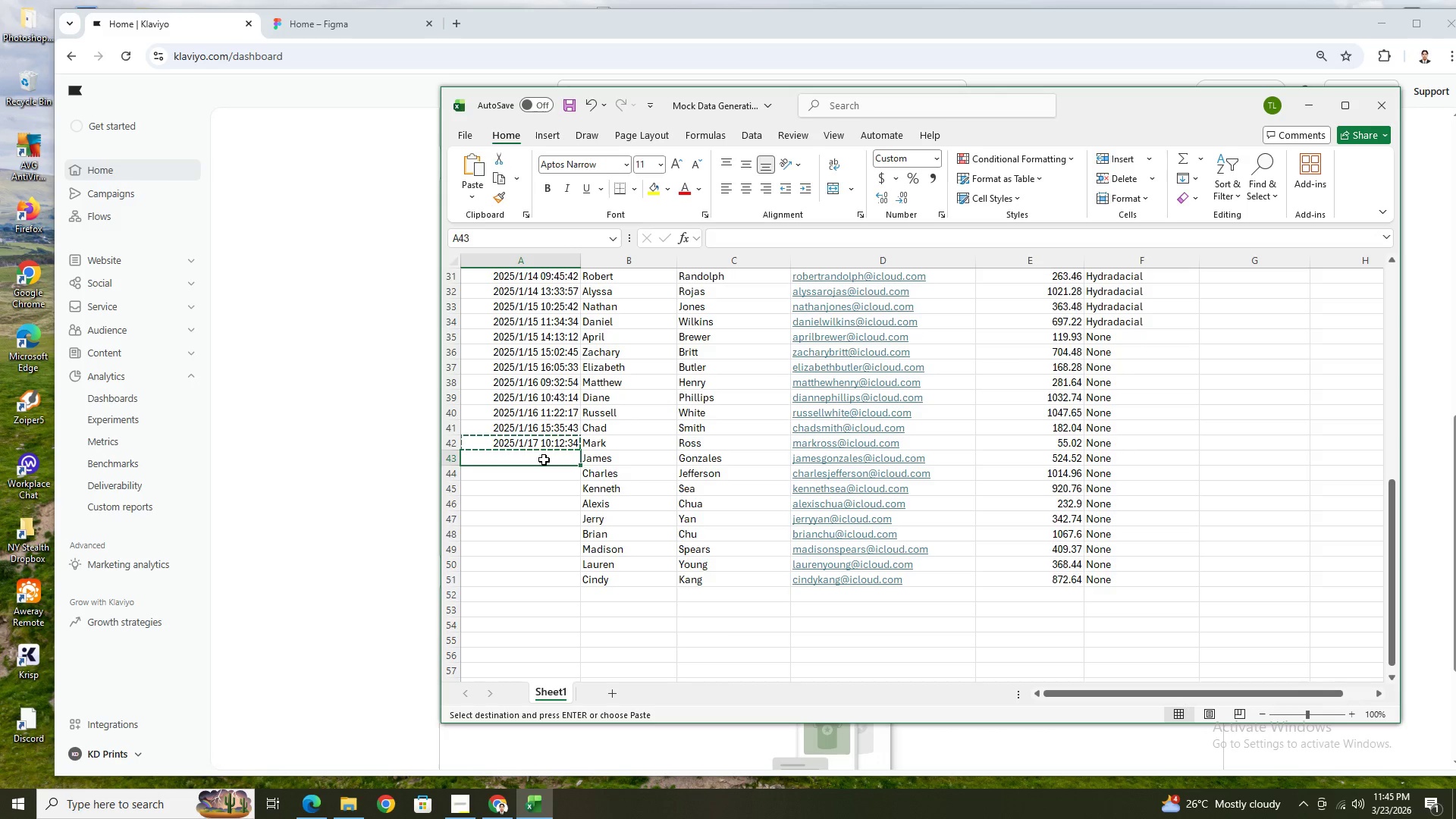 
key(Control+V)
 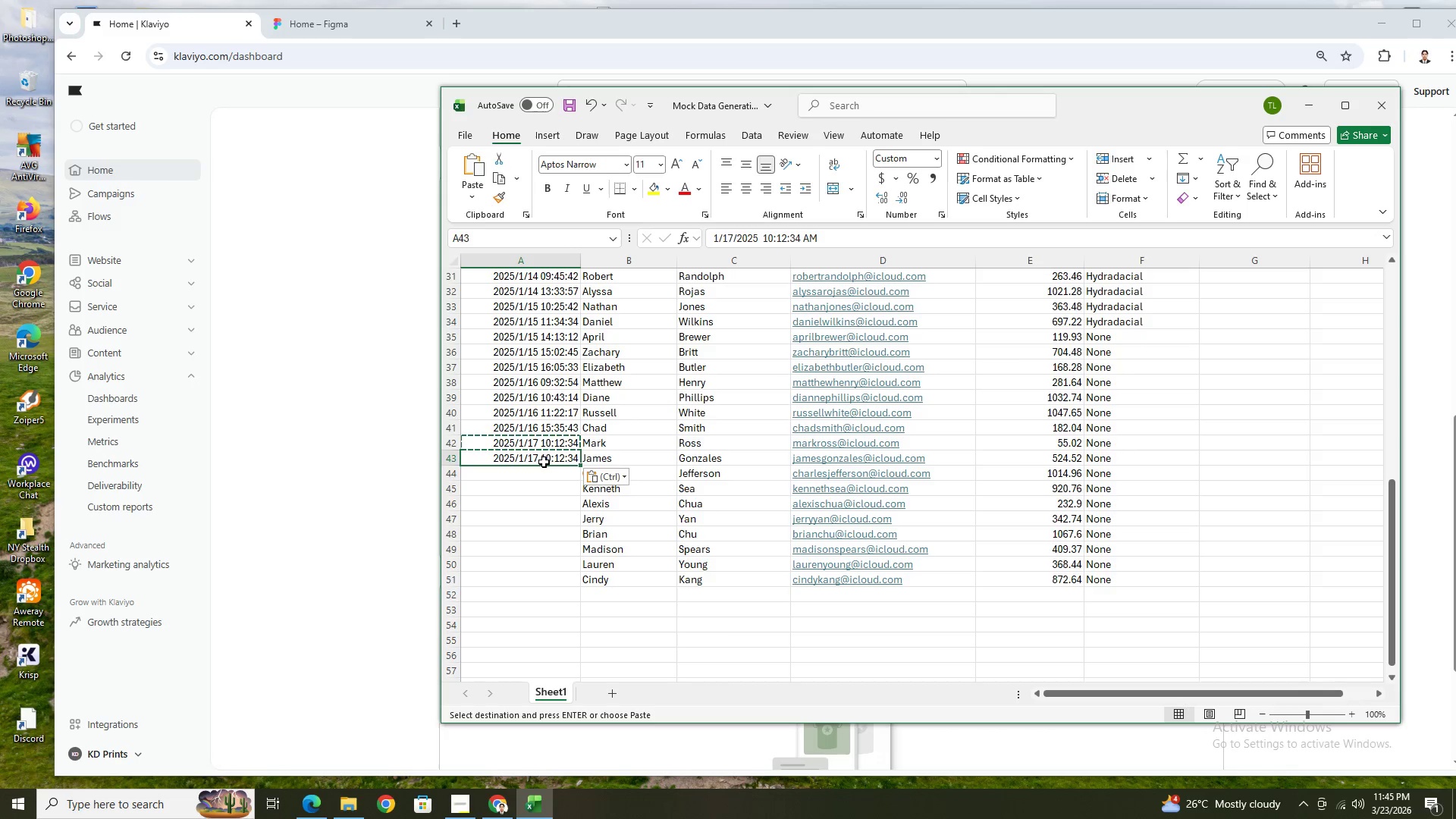 
double_click([544, 462])
 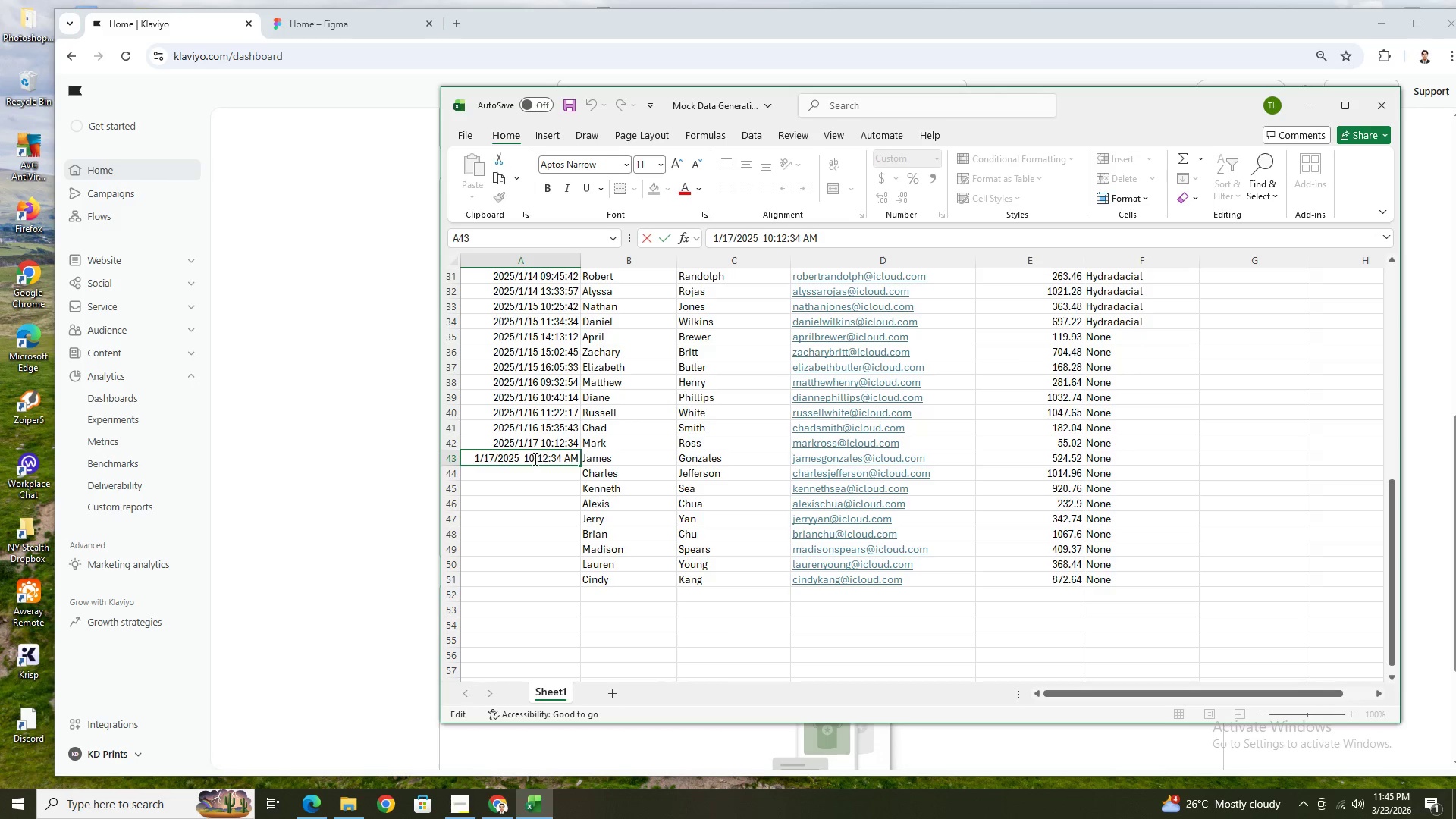 
left_click([532, 457])
 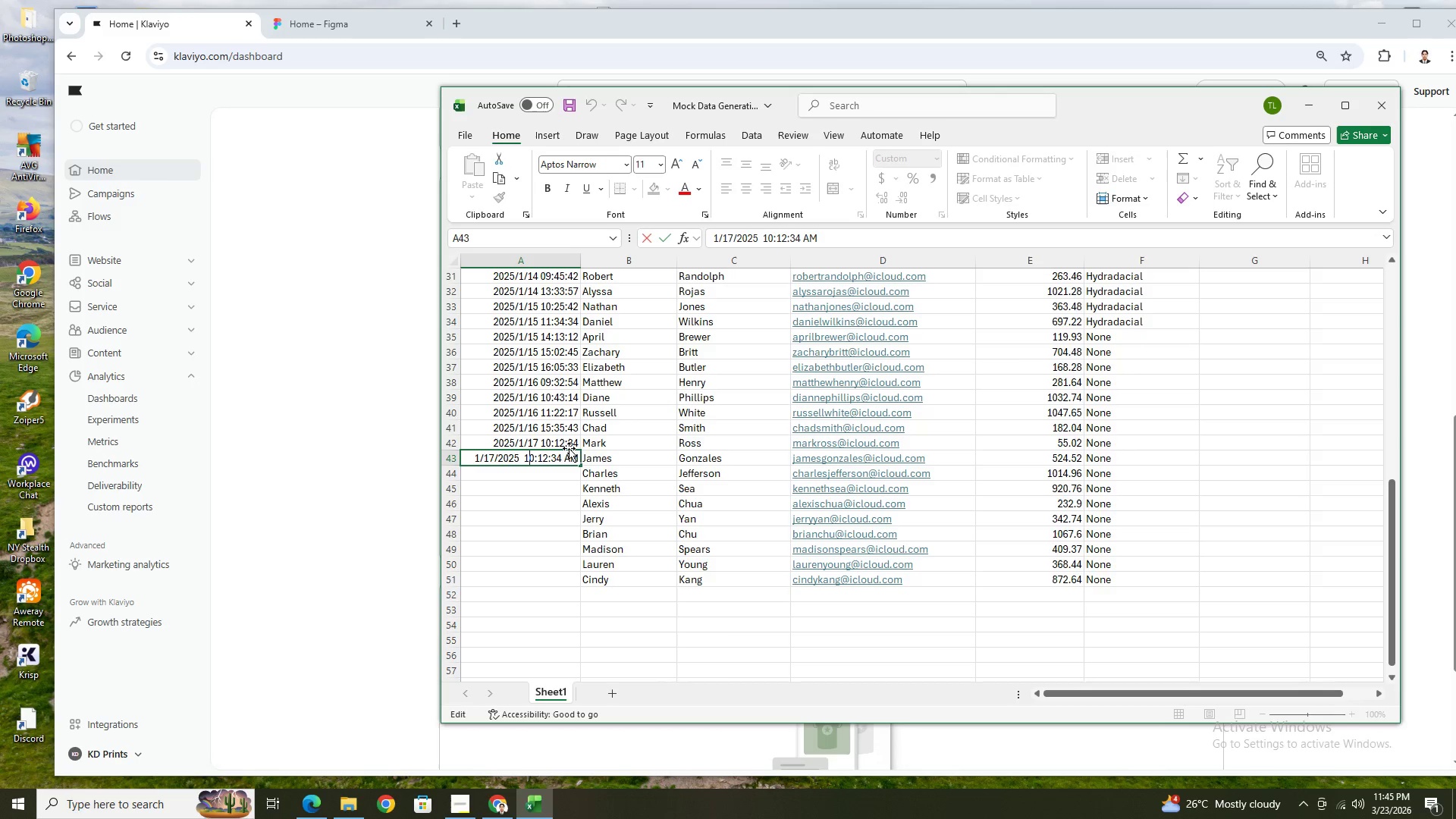 
key(ArrowRight)
 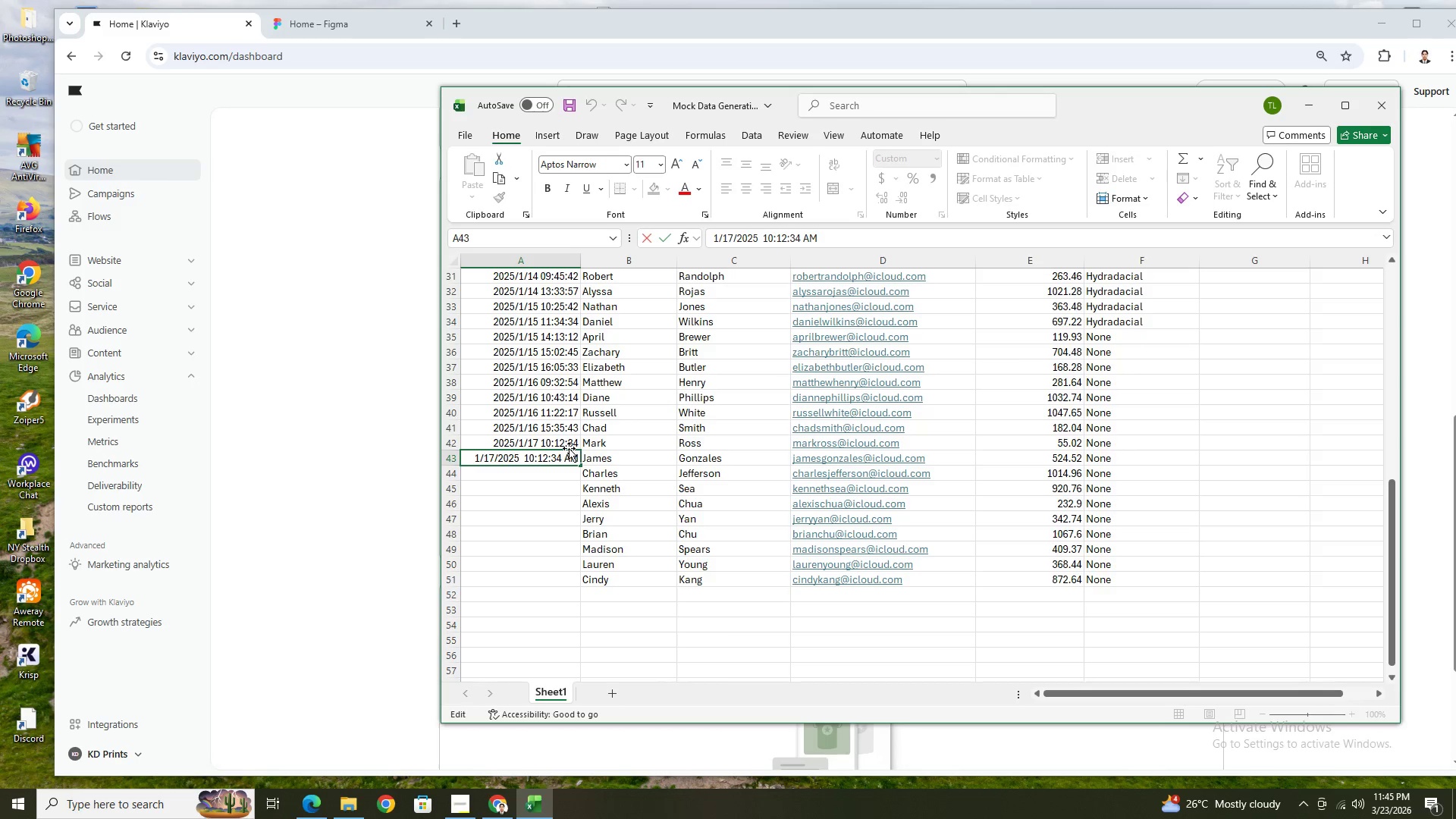 
key(Backspace)
 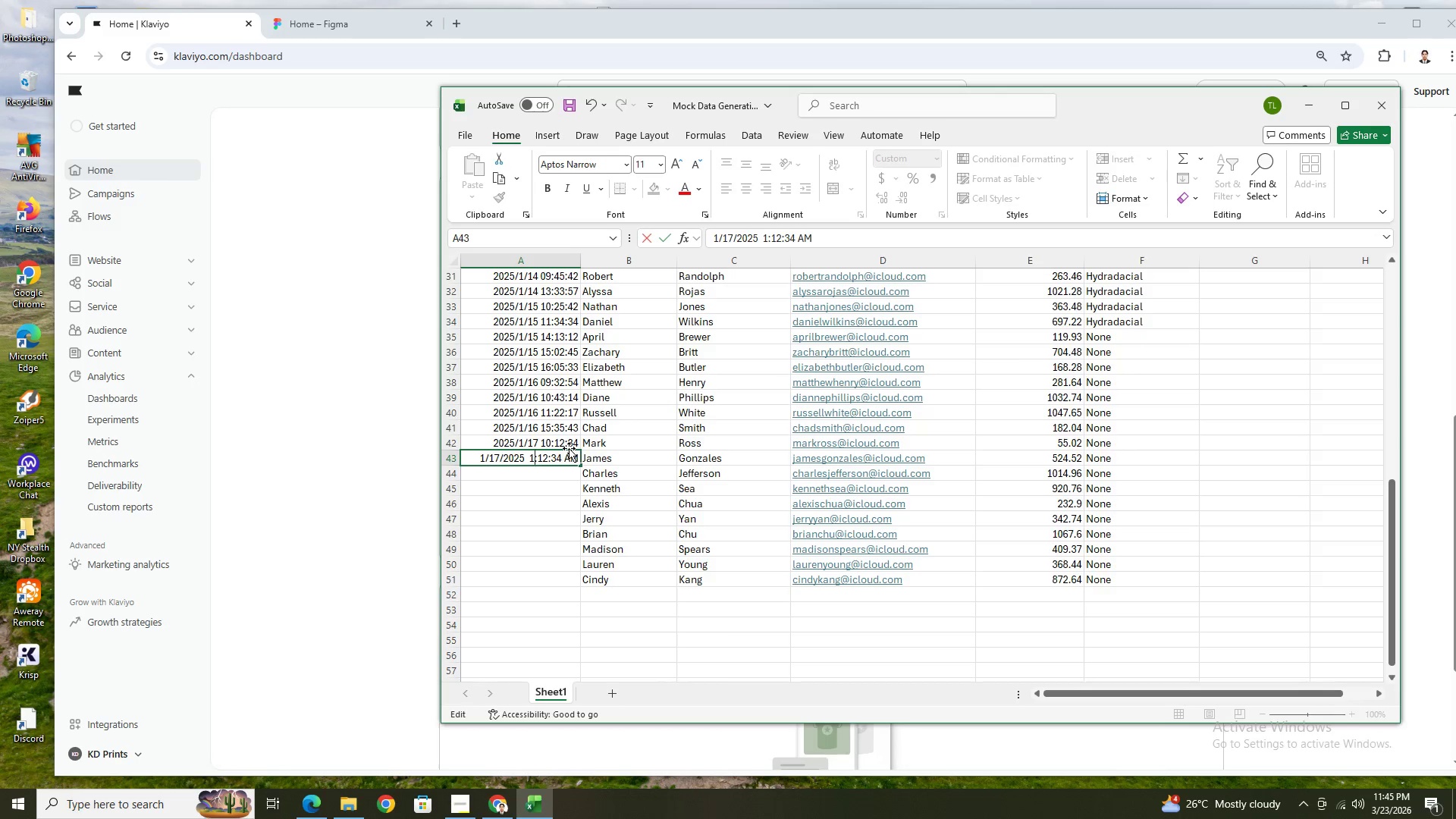 
key(Backspace)
 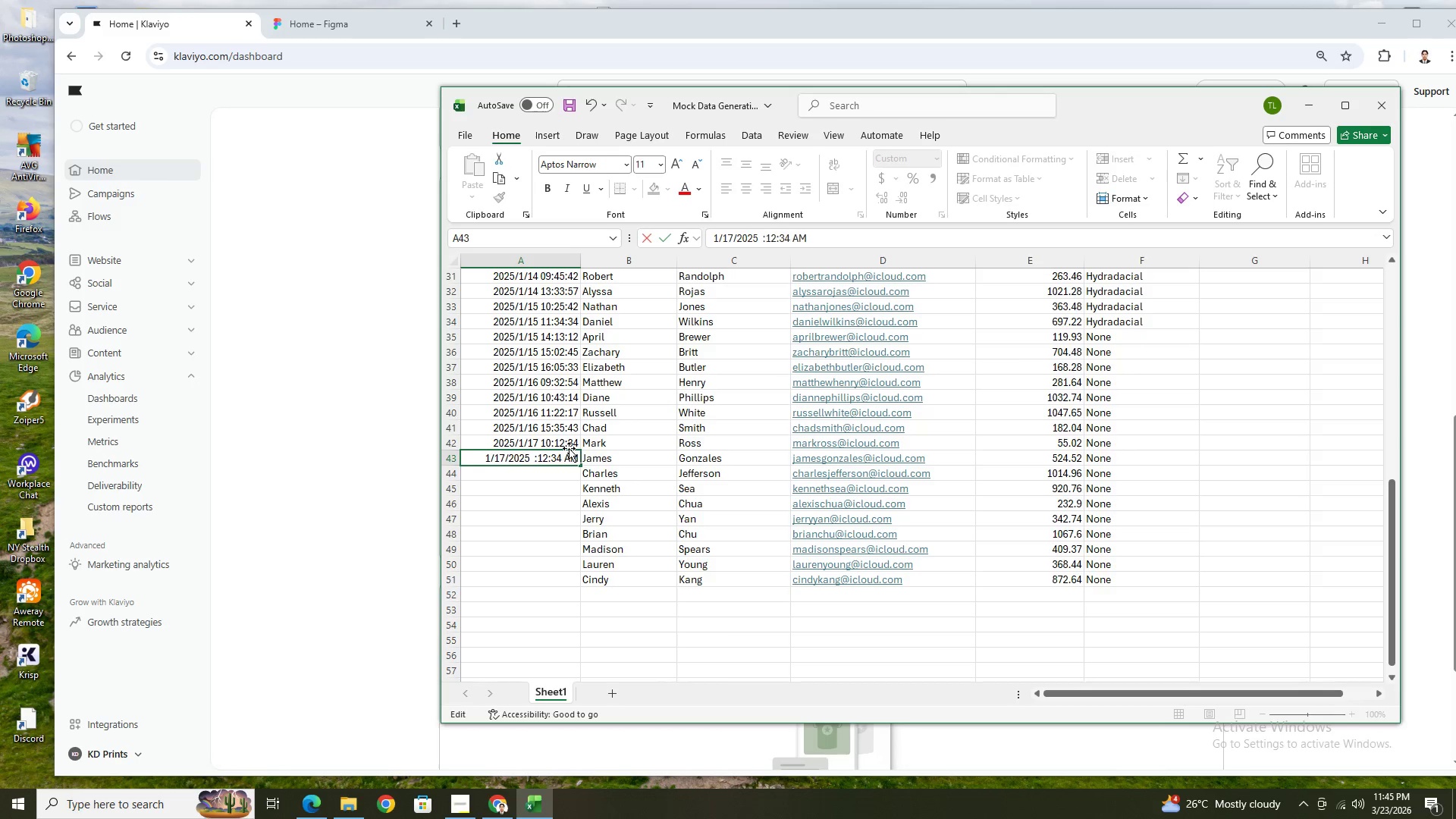 
key(1)
 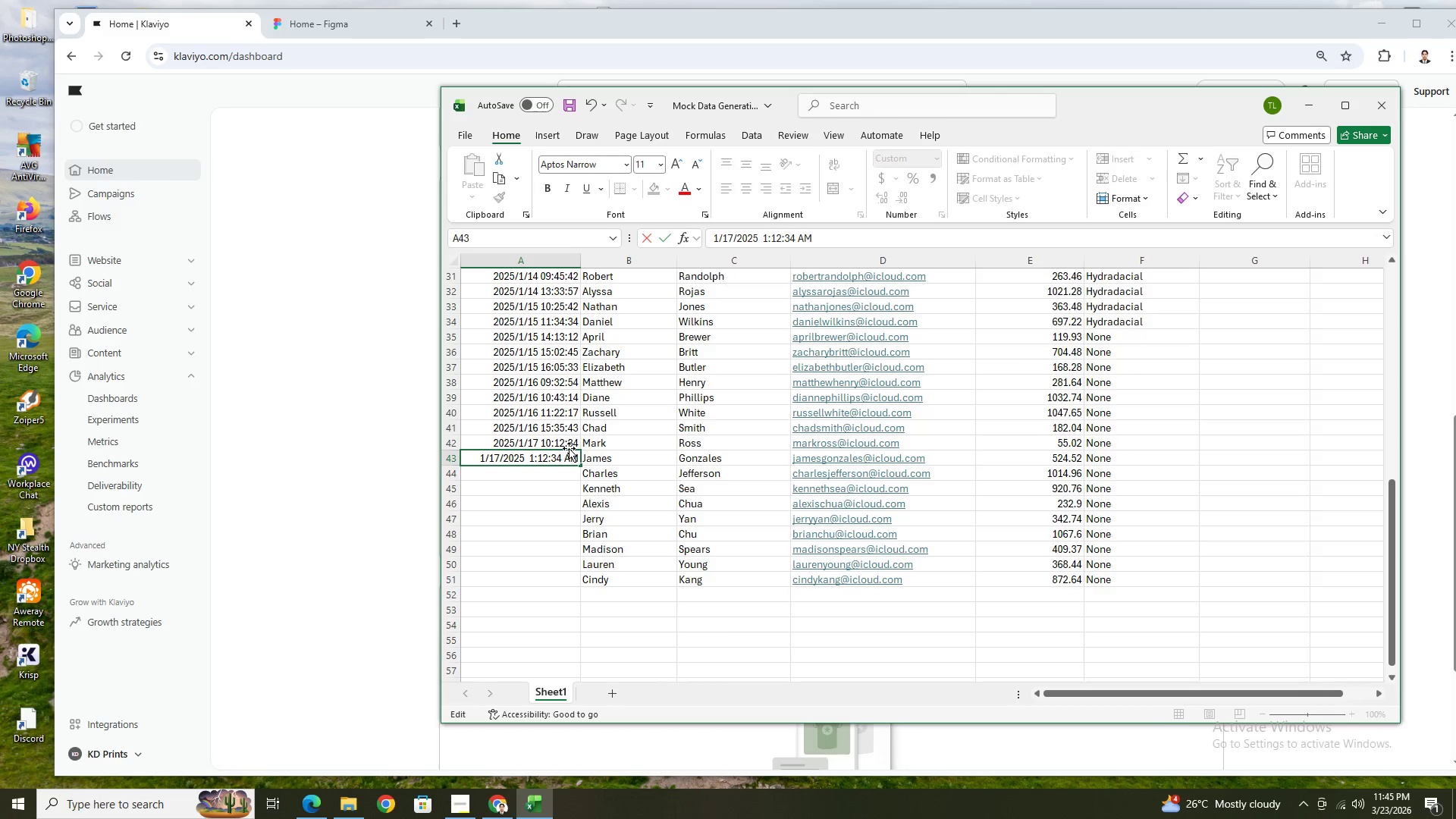 
key(Backspace)
 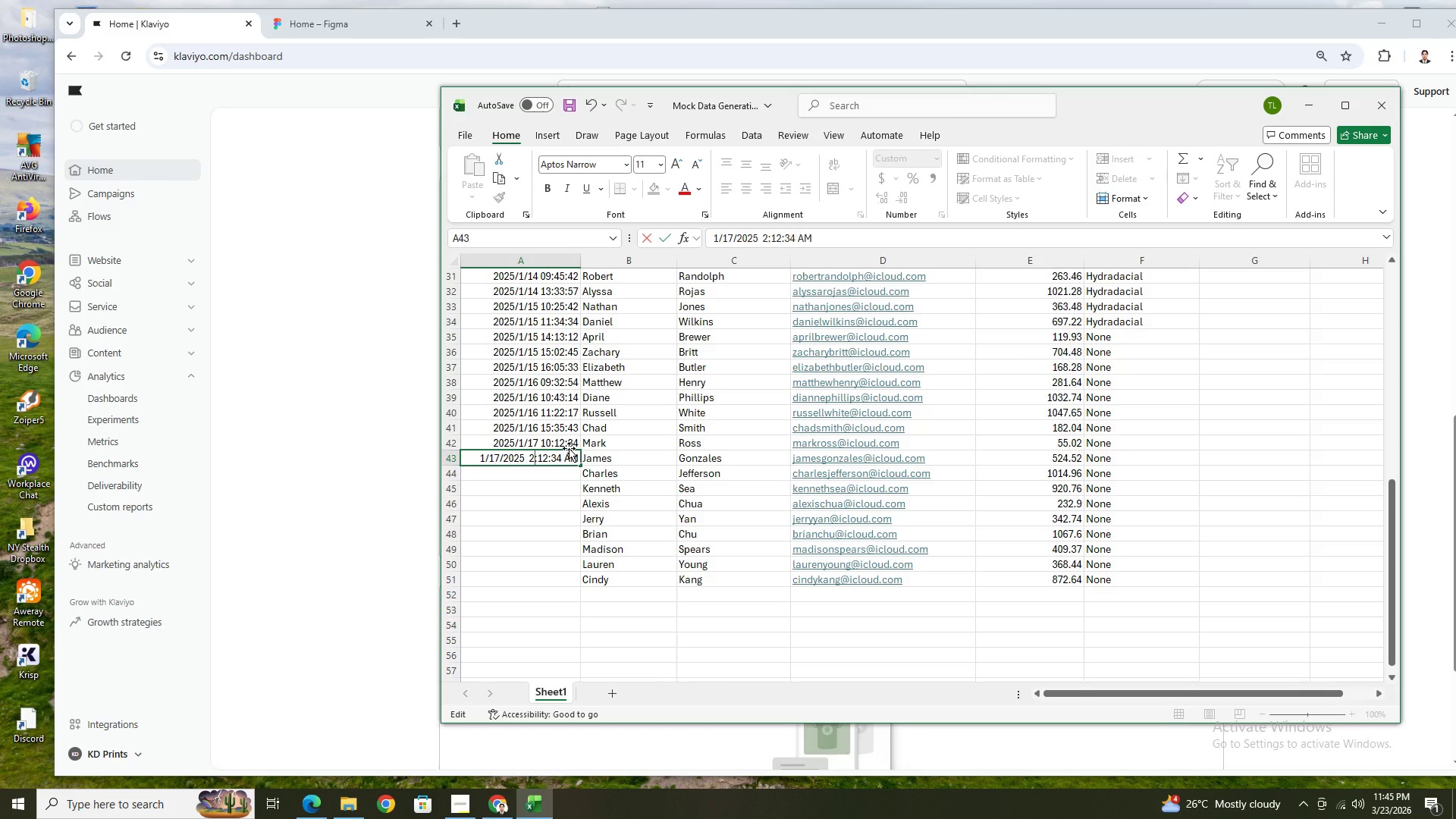 
key(2)
 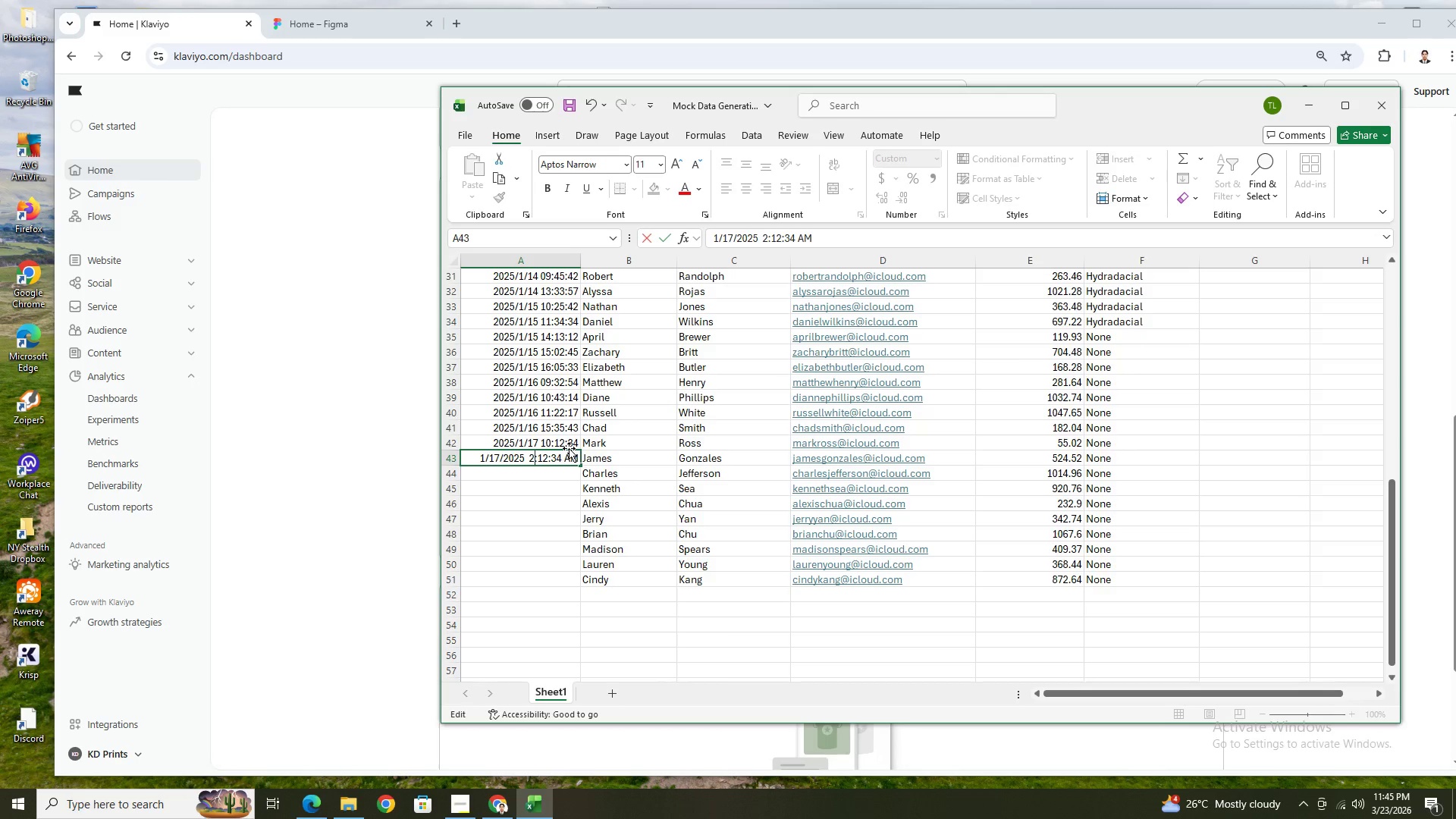 
key(ArrowRight)
 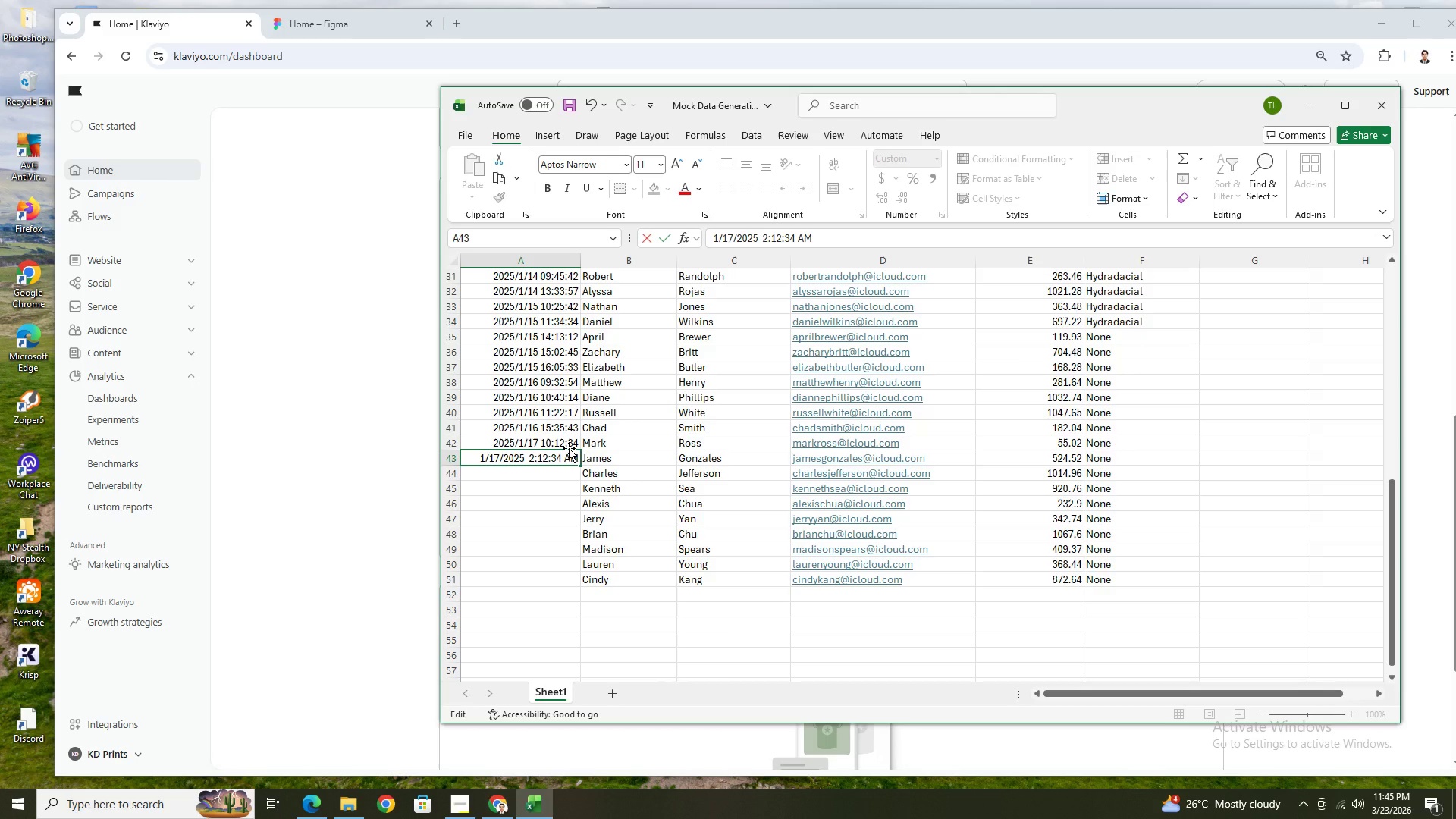 
key(ArrowRight)
 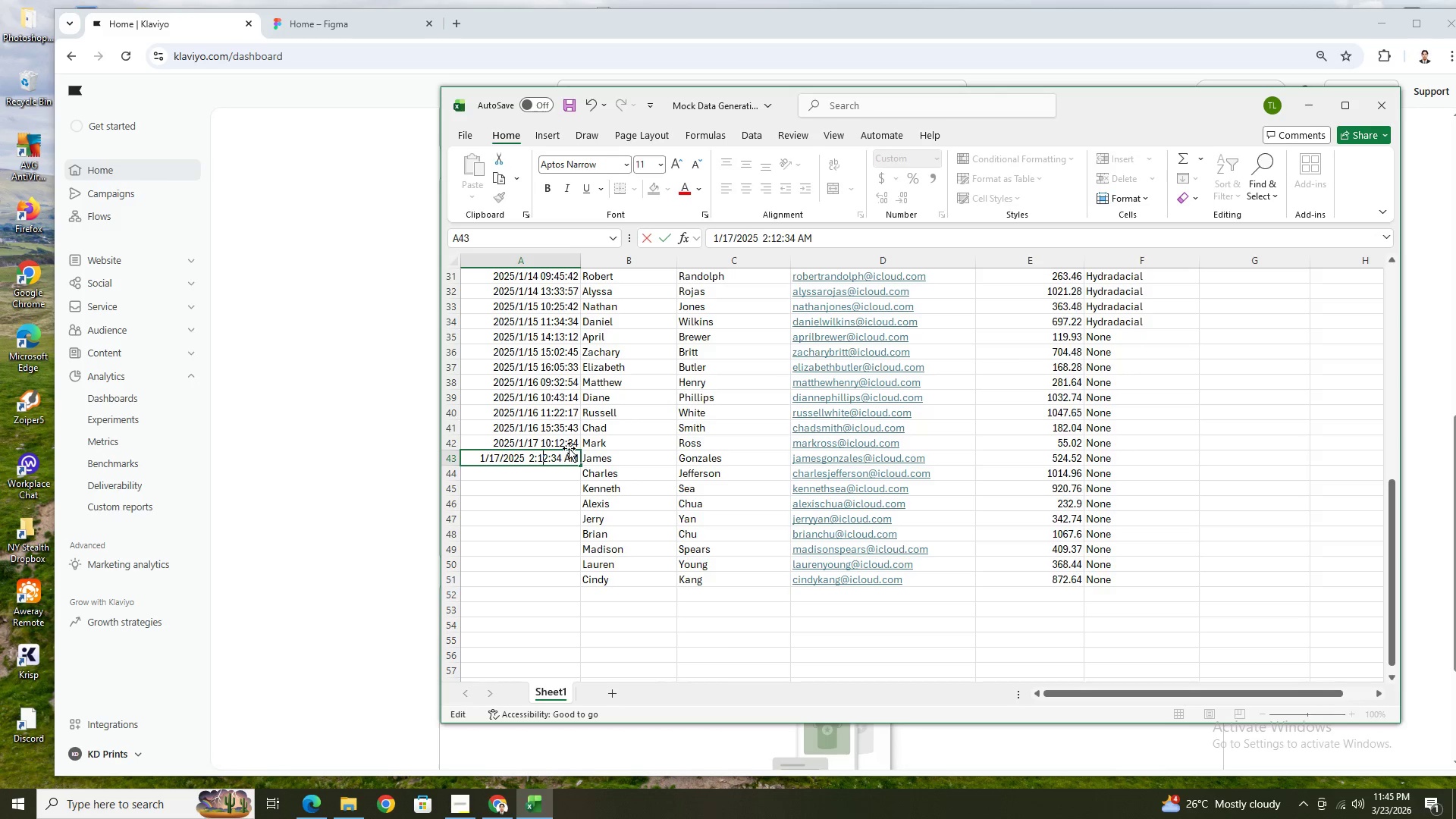 
key(ArrowRight)
 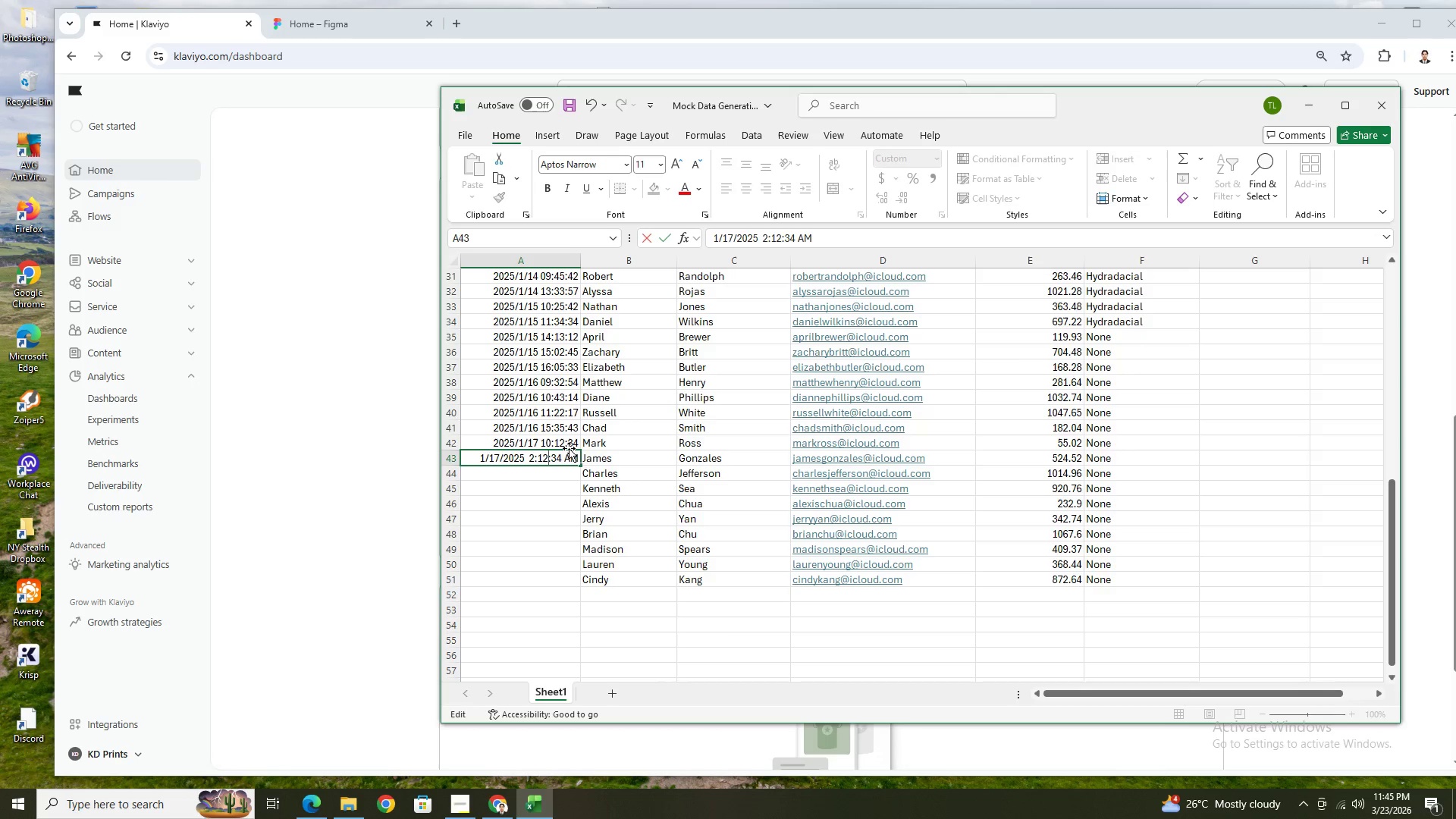 
key(Backspace)
key(Backspace)
type(33)
 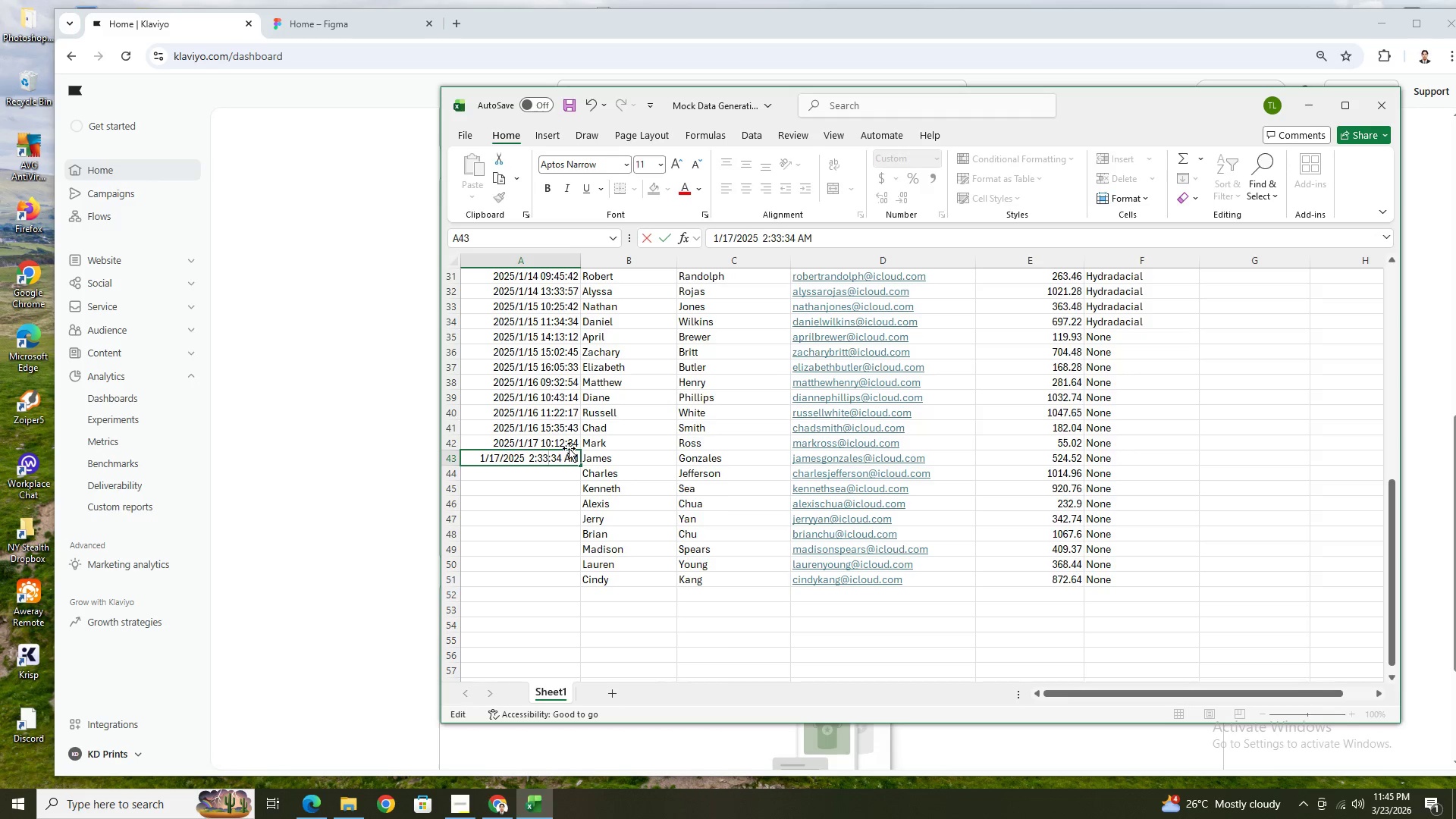 
key(ArrowRight)
 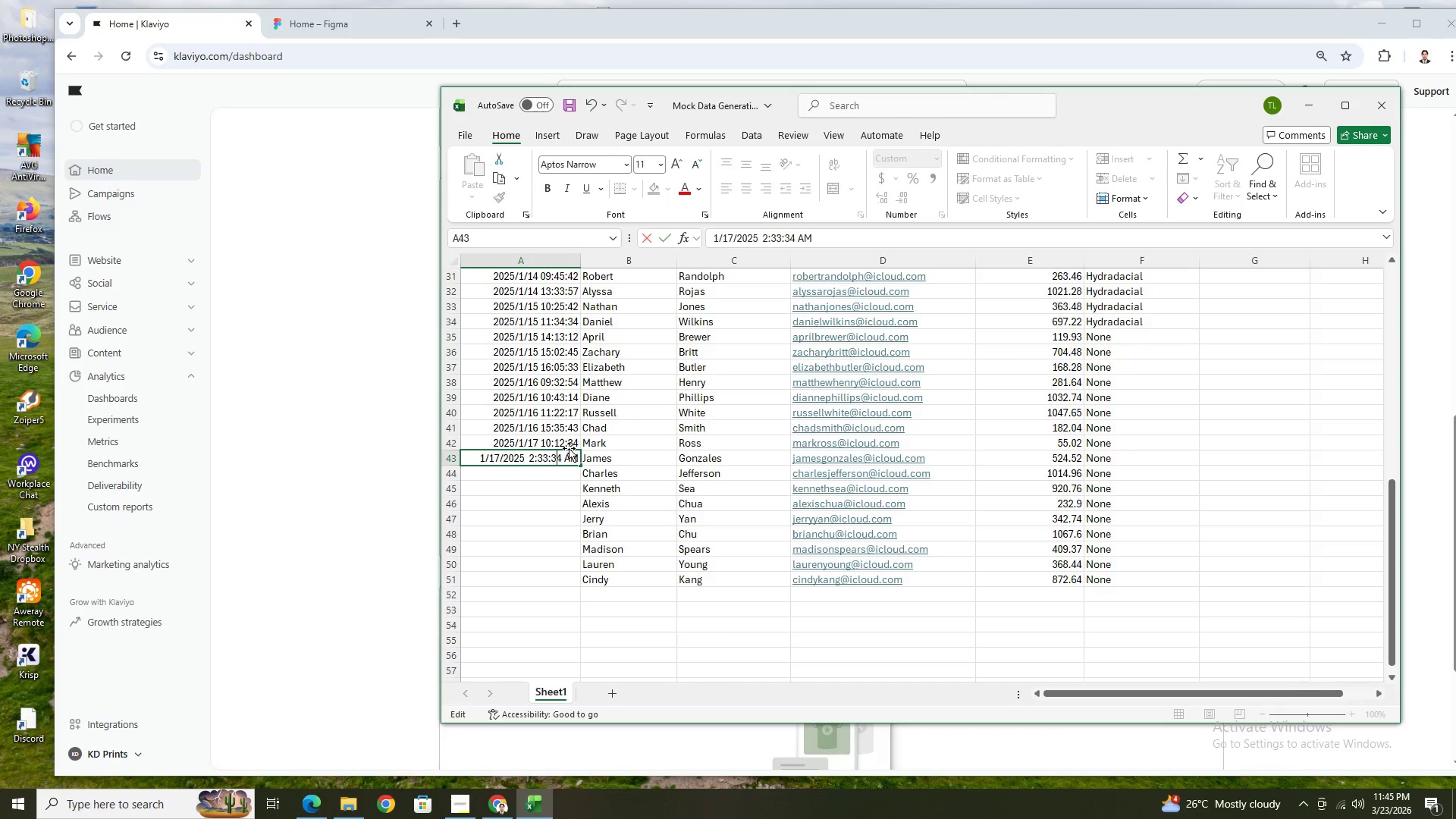 
key(ArrowRight)
 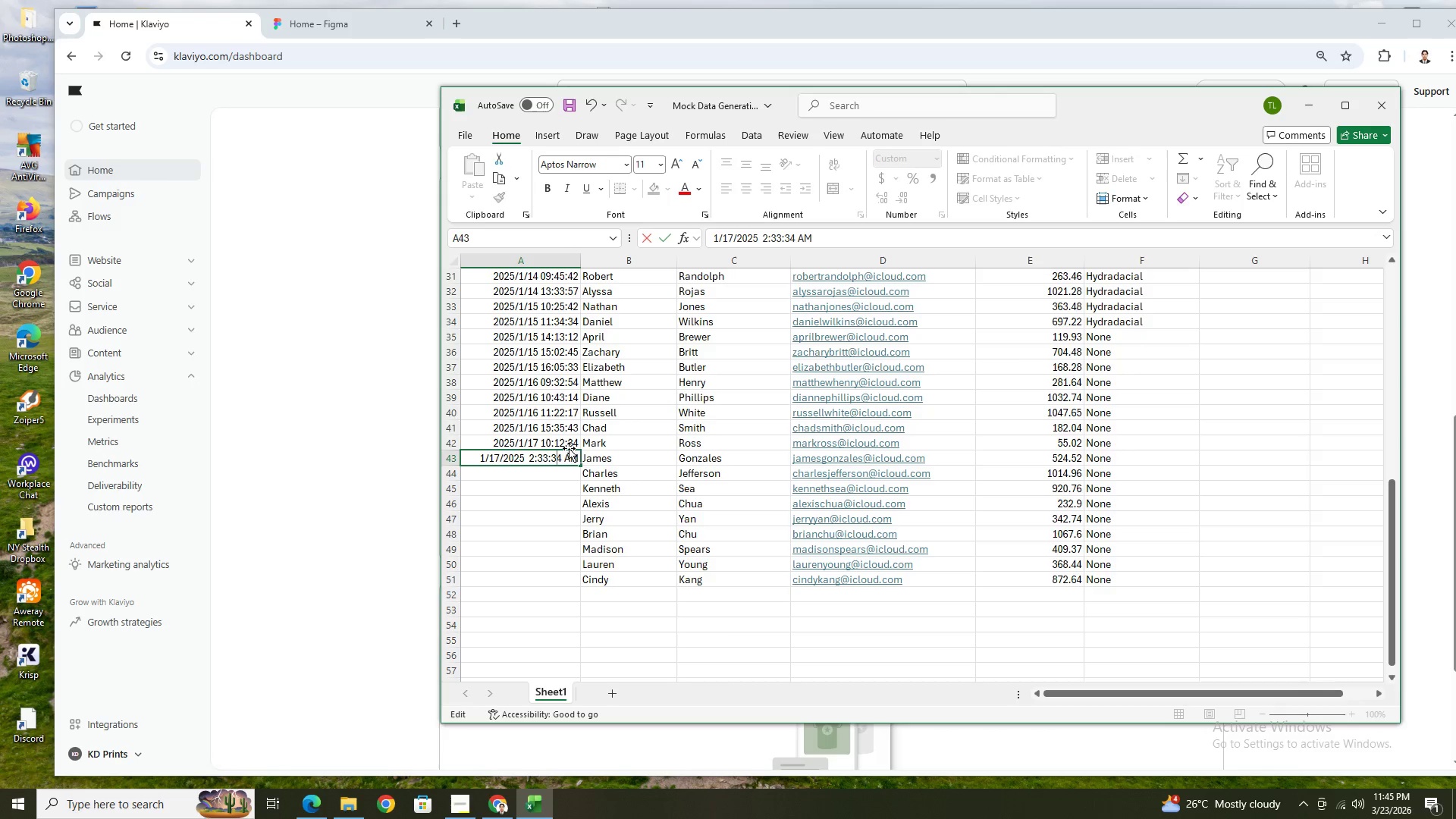 
key(ArrowRight)
 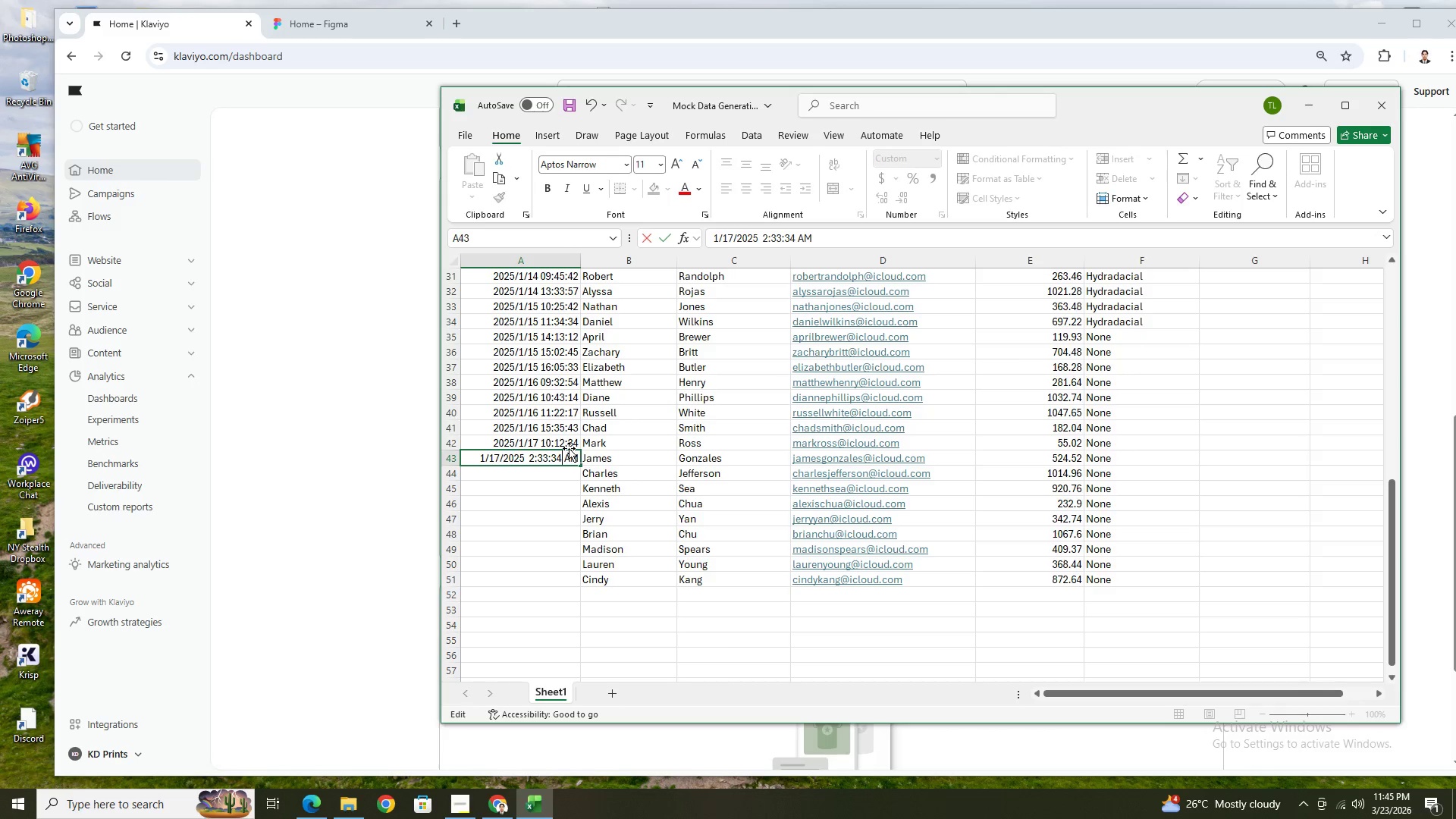 
key(Backspace)
key(Backspace)
type(6)
key(Backspace)
type(45)
 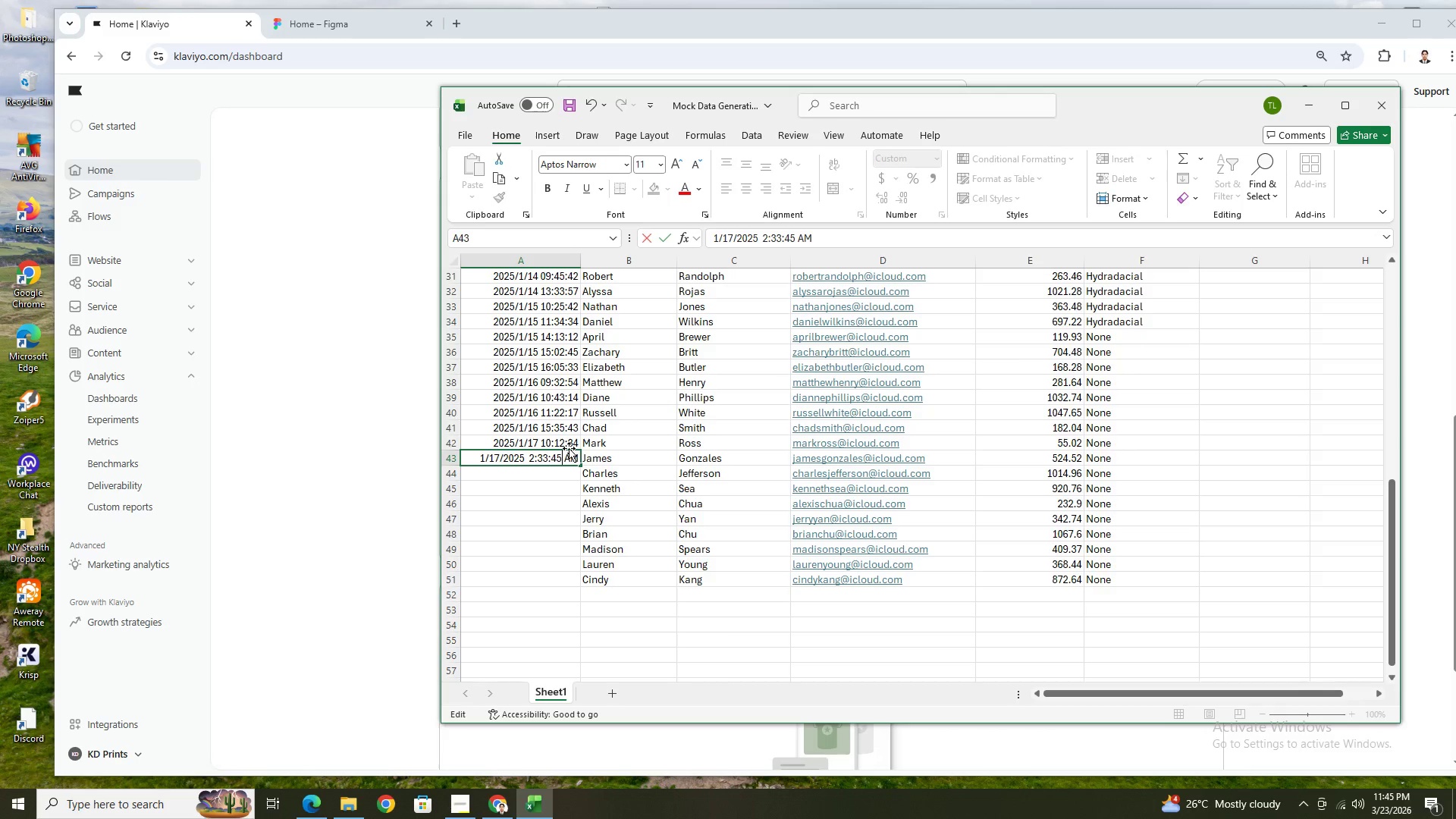 
key(ArrowRight)
 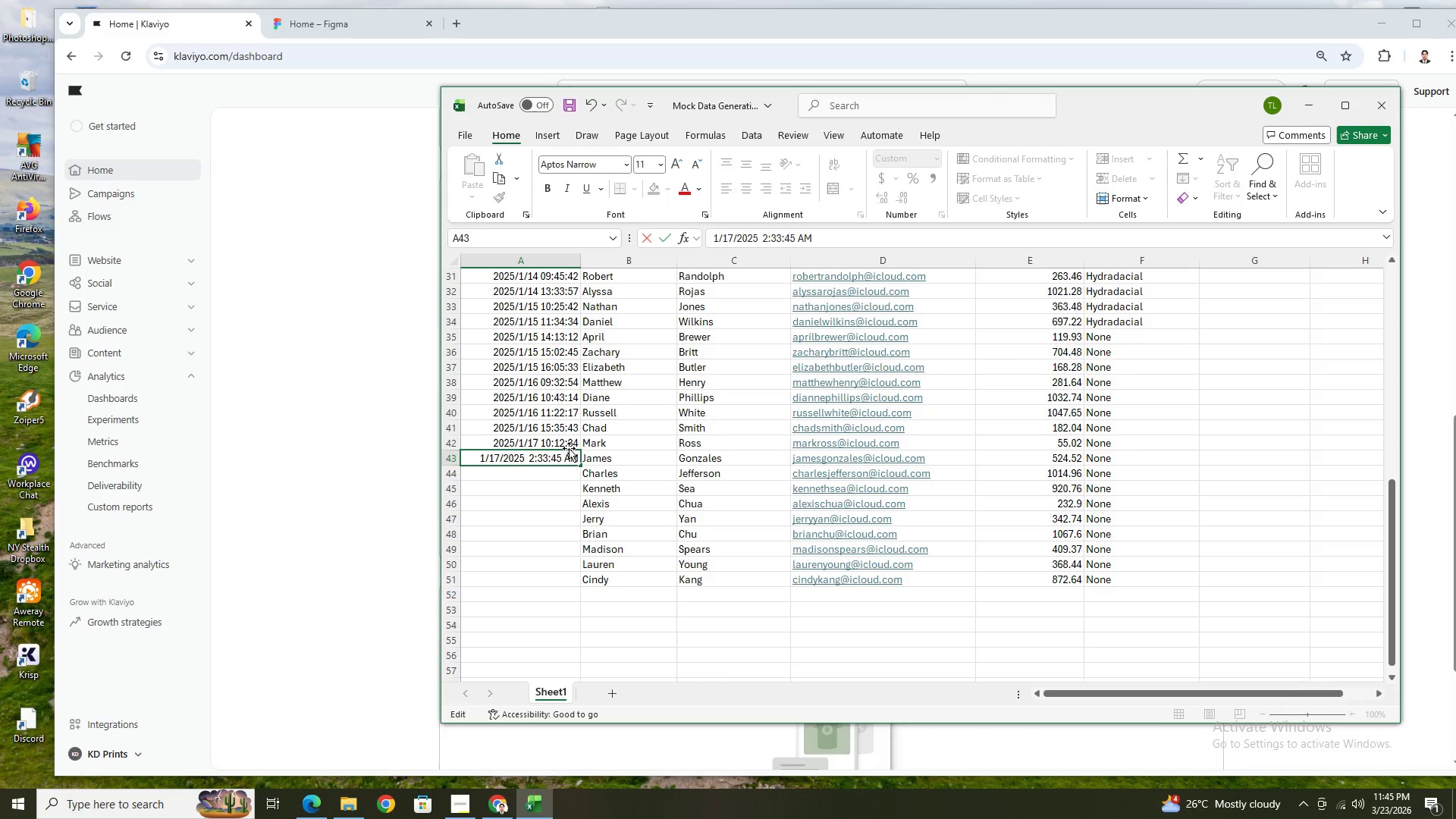 
key(ArrowRight)
 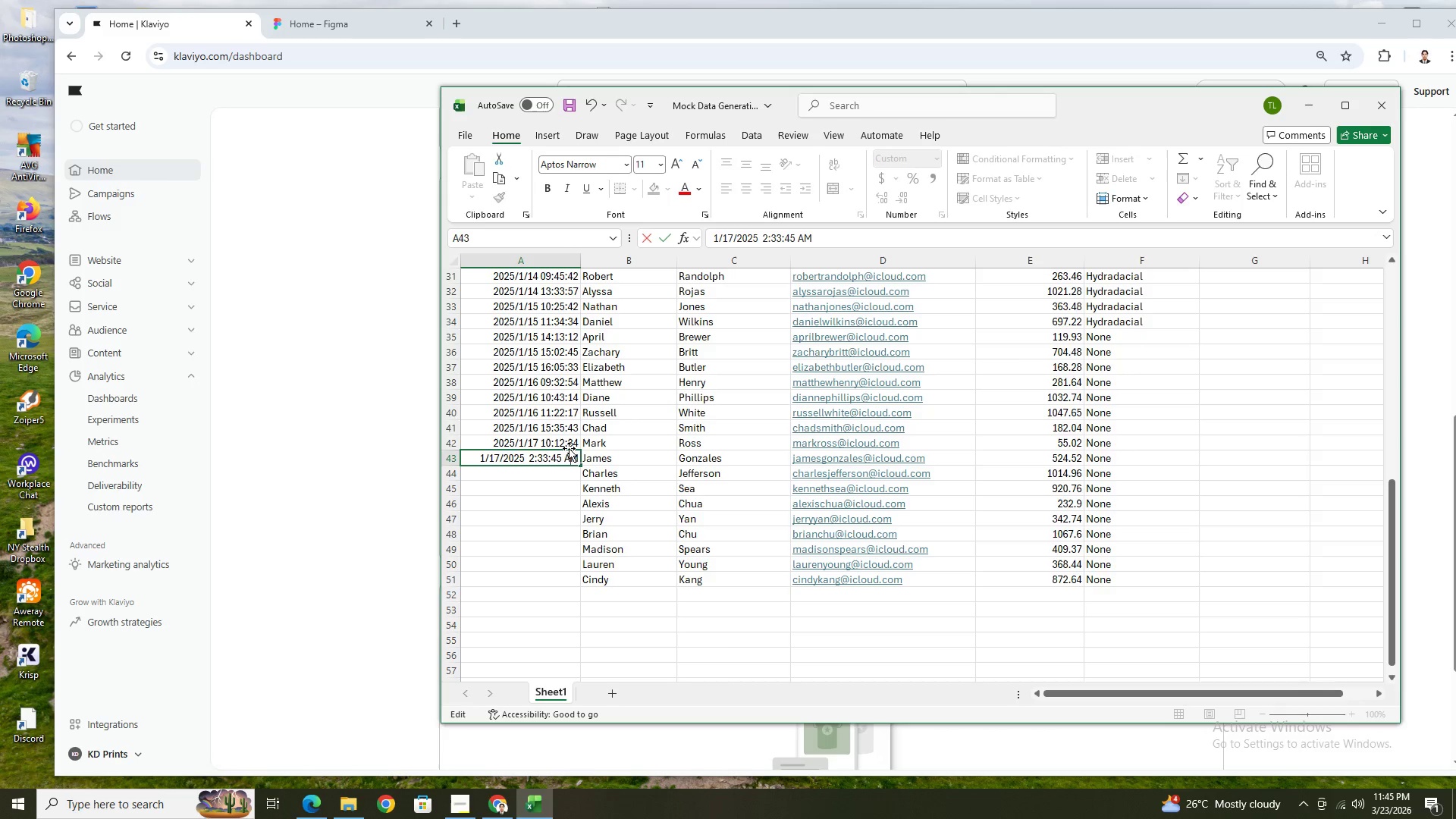 
key(Backspace)
 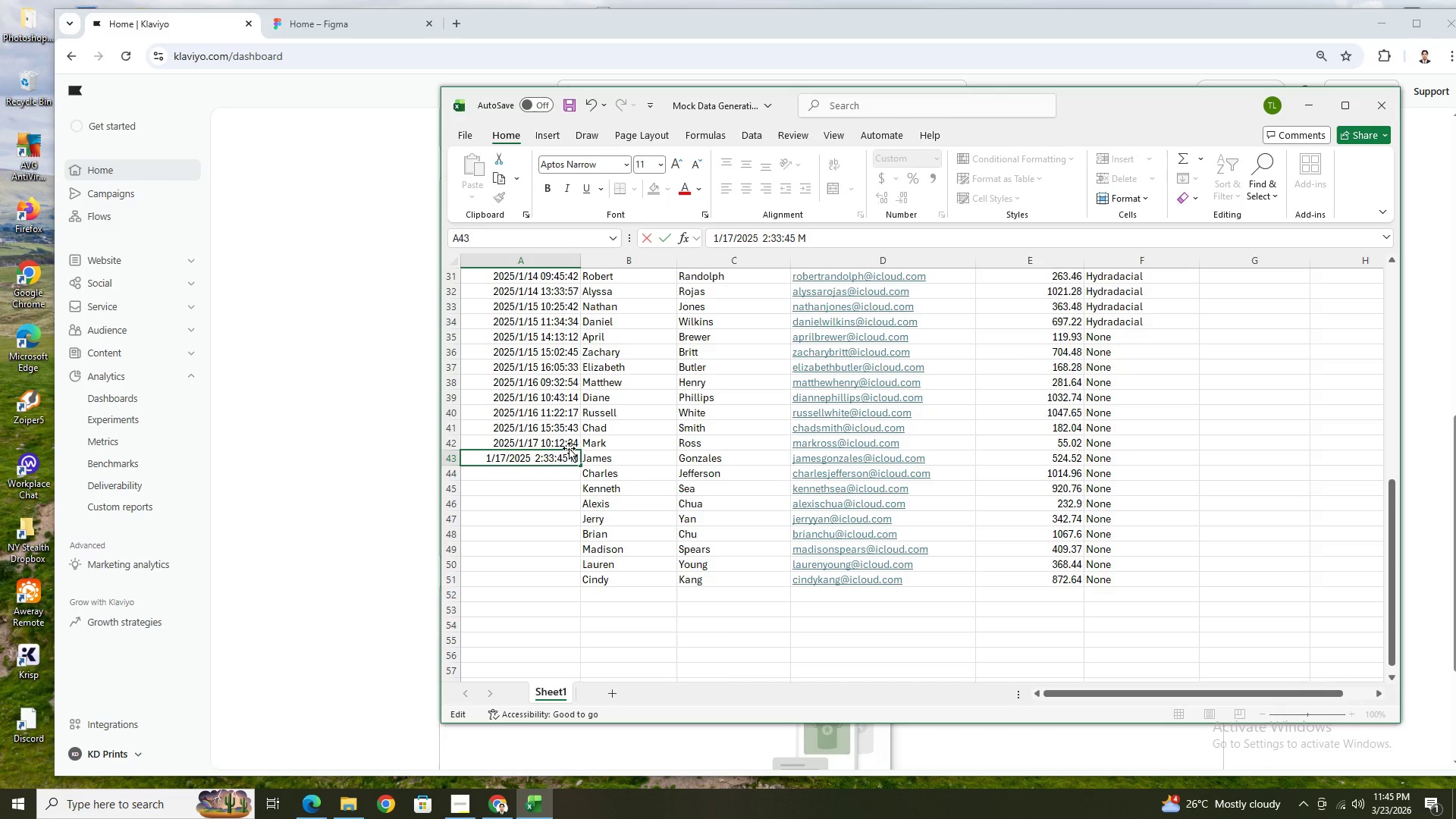 
key(Shift+ShiftLeft)
 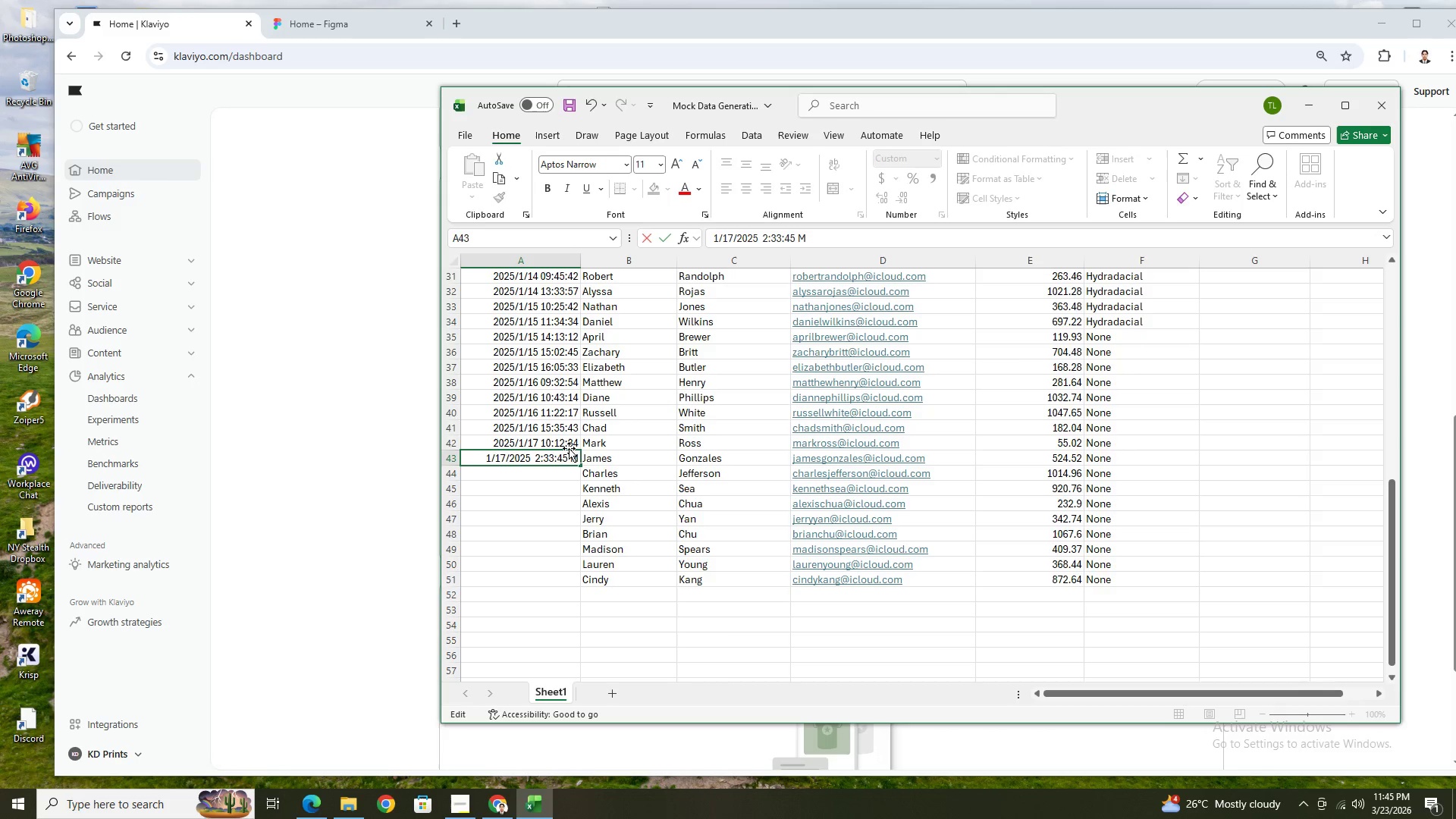 
key(Shift+P)
 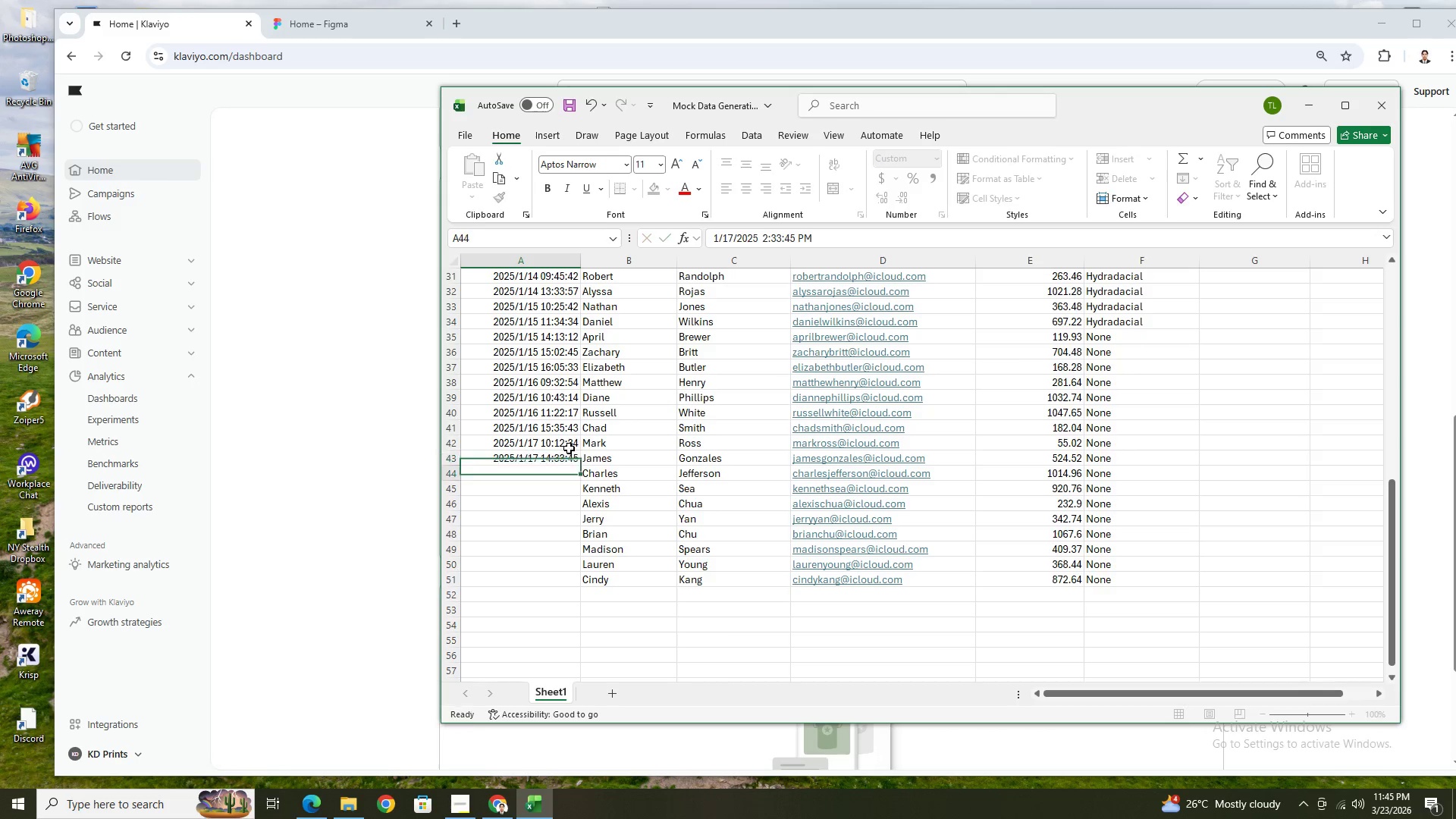 
key(Enter)
 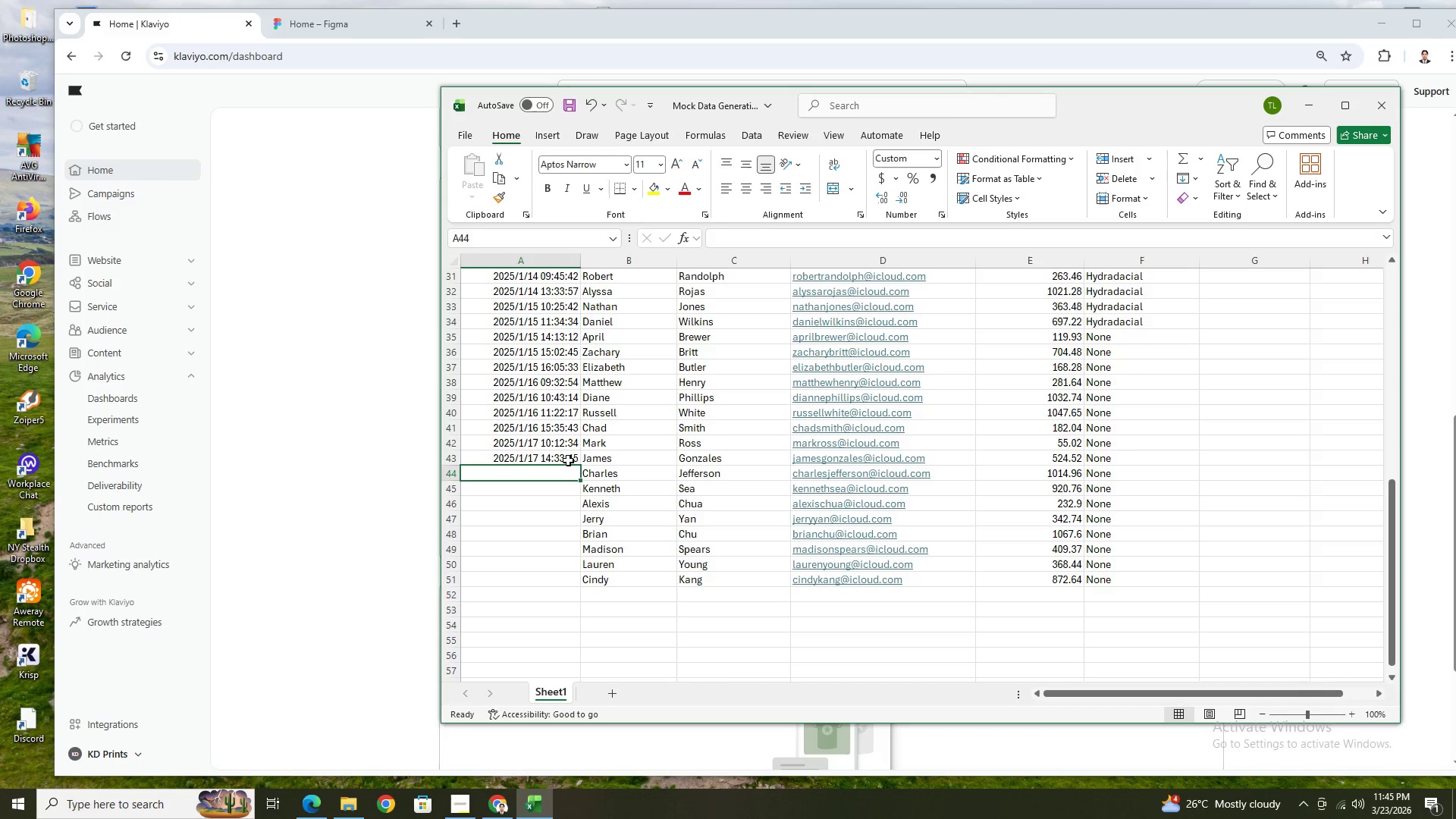 
left_click([569, 456])
 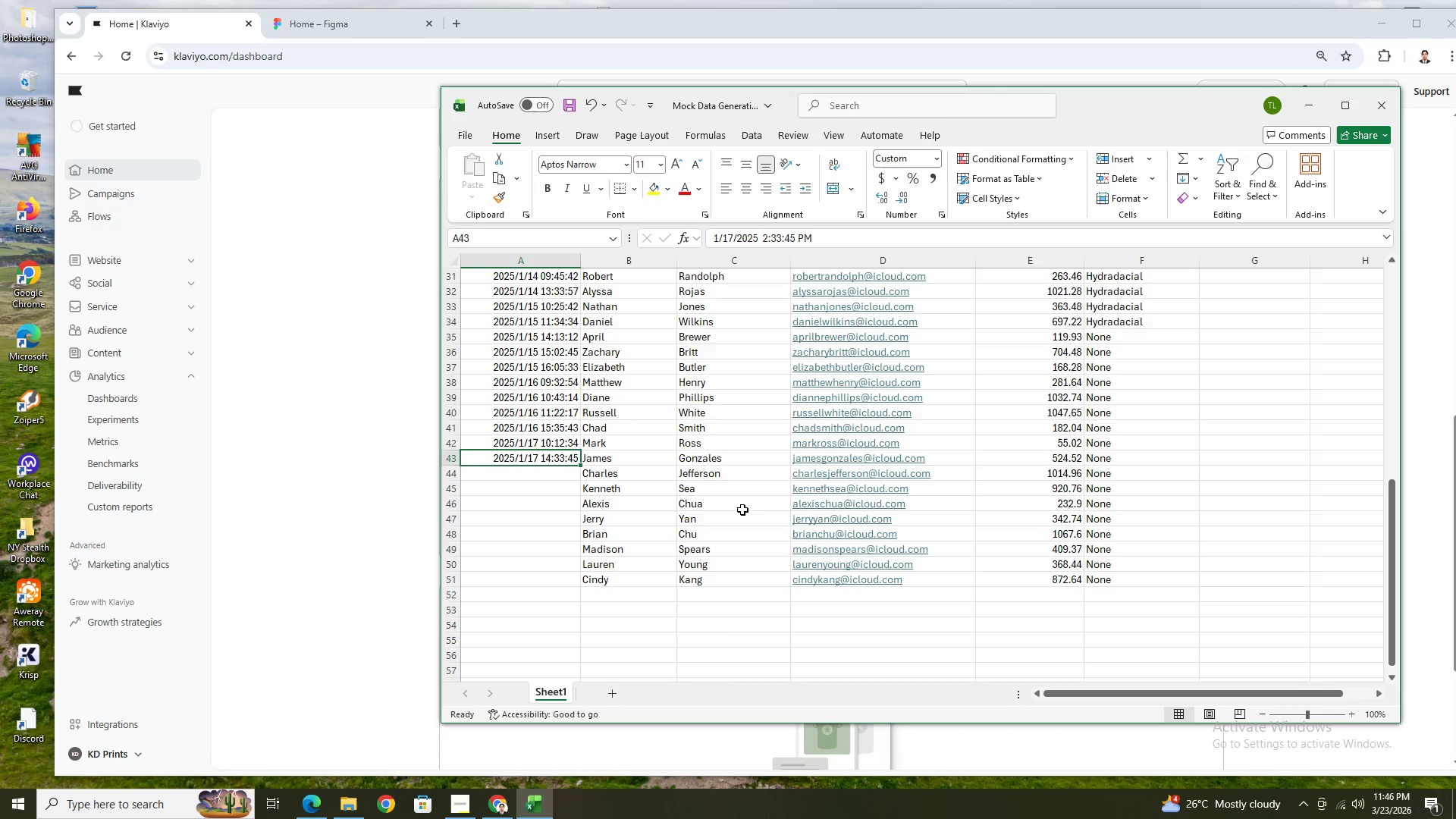 
key(Control+C)
 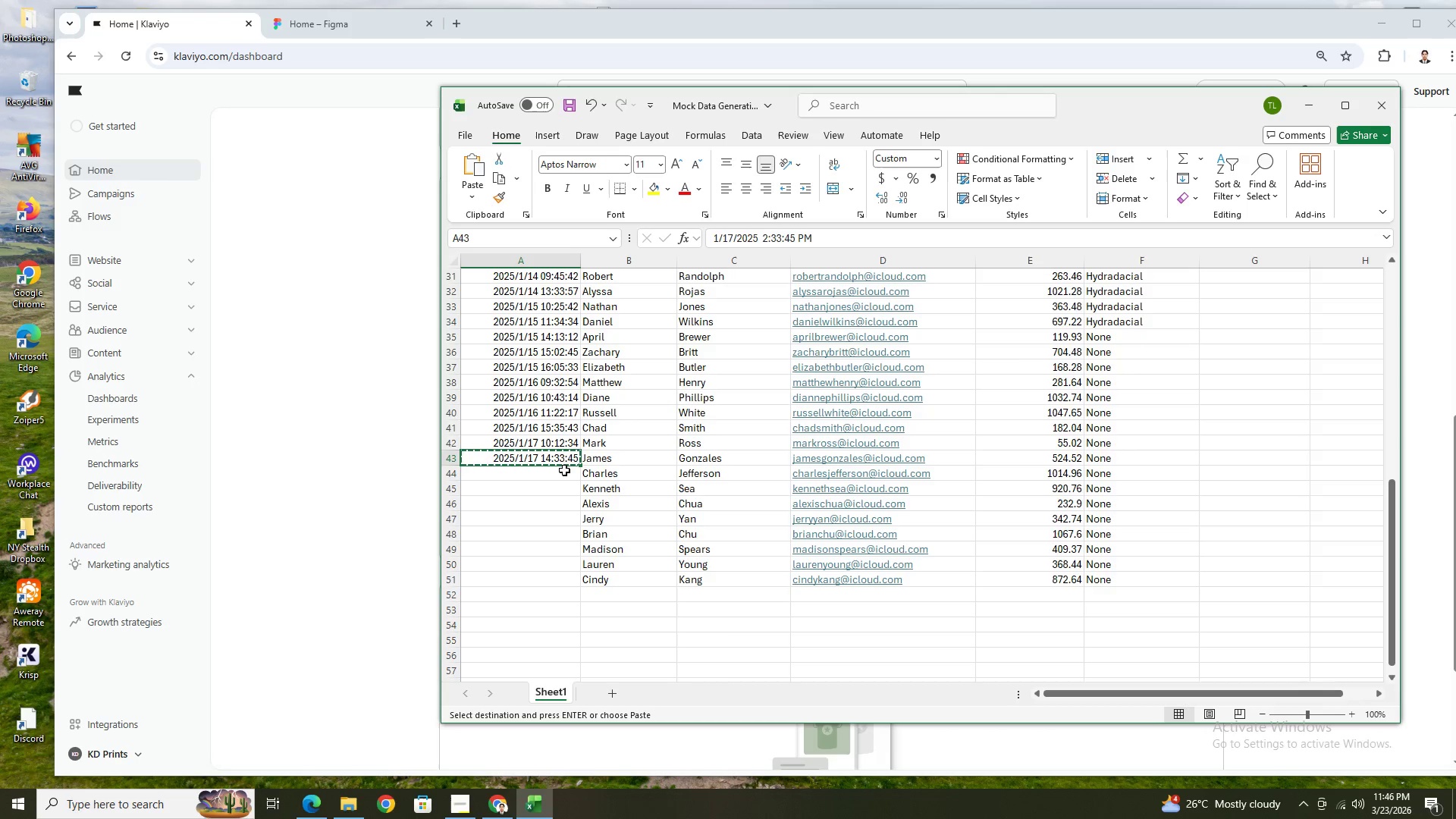 
left_click([564, 470])
 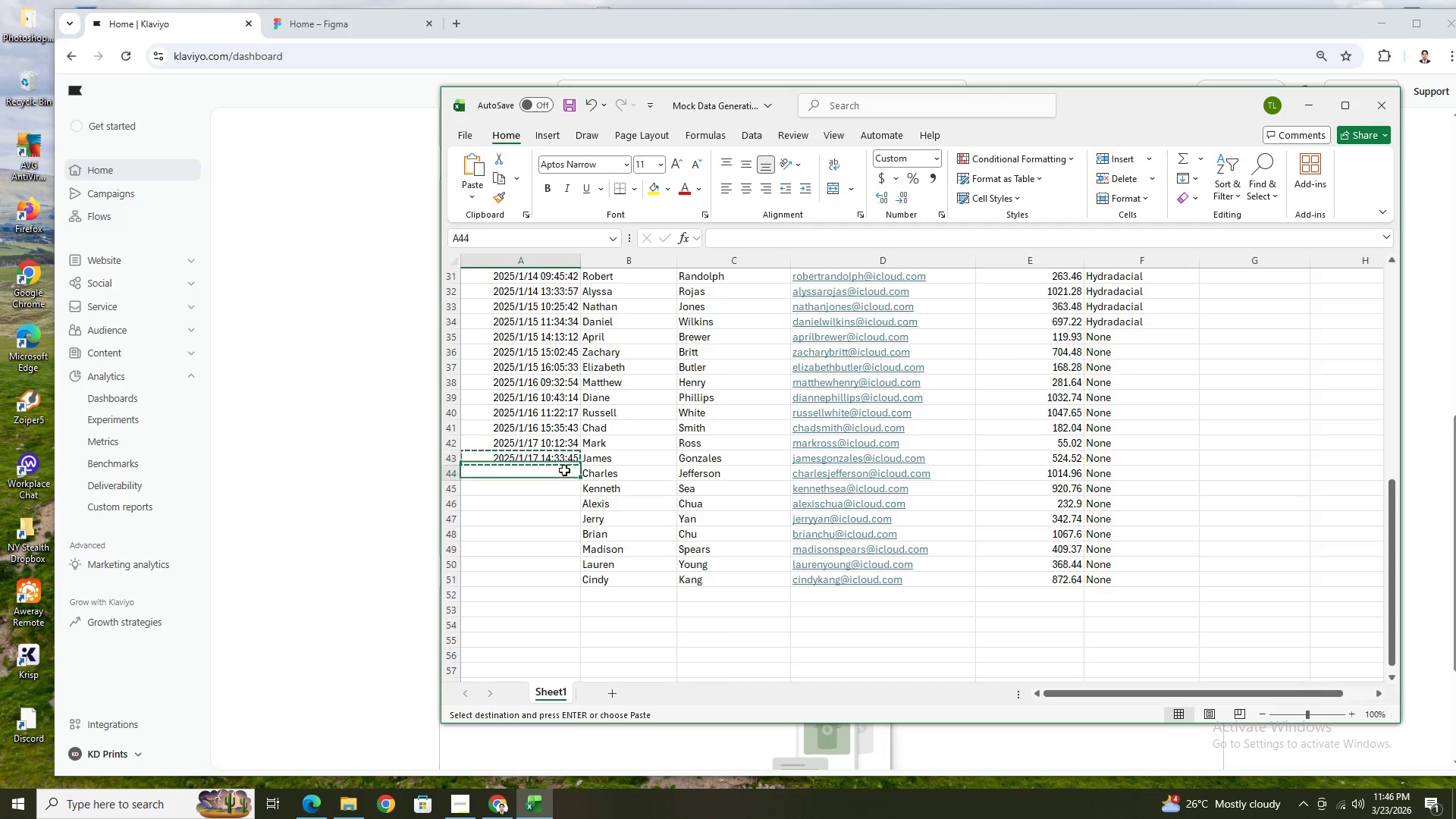 
key(Control+V)
 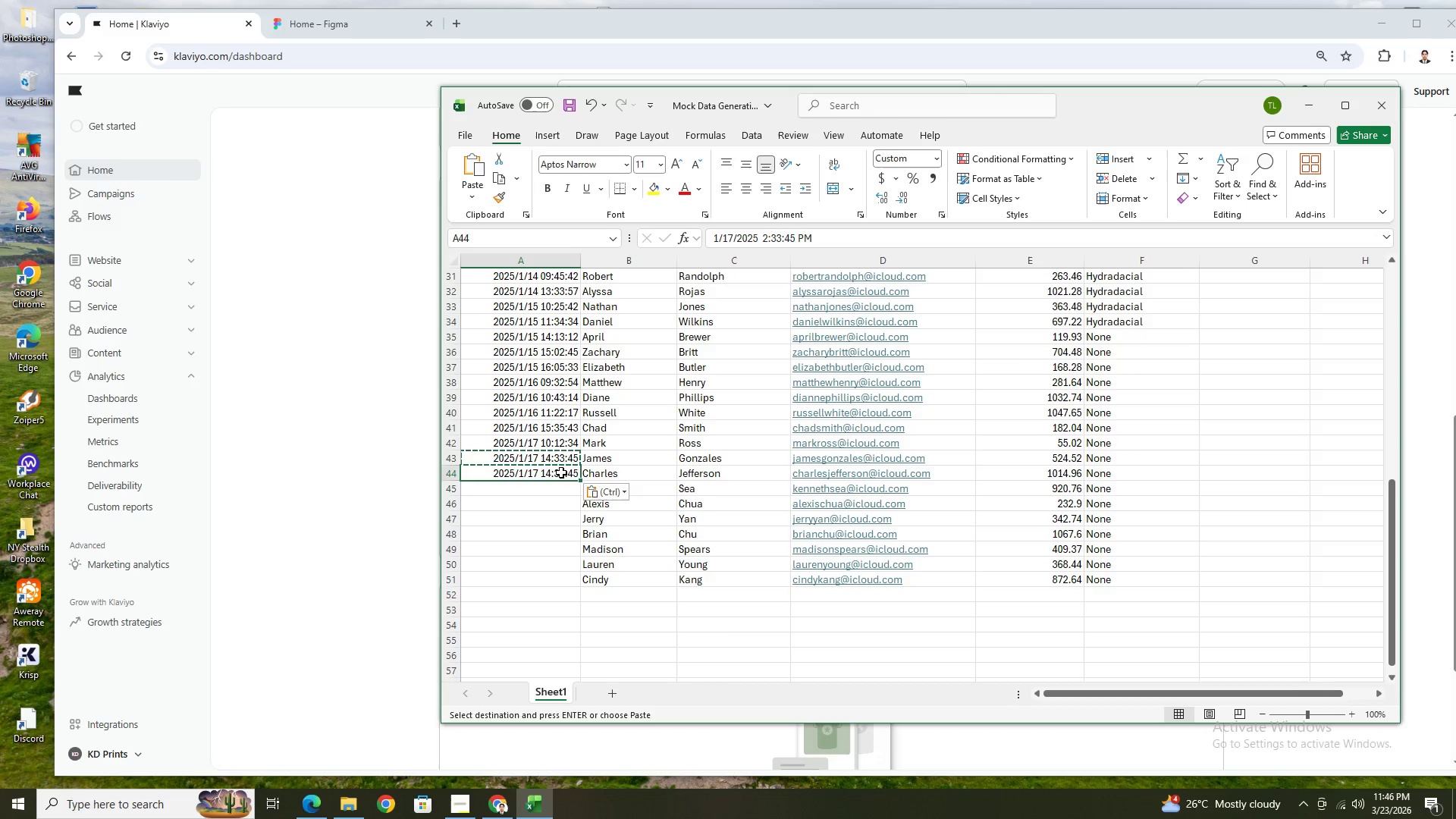 
double_click([561, 472])
 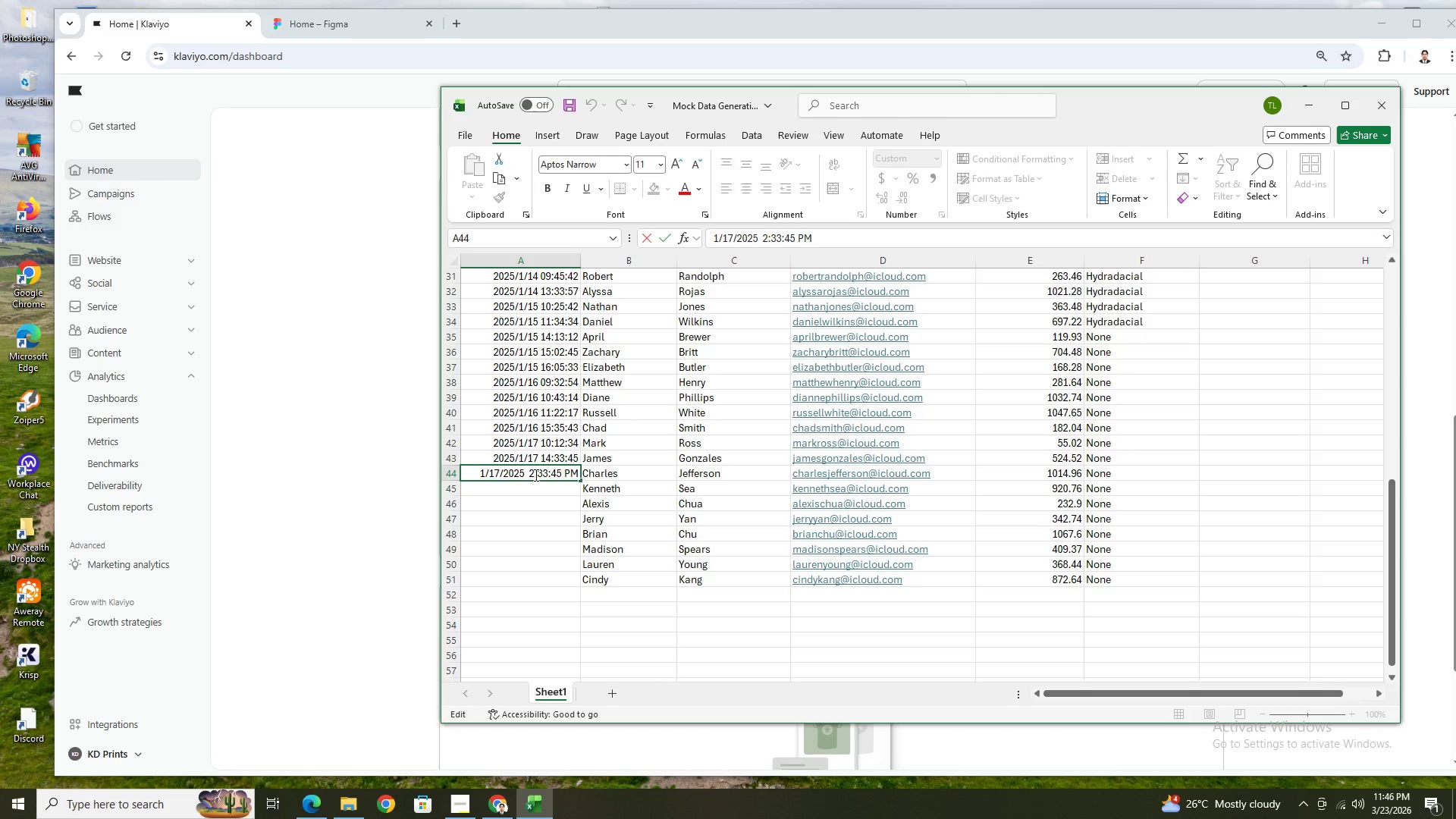 
left_click([535, 475])
 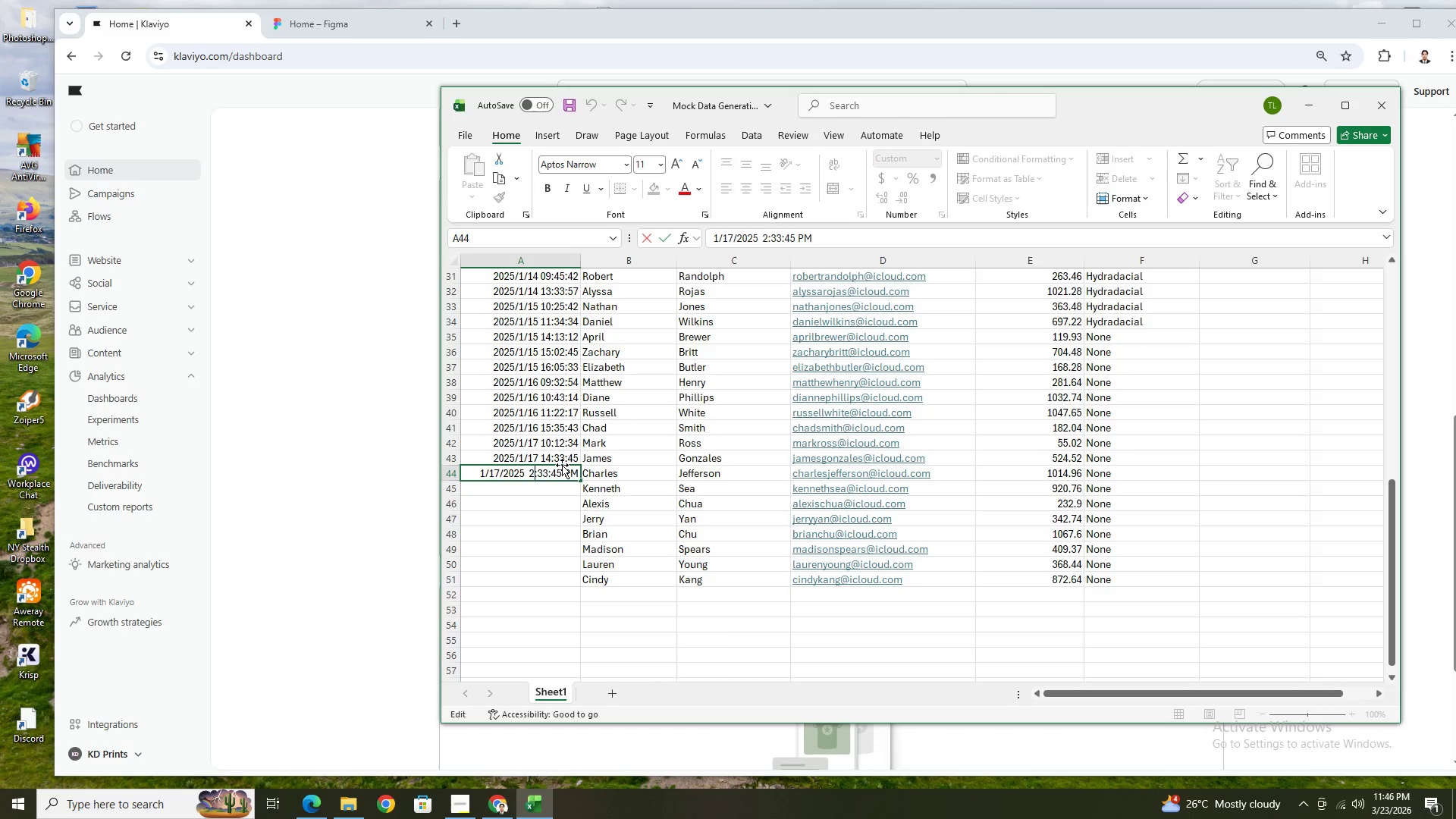 
key(Backspace)
 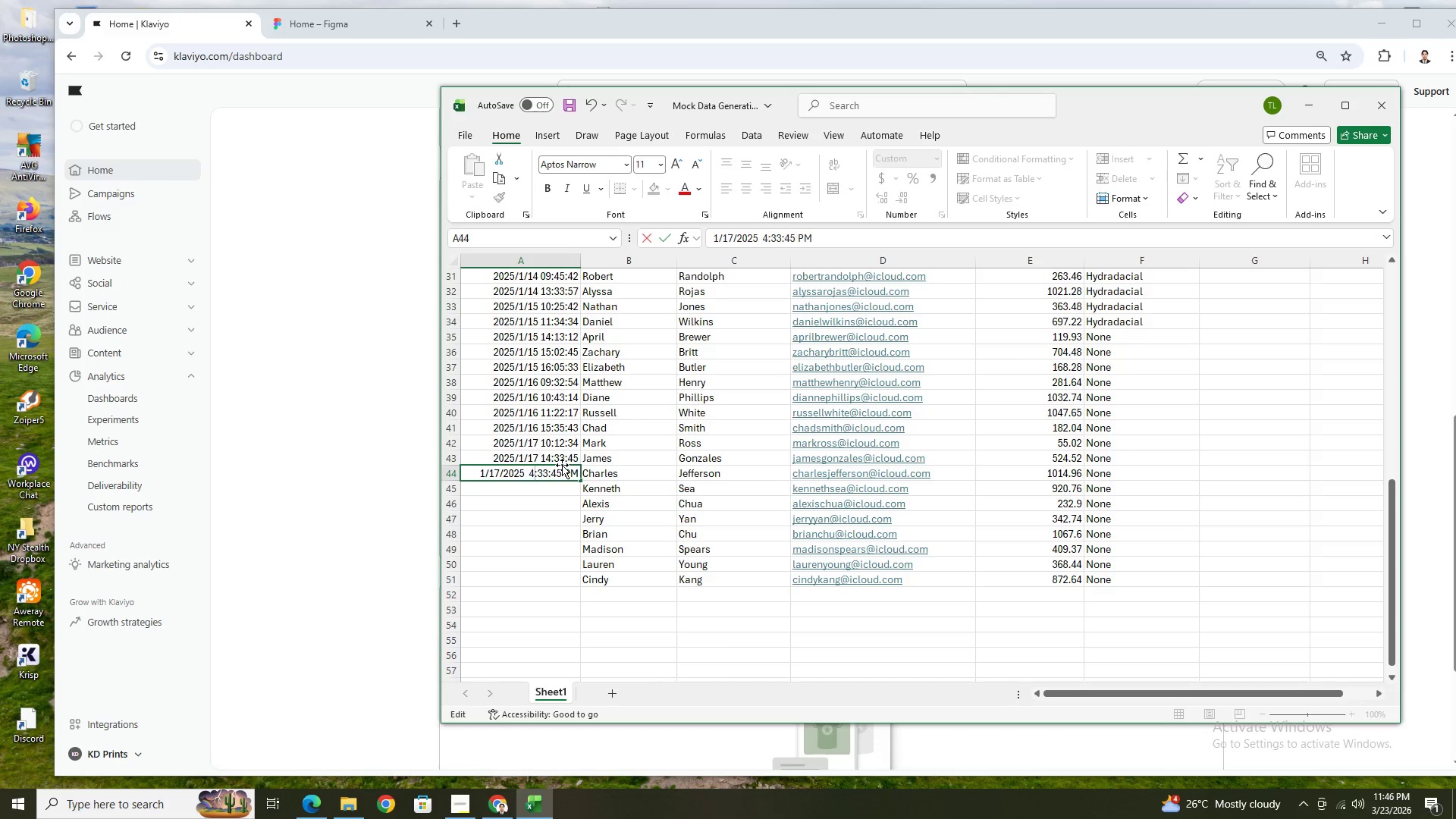 
key(4)
 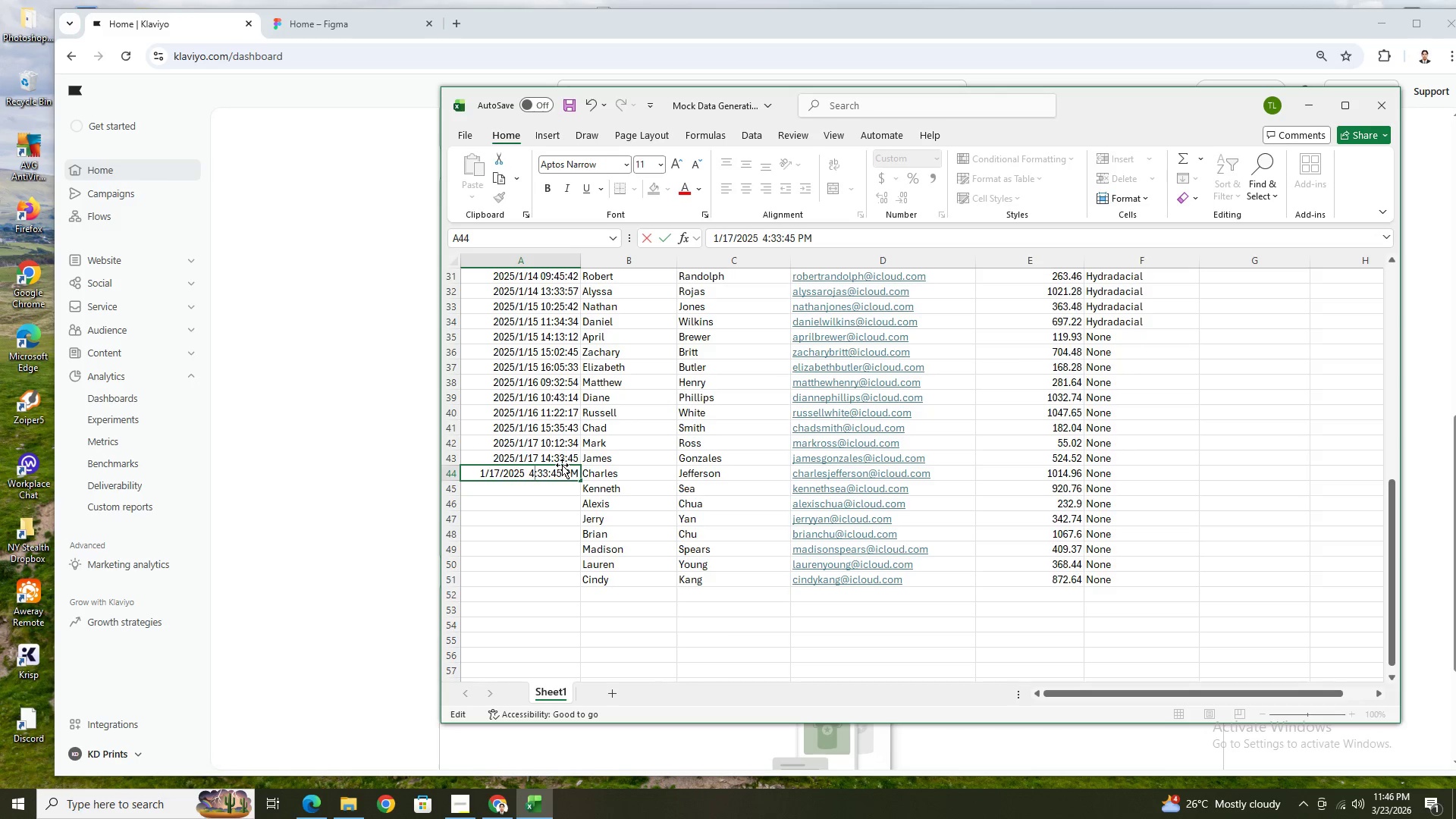 
key(ArrowRight)
 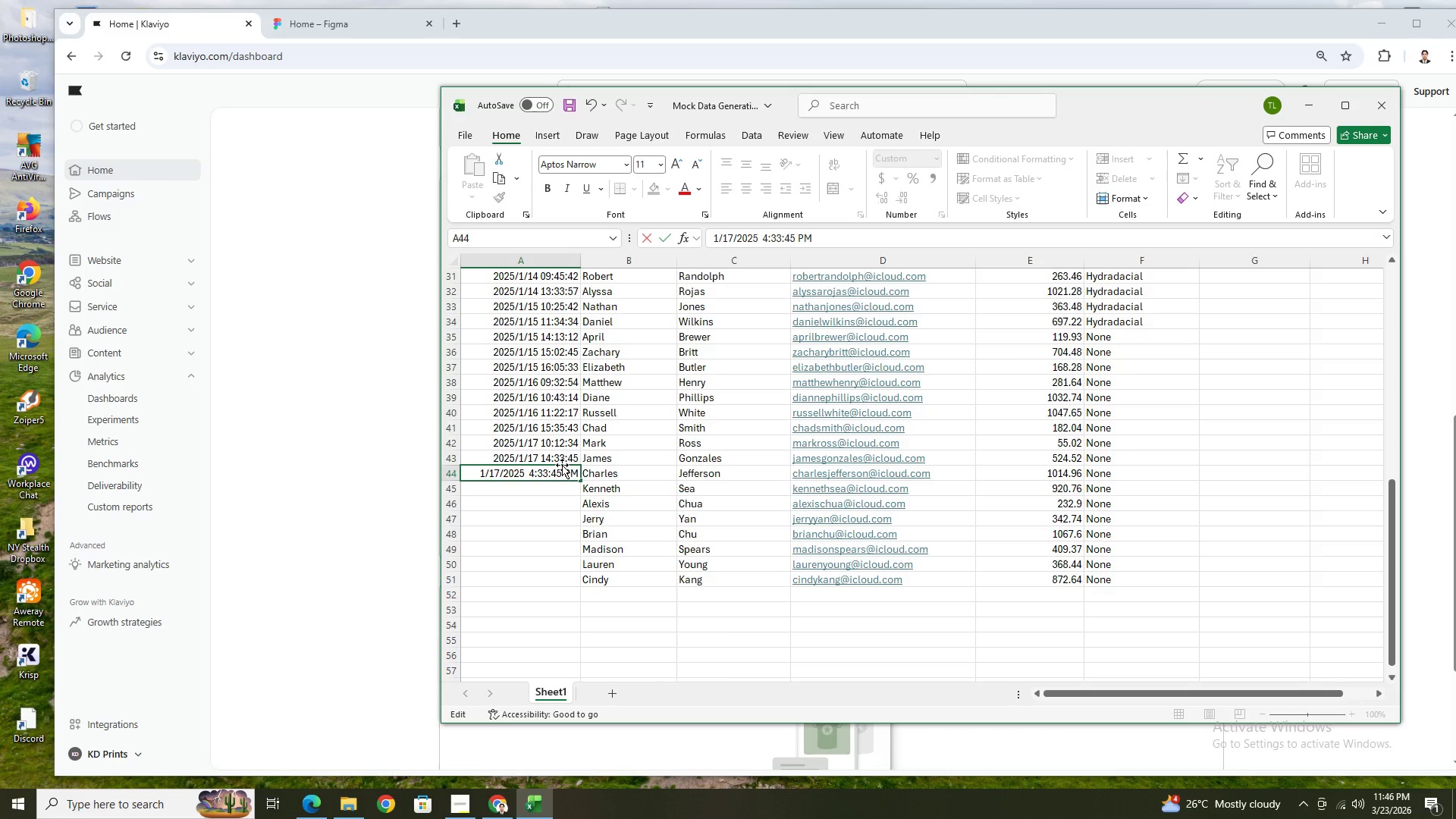 
key(ArrowRight)
 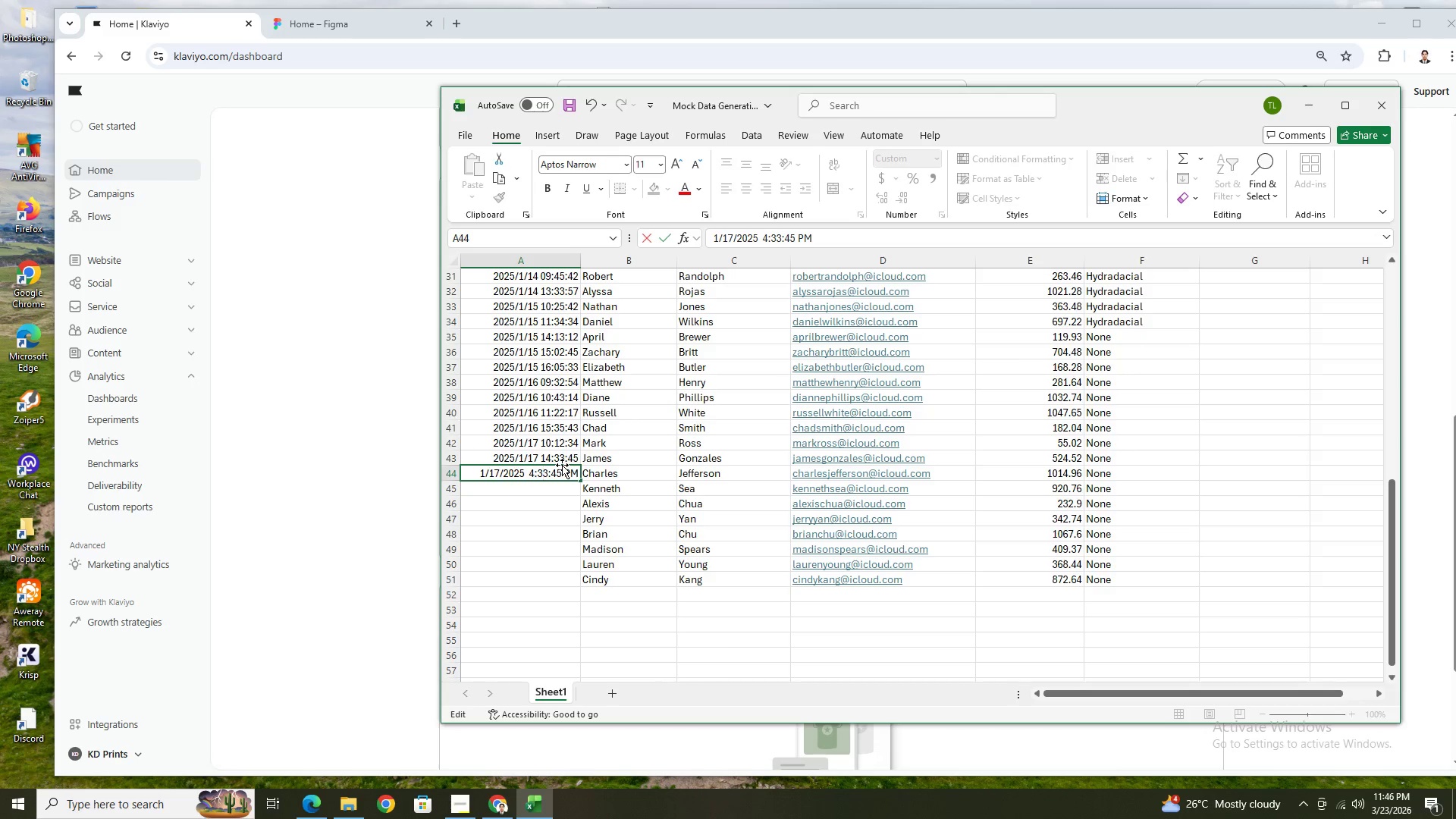 
key(ArrowRight)
 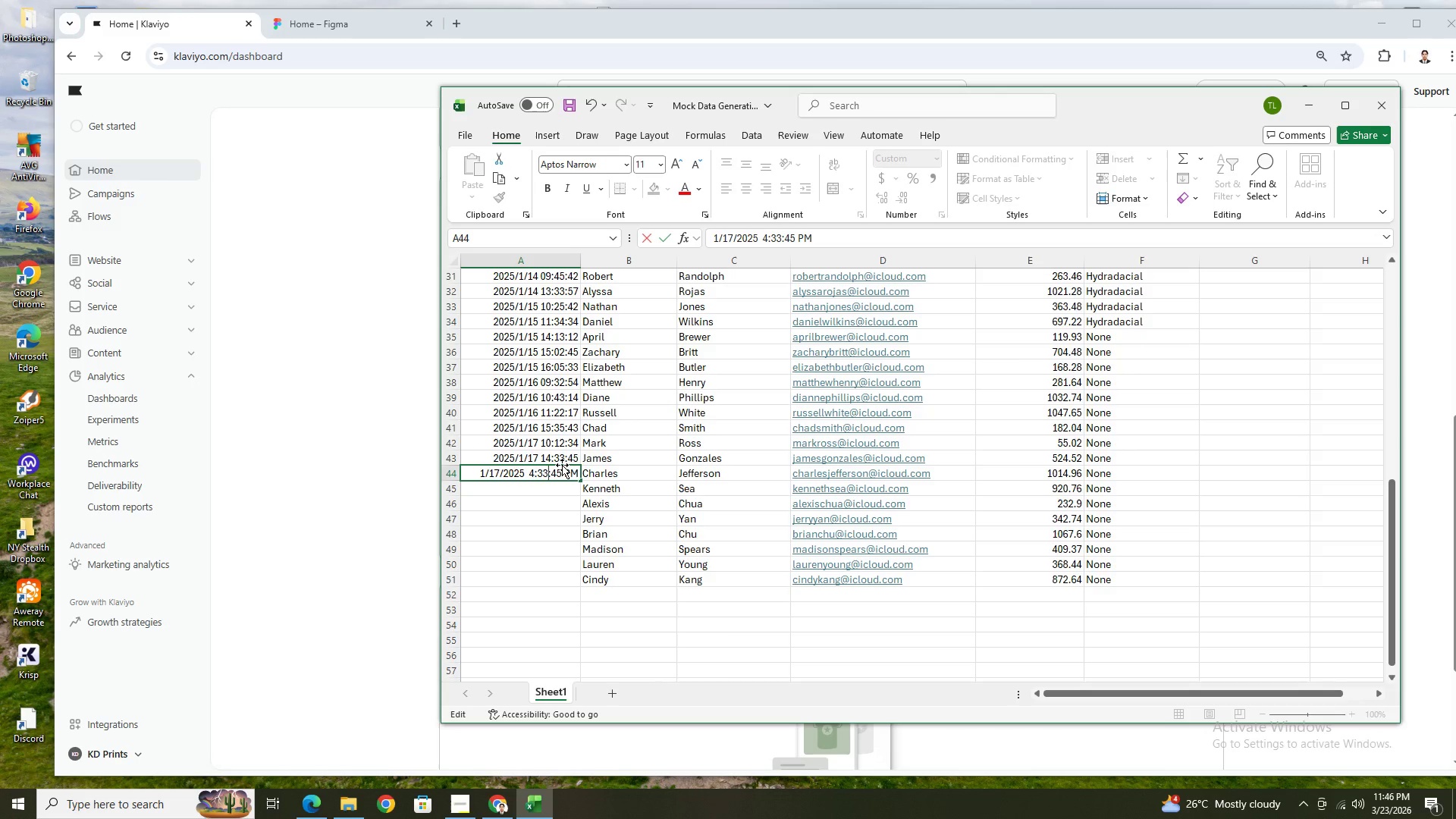 
key(Backspace)
 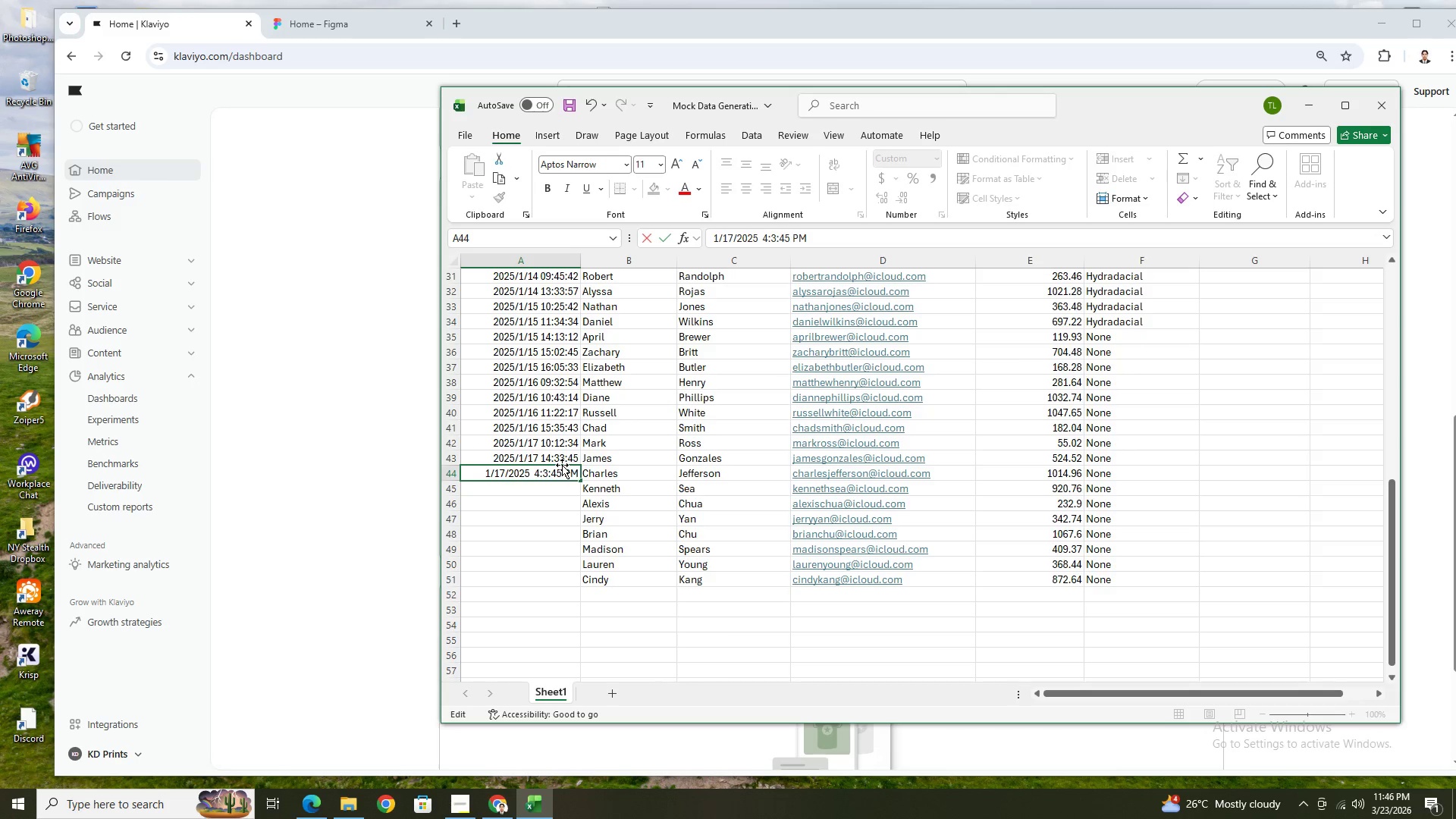 
key(5)
 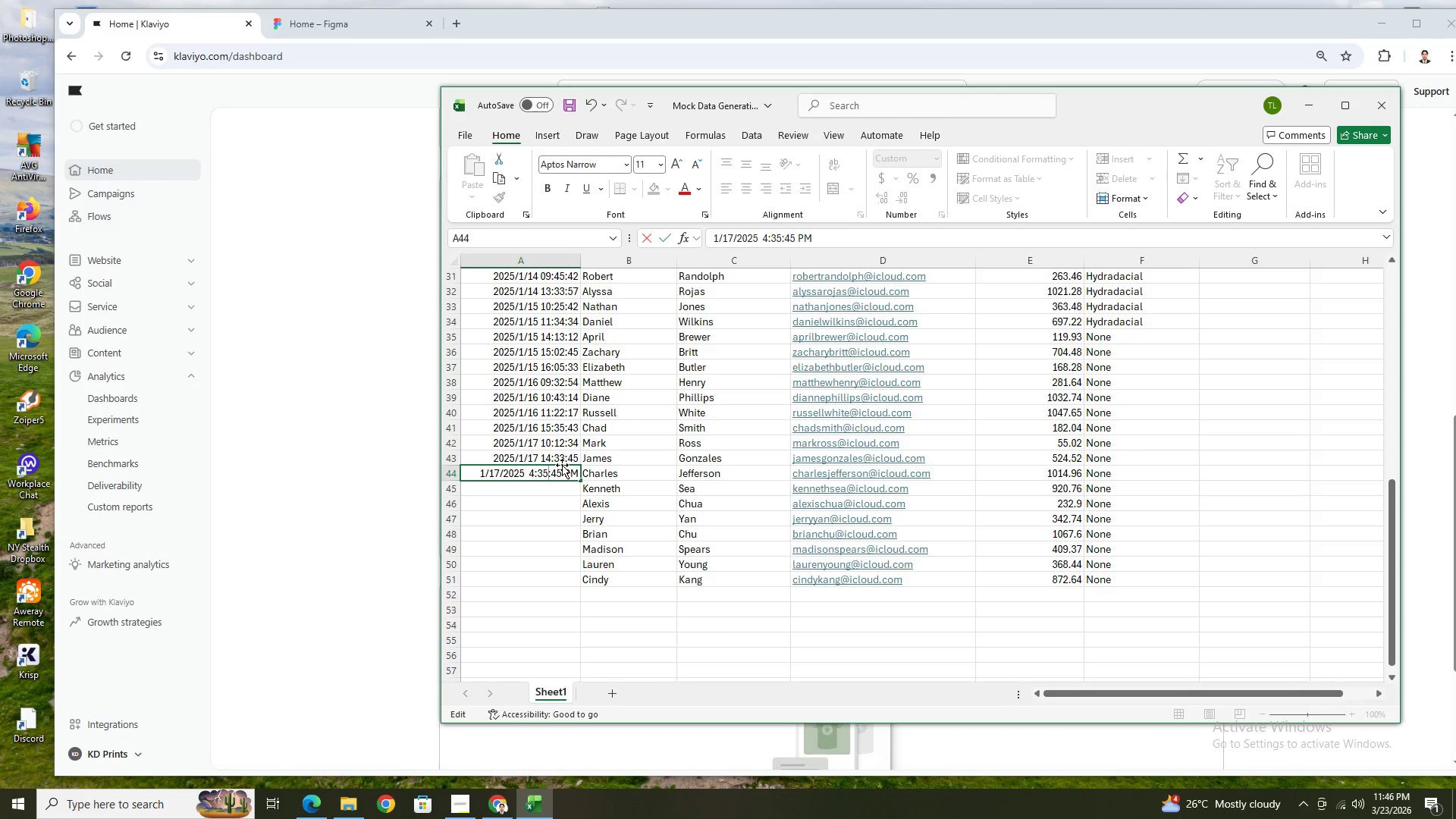 
key(ArrowRight)
 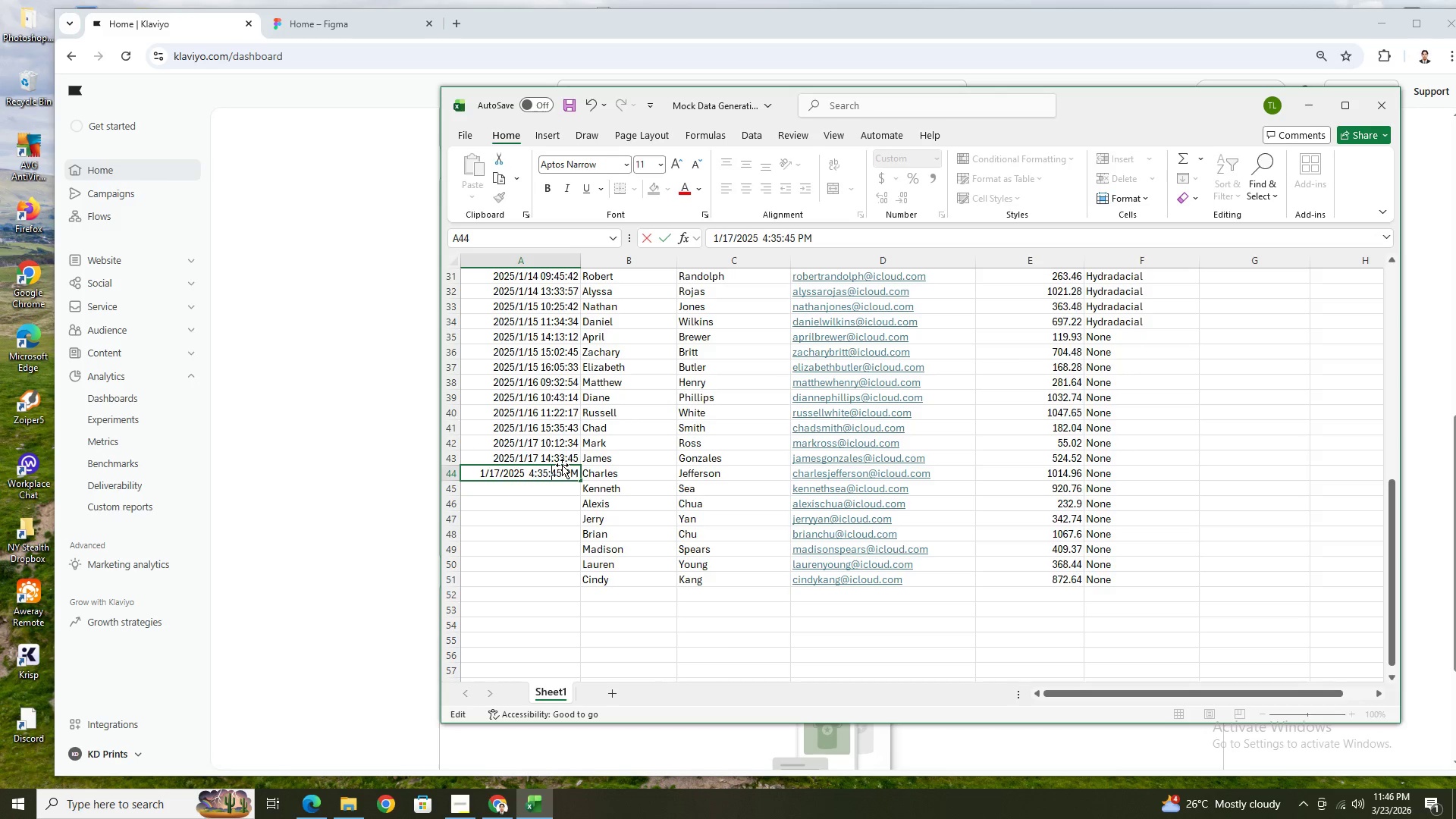 
key(ArrowRight)
 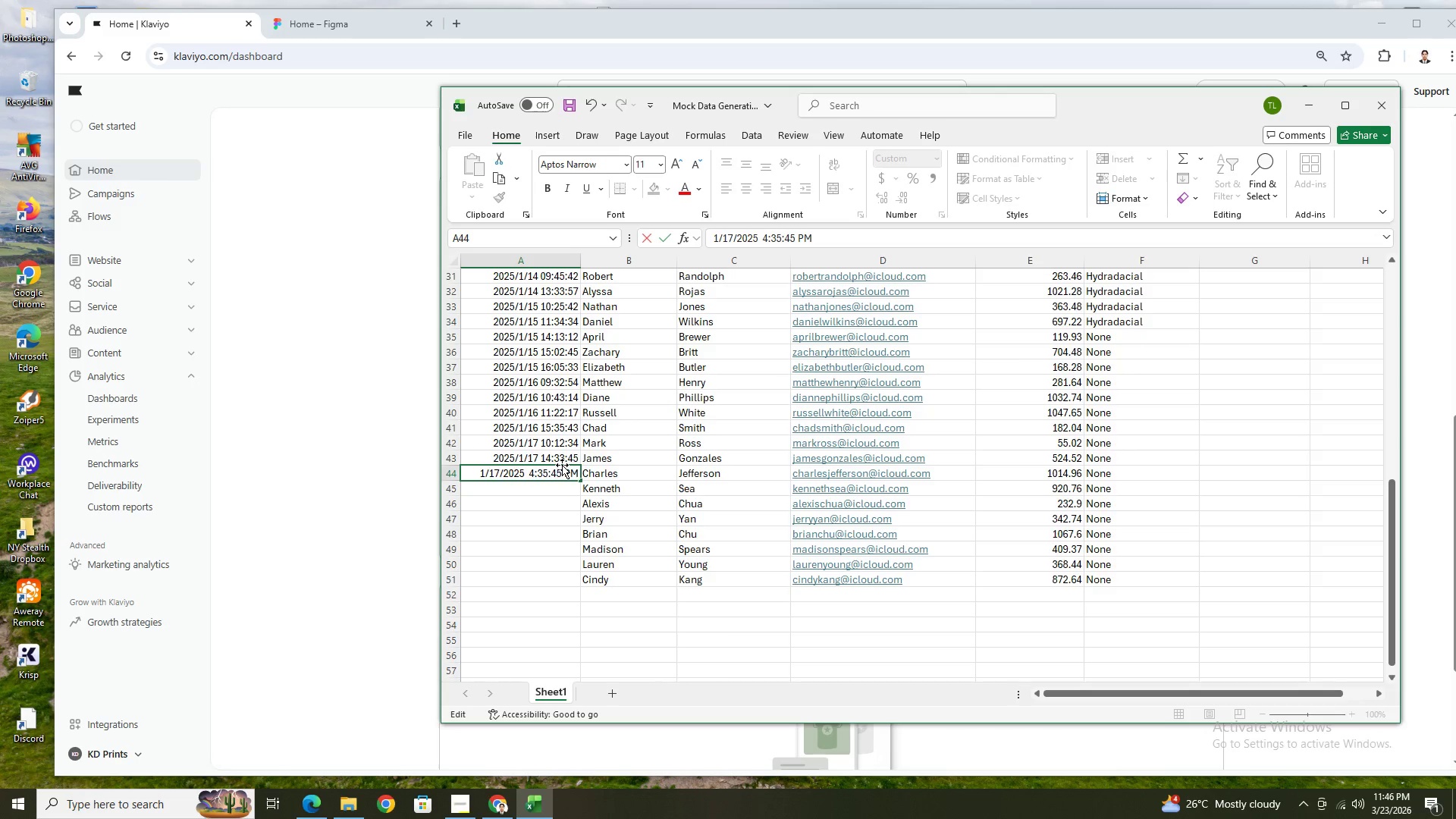 
key(ArrowRight)
 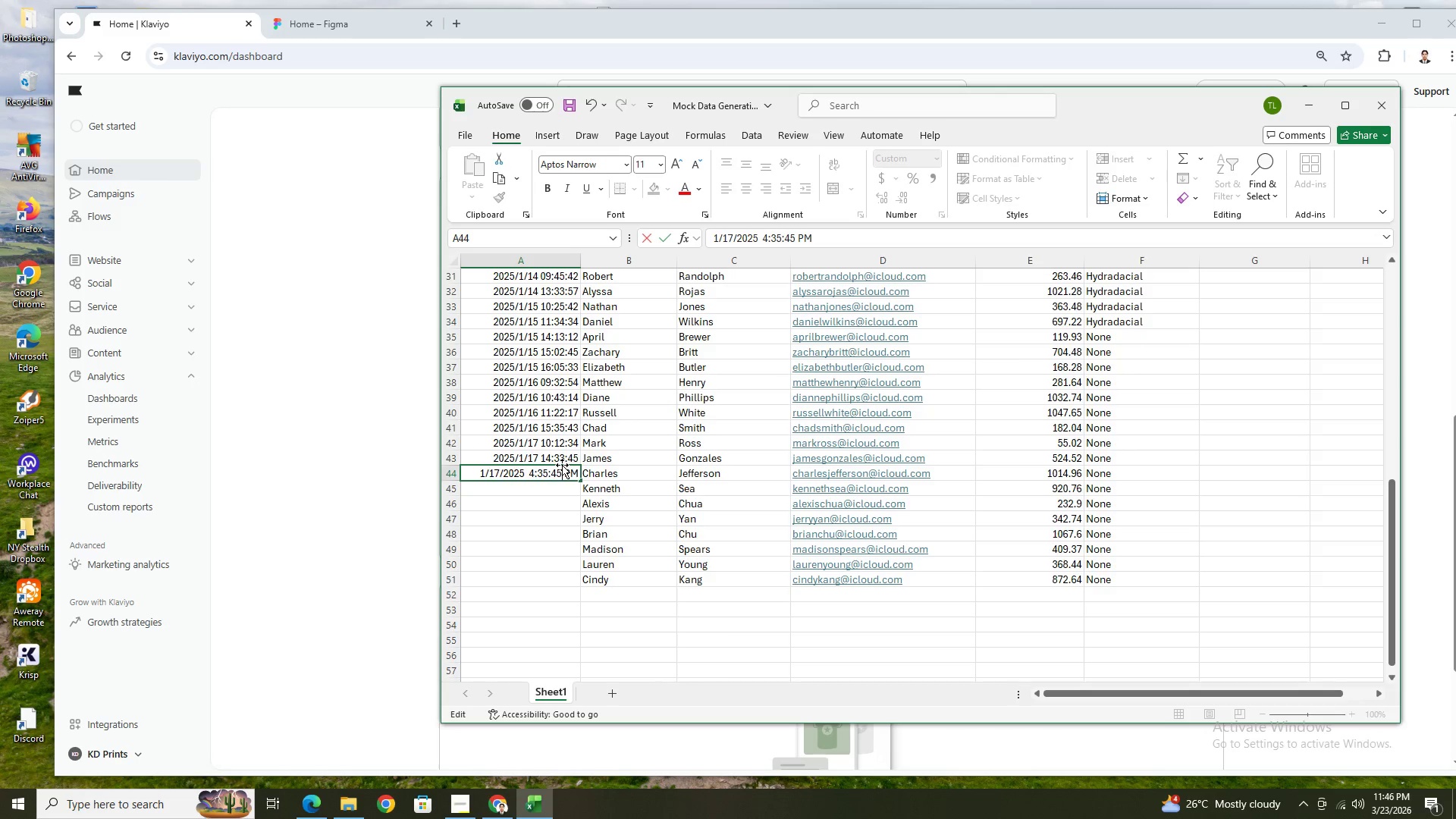 
key(Backspace)
key(Backspace)
type(22)
 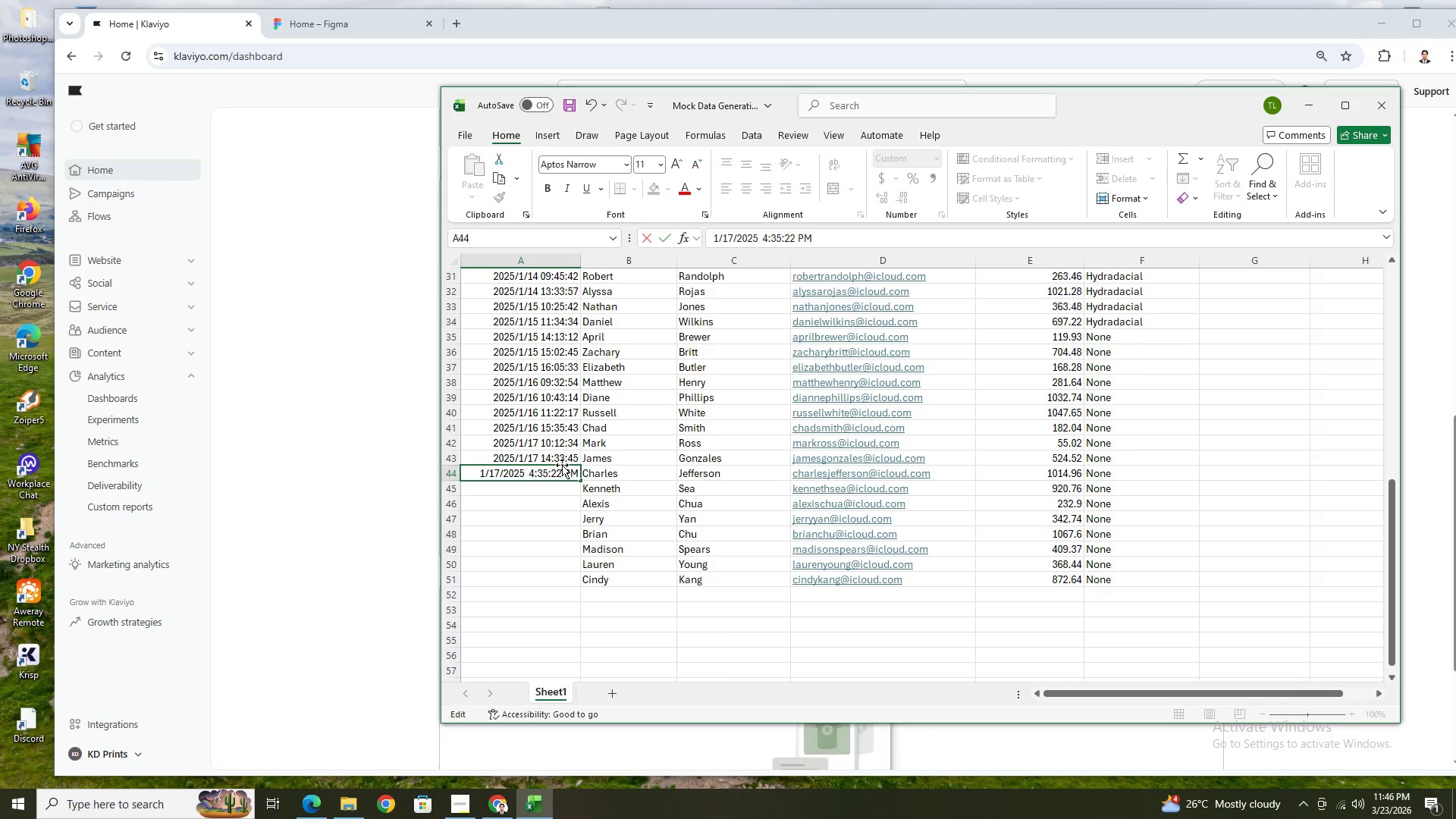 
key(Enter)
 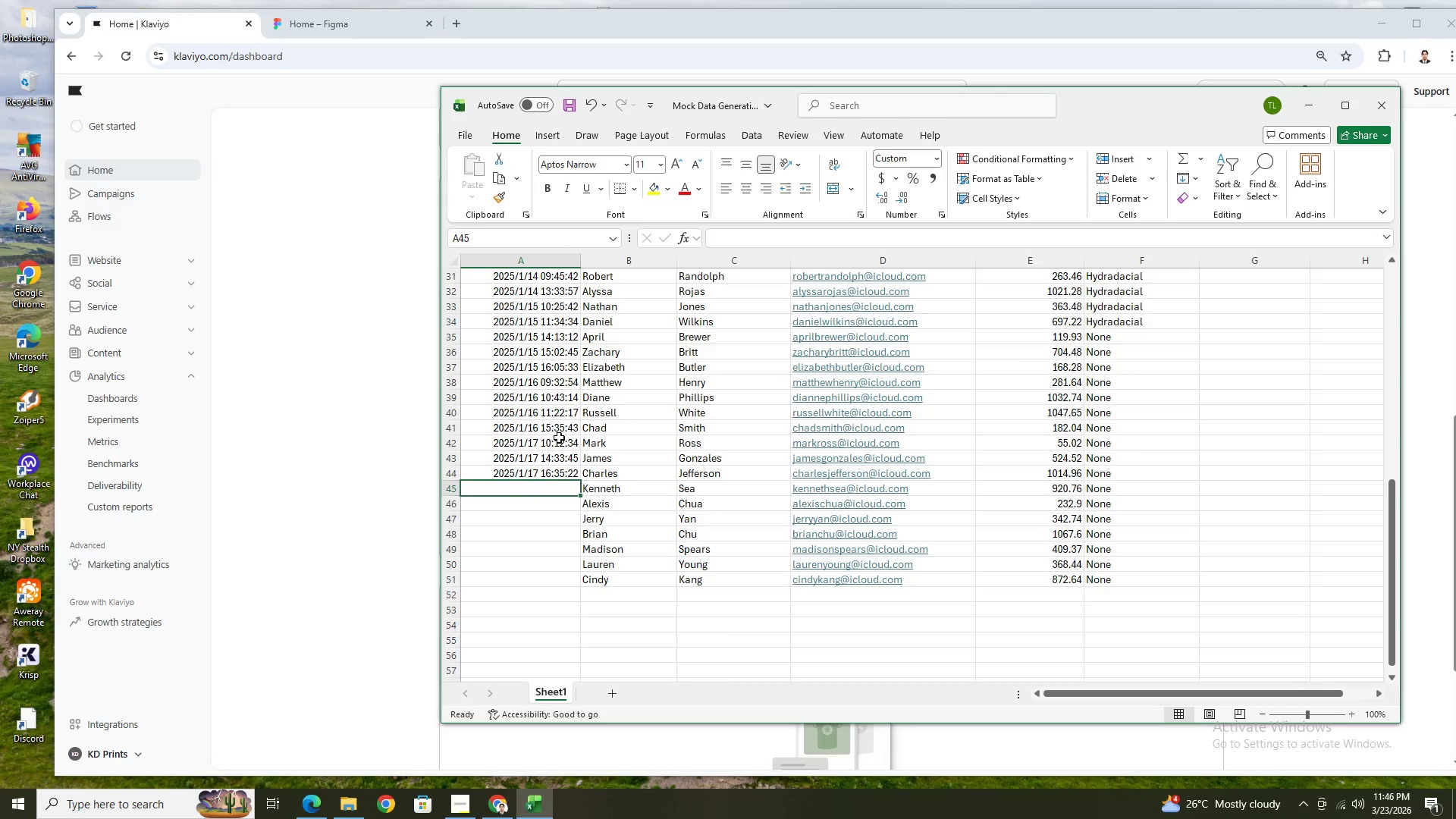 
key(Control+C)
 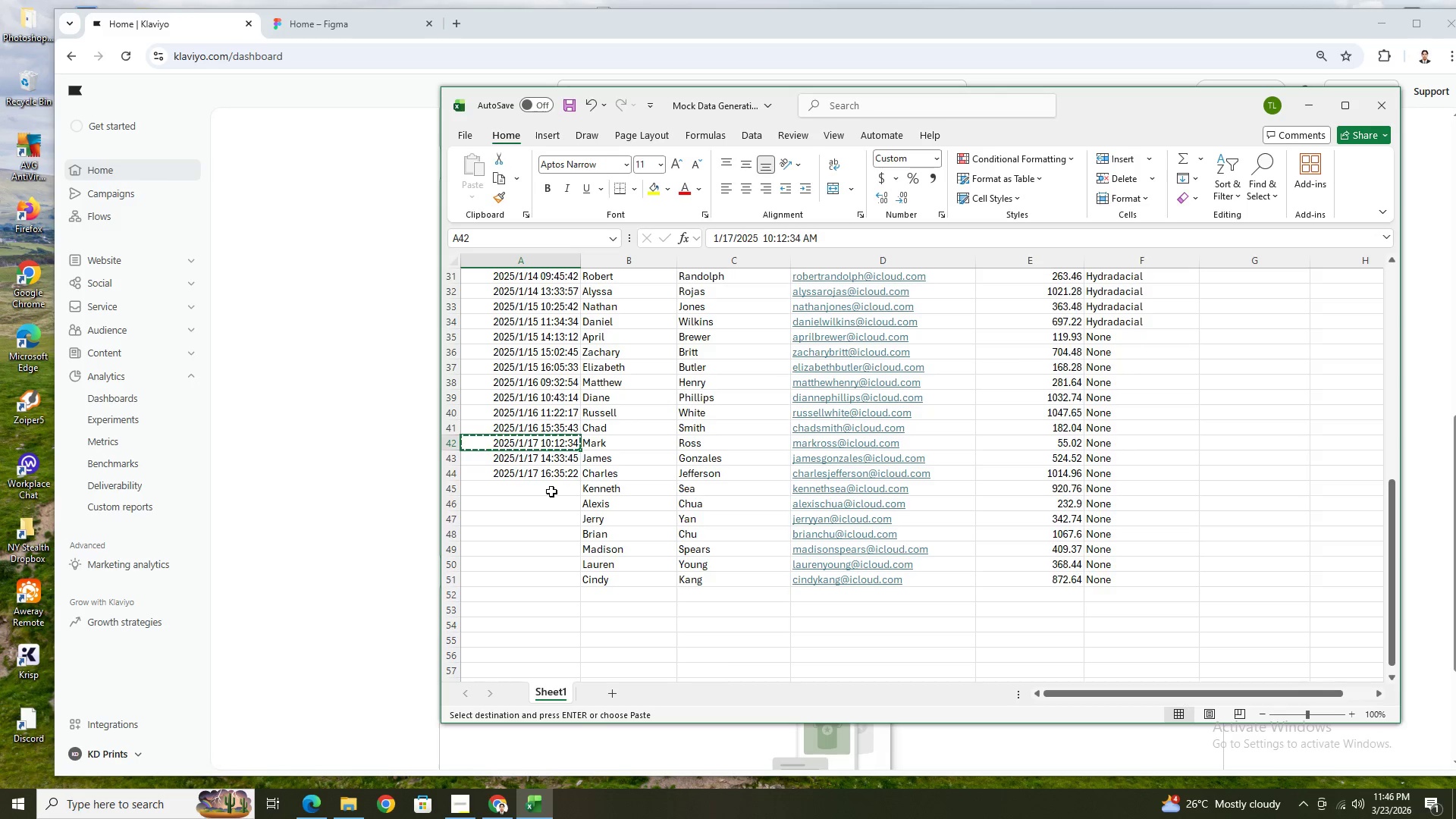 
left_click([551, 491])
 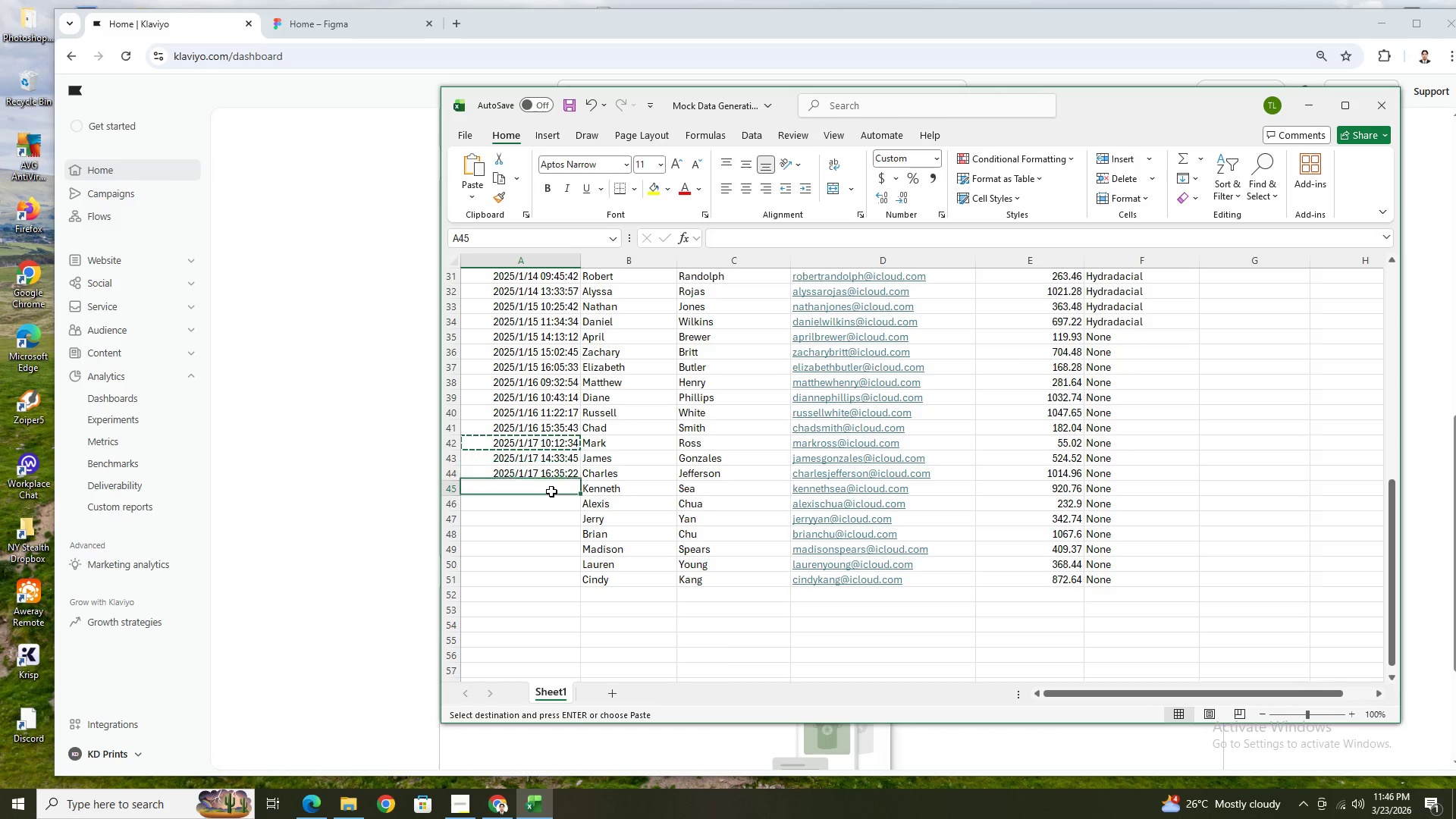 
key(Control+V)
 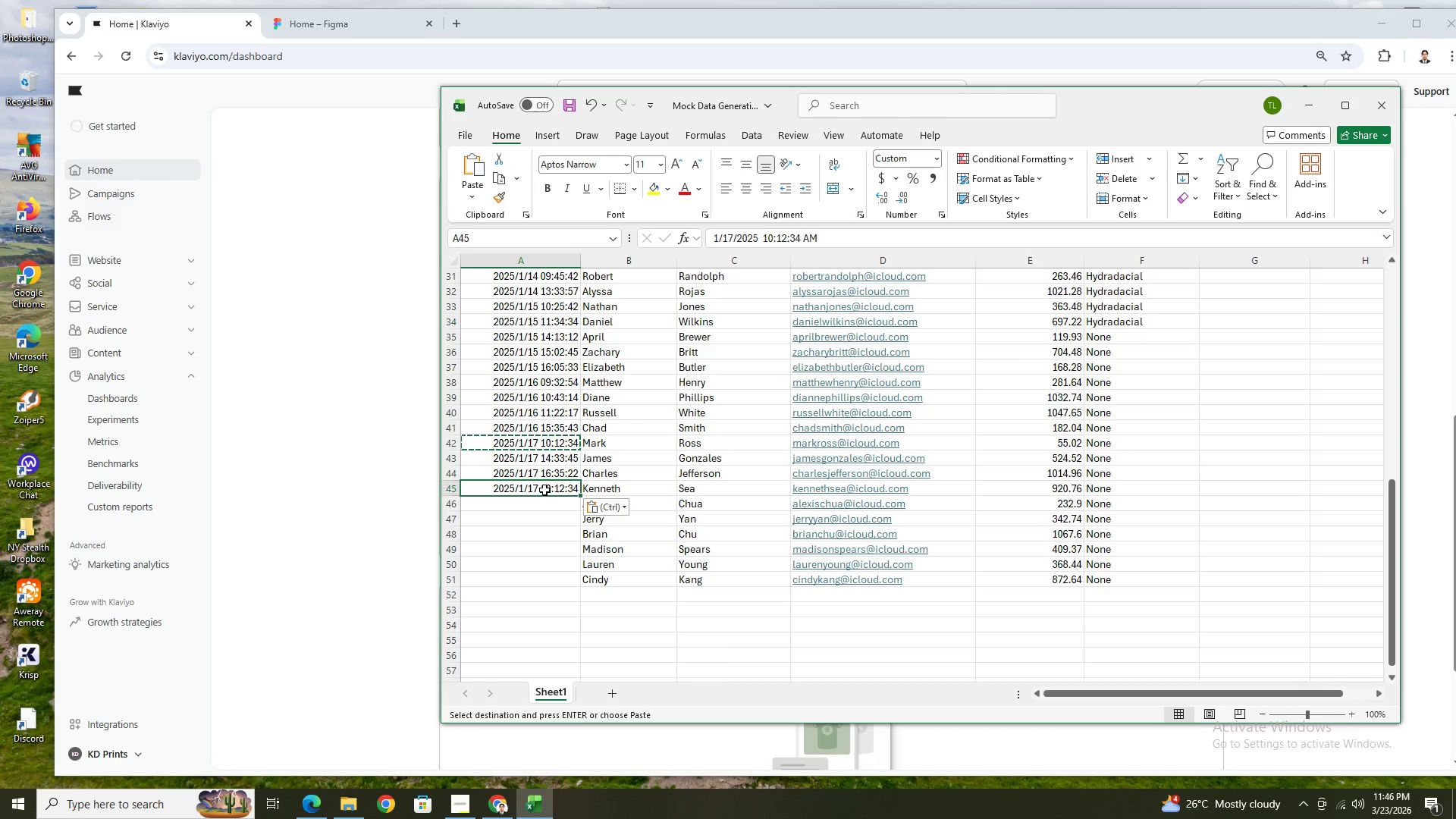 
double_click([544, 490])
 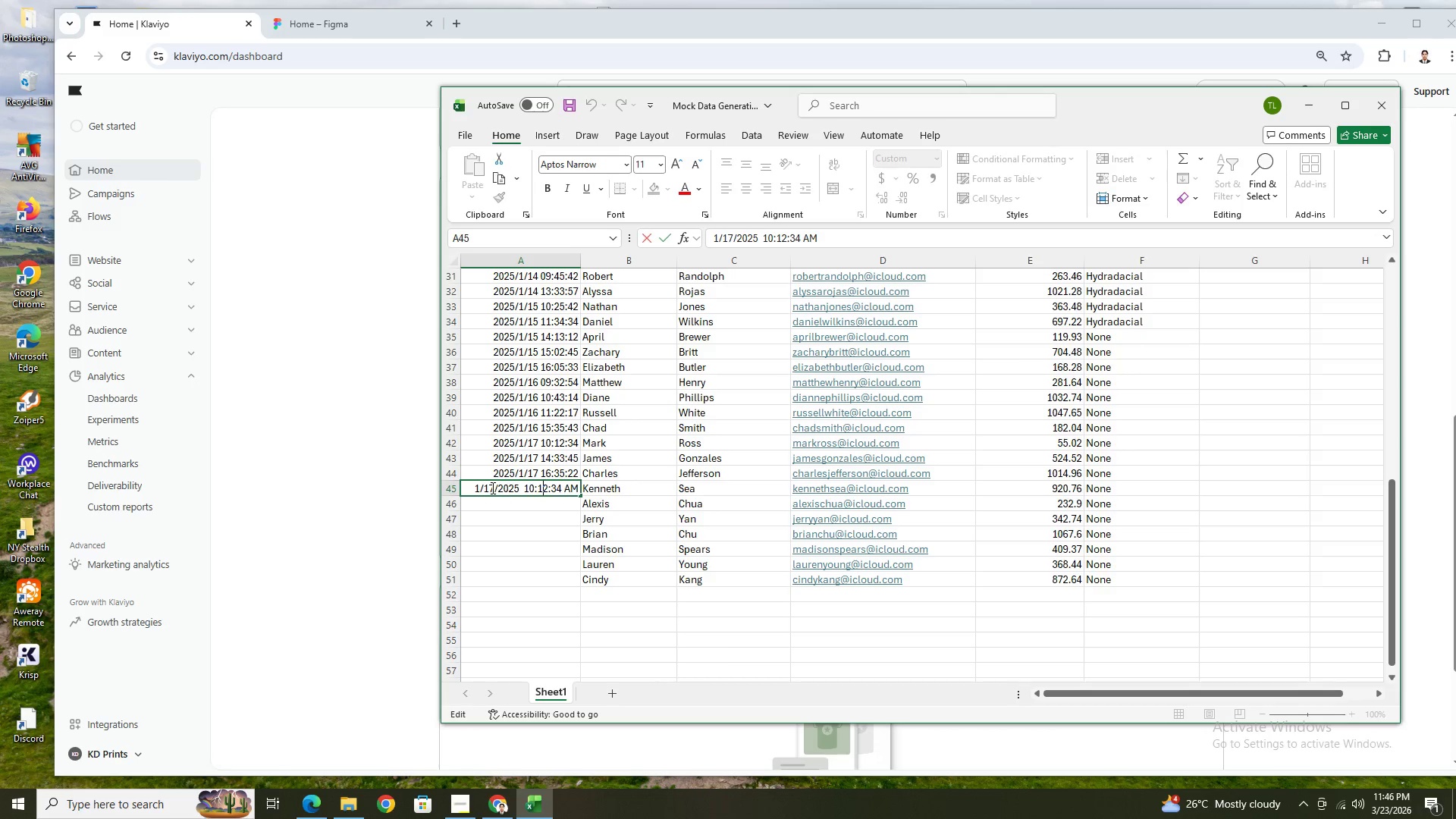 
left_click([494, 488])
 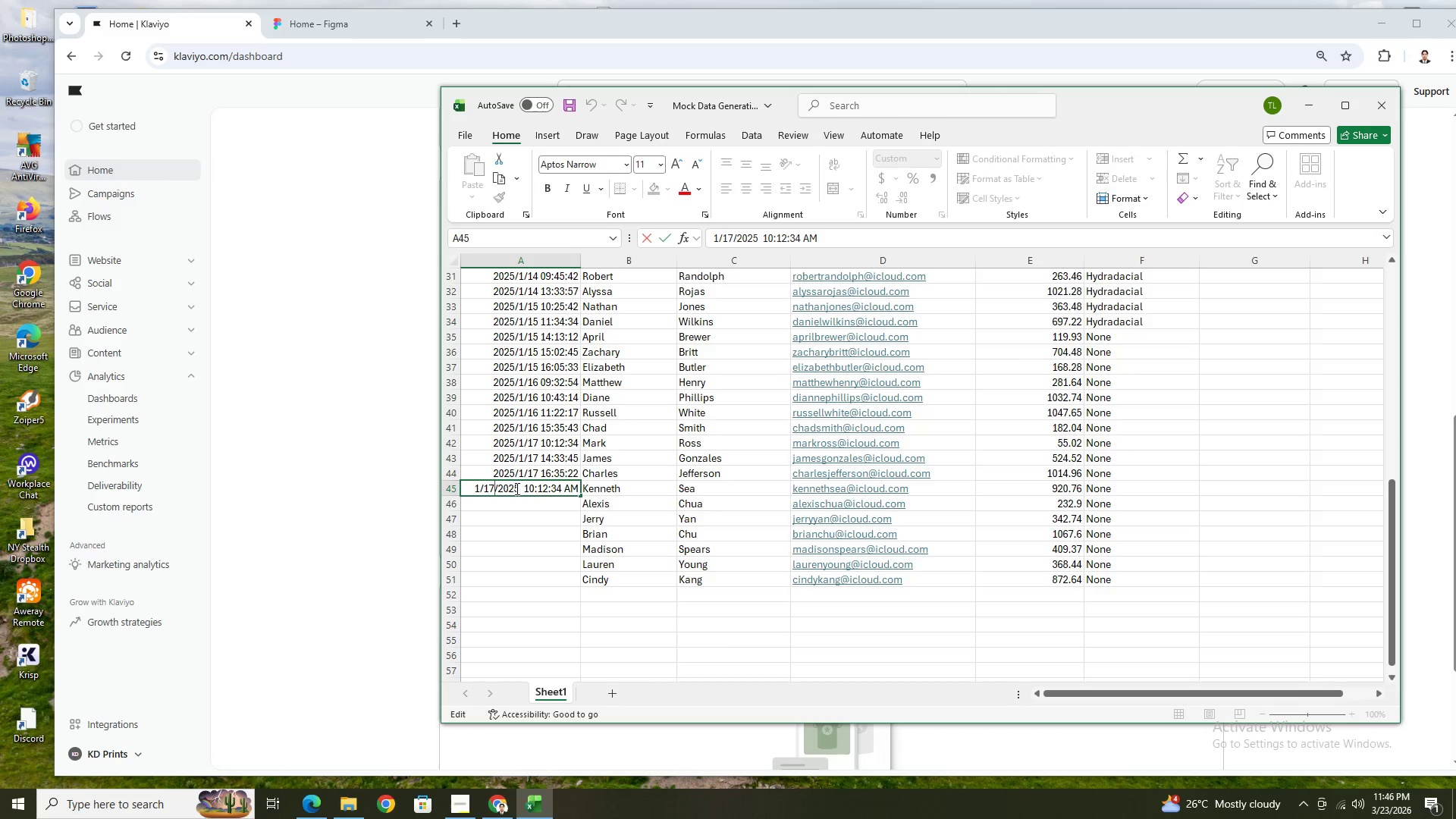 
key(Backspace)
 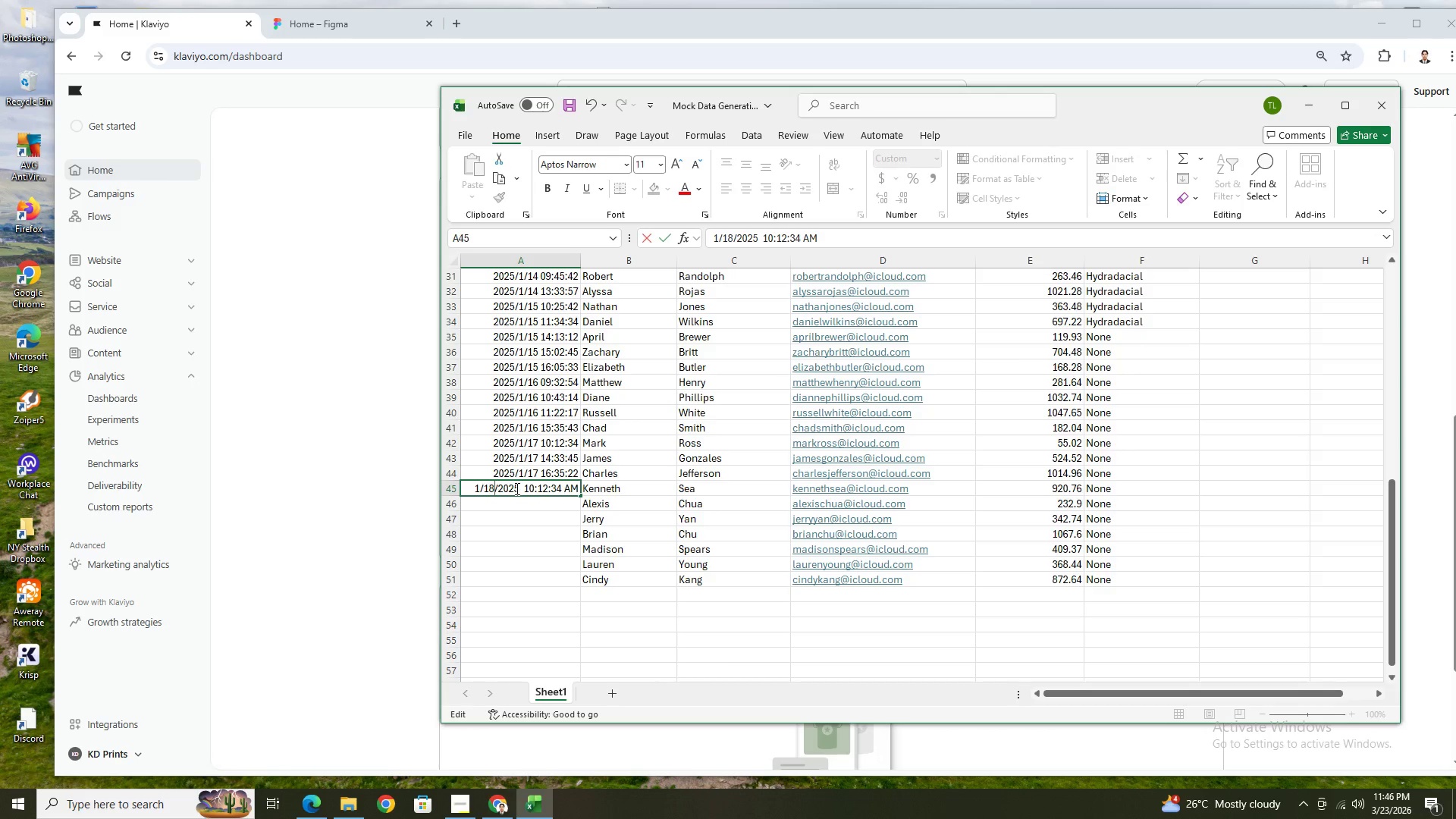 
key(8)
 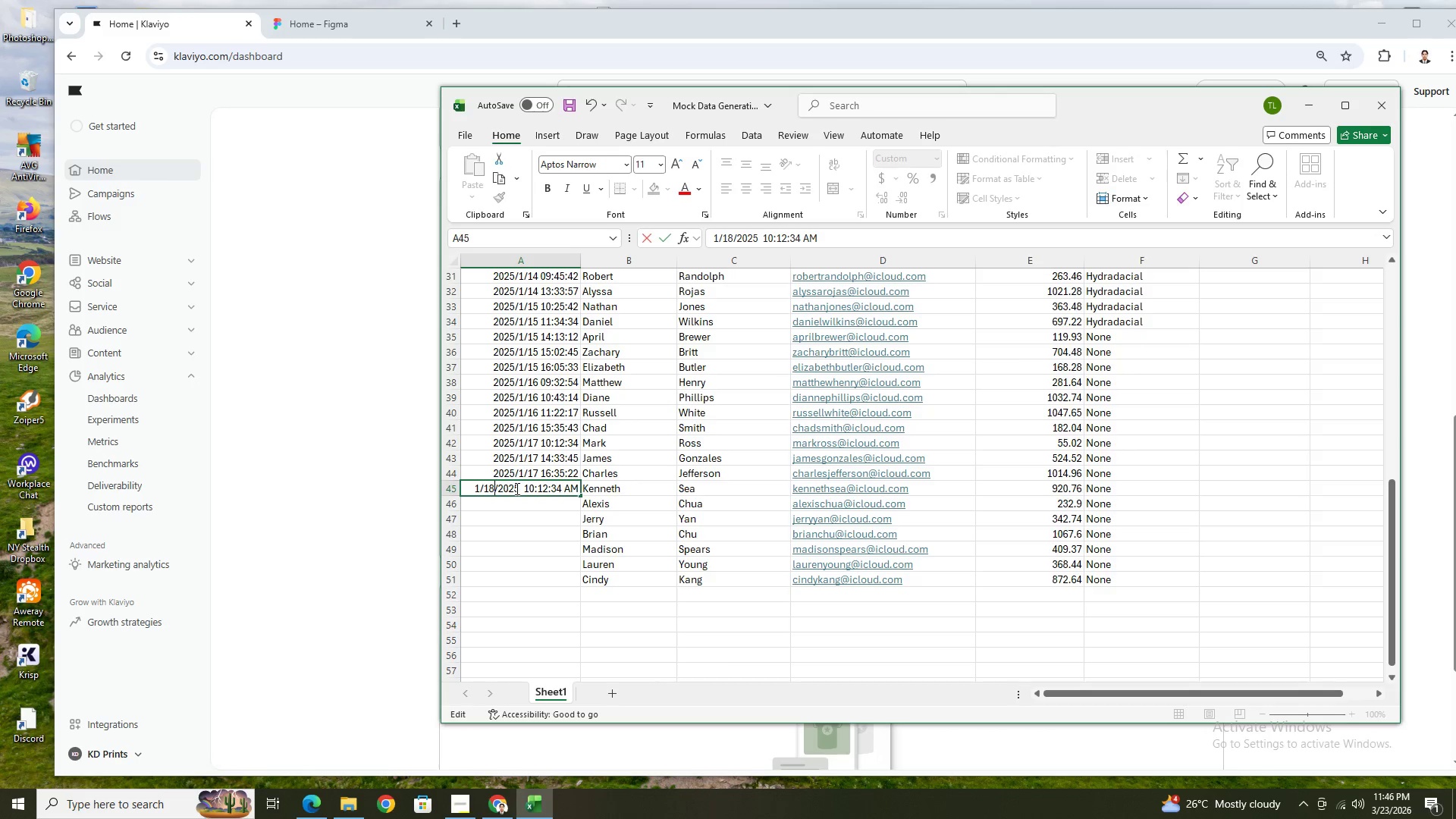 
left_click([516, 488])
 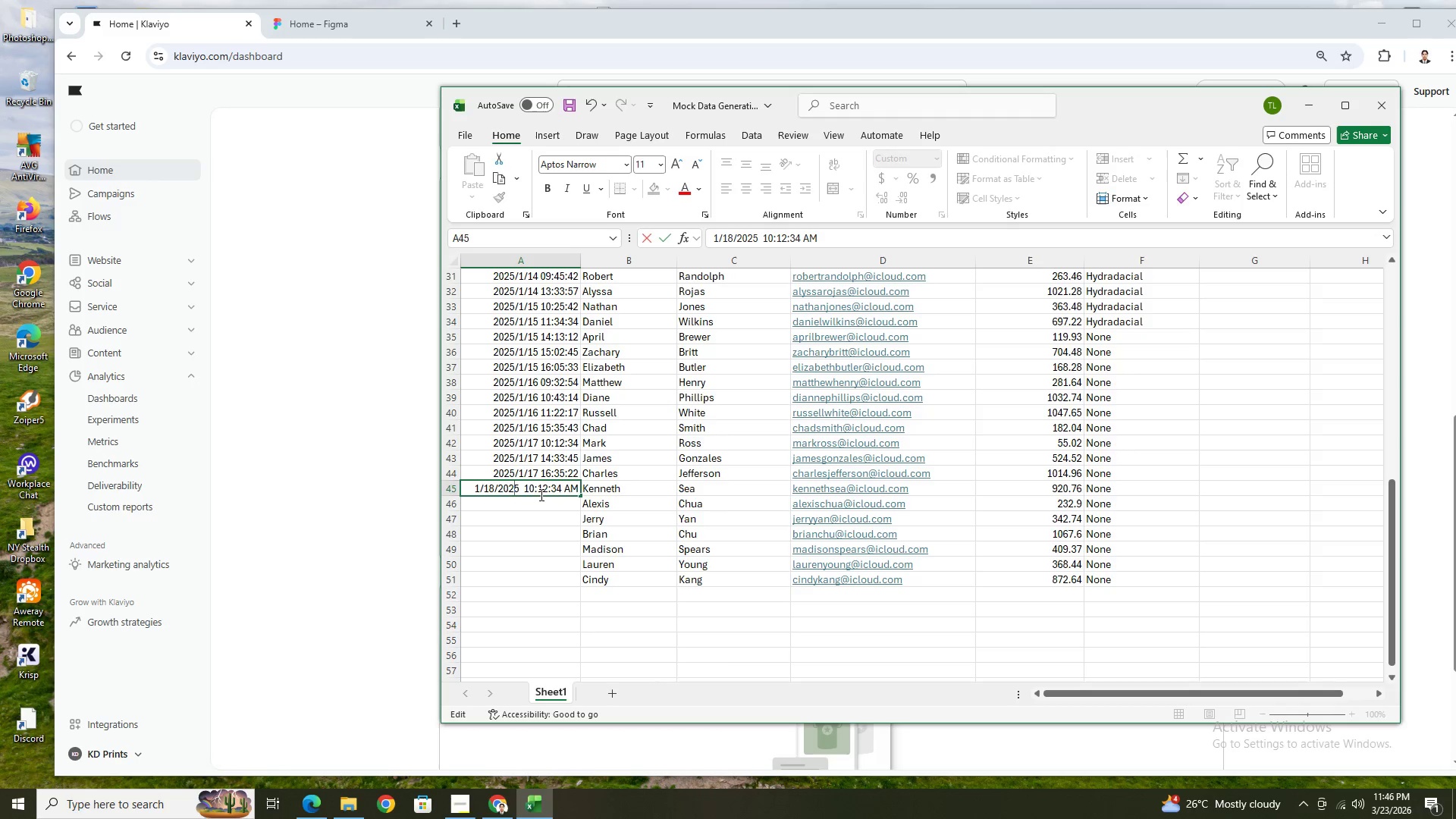 
left_click([544, 488])
 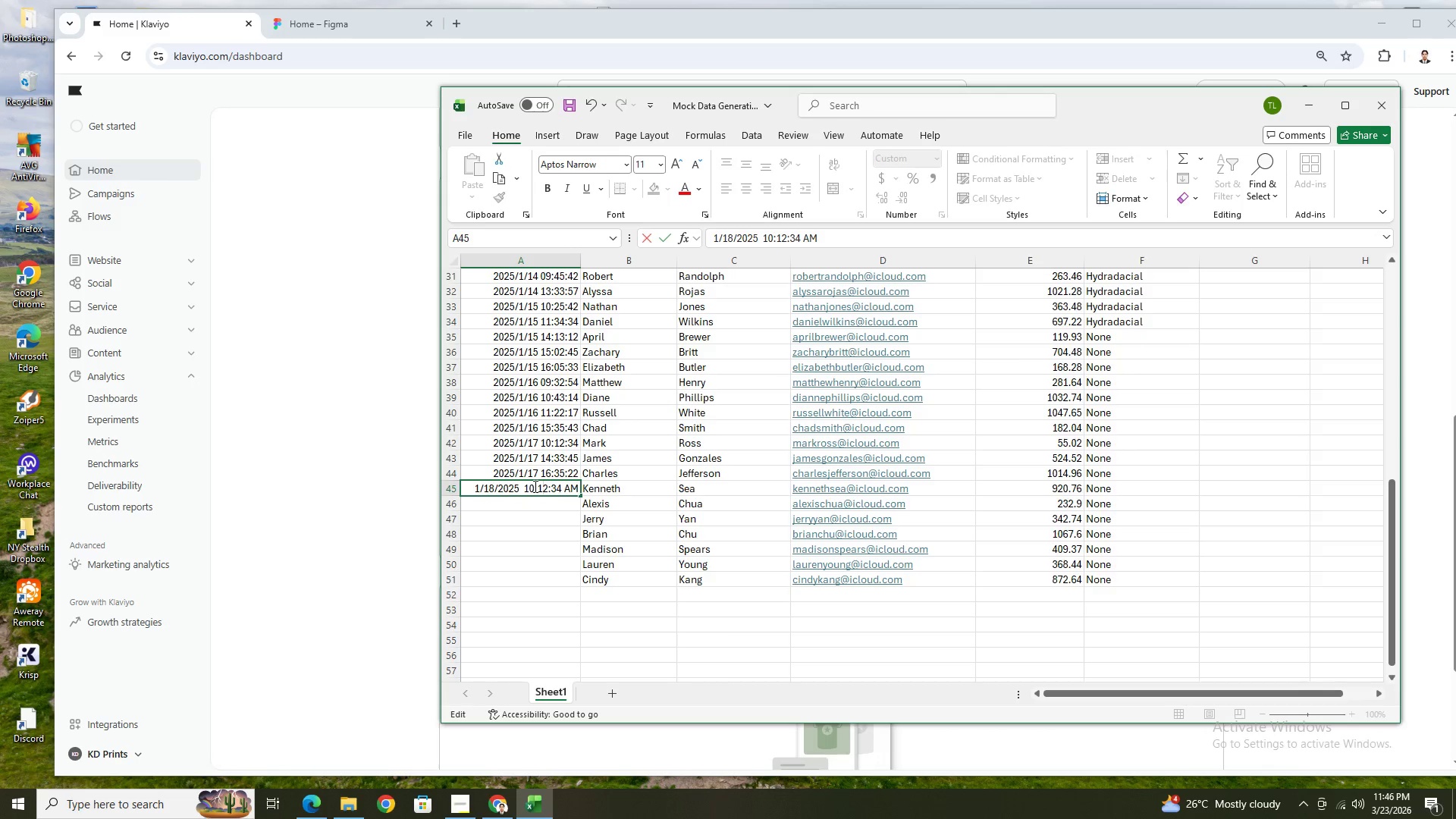 
left_click([534, 486])
 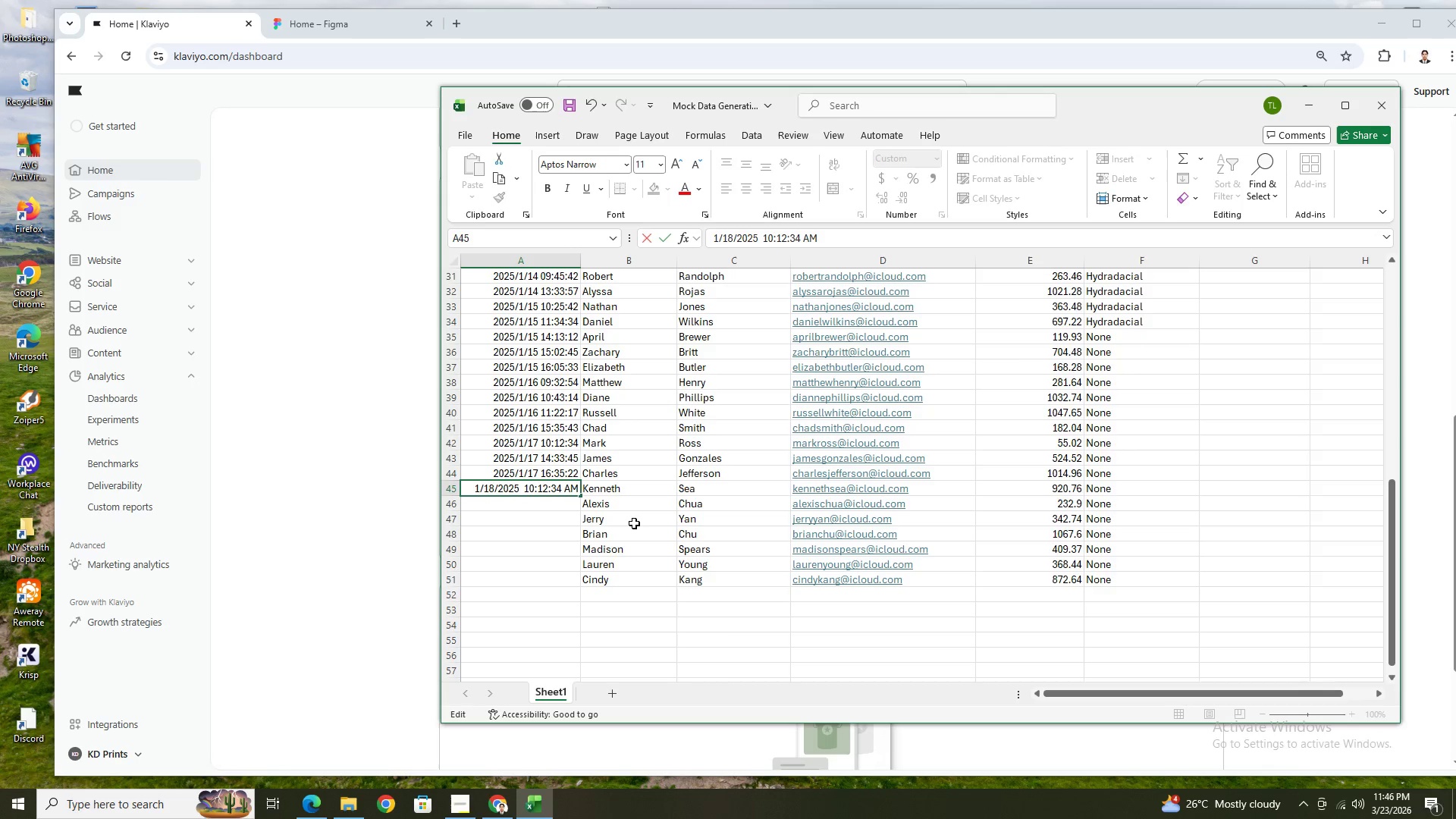 
wait(15.06)
 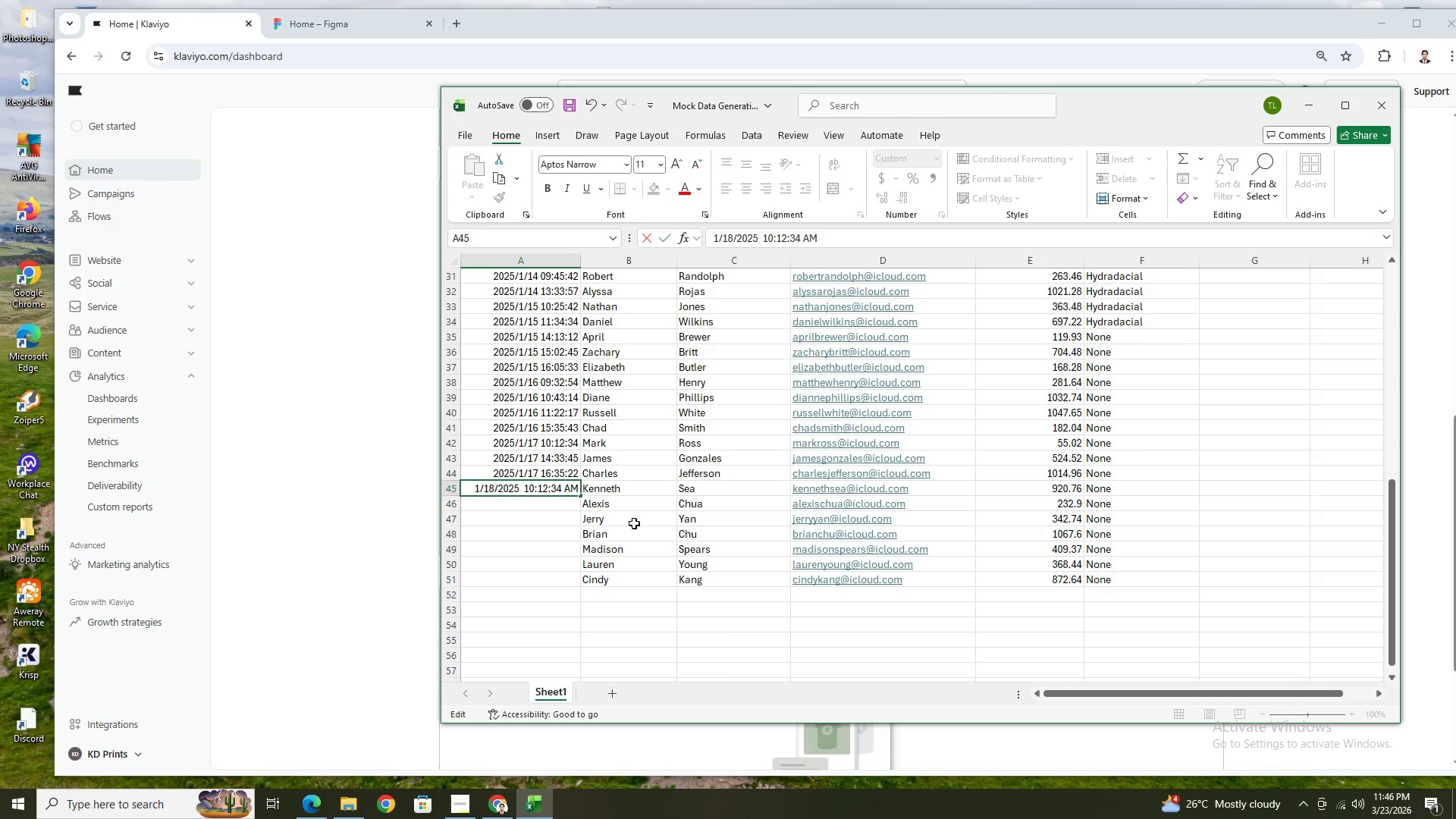 
key(Backspace)
 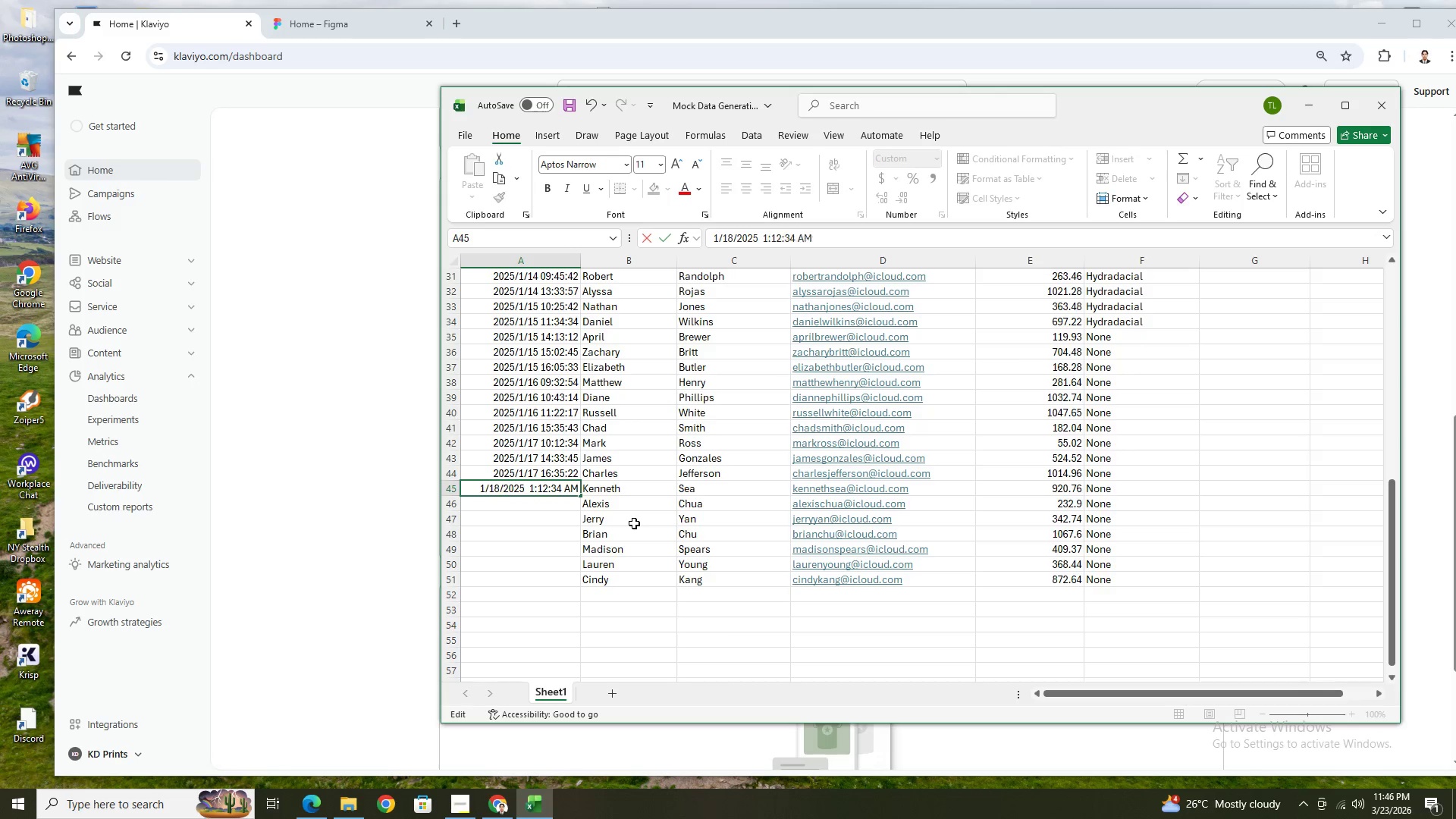 
key(1)
 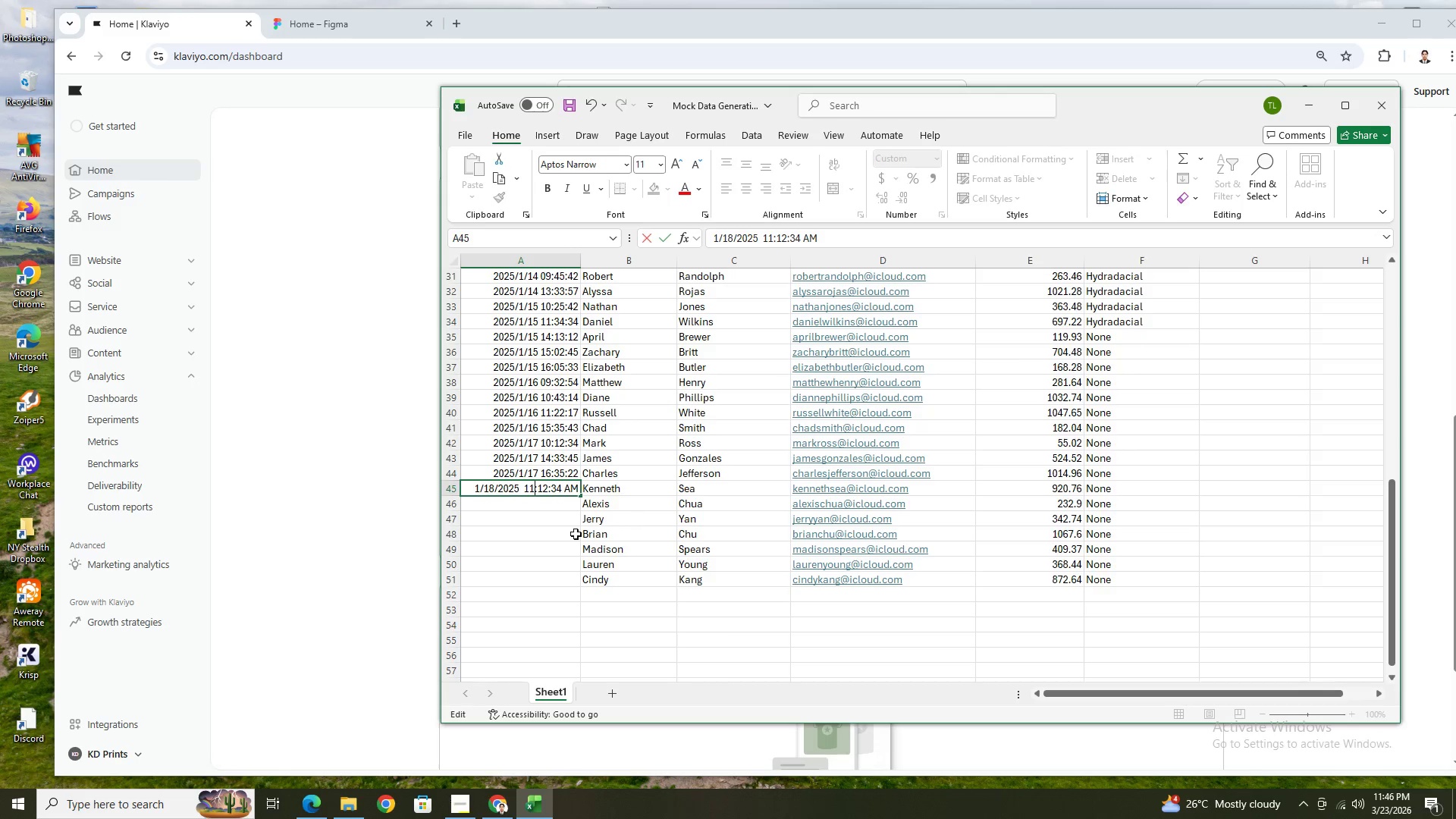 
left_click([560, 490])
 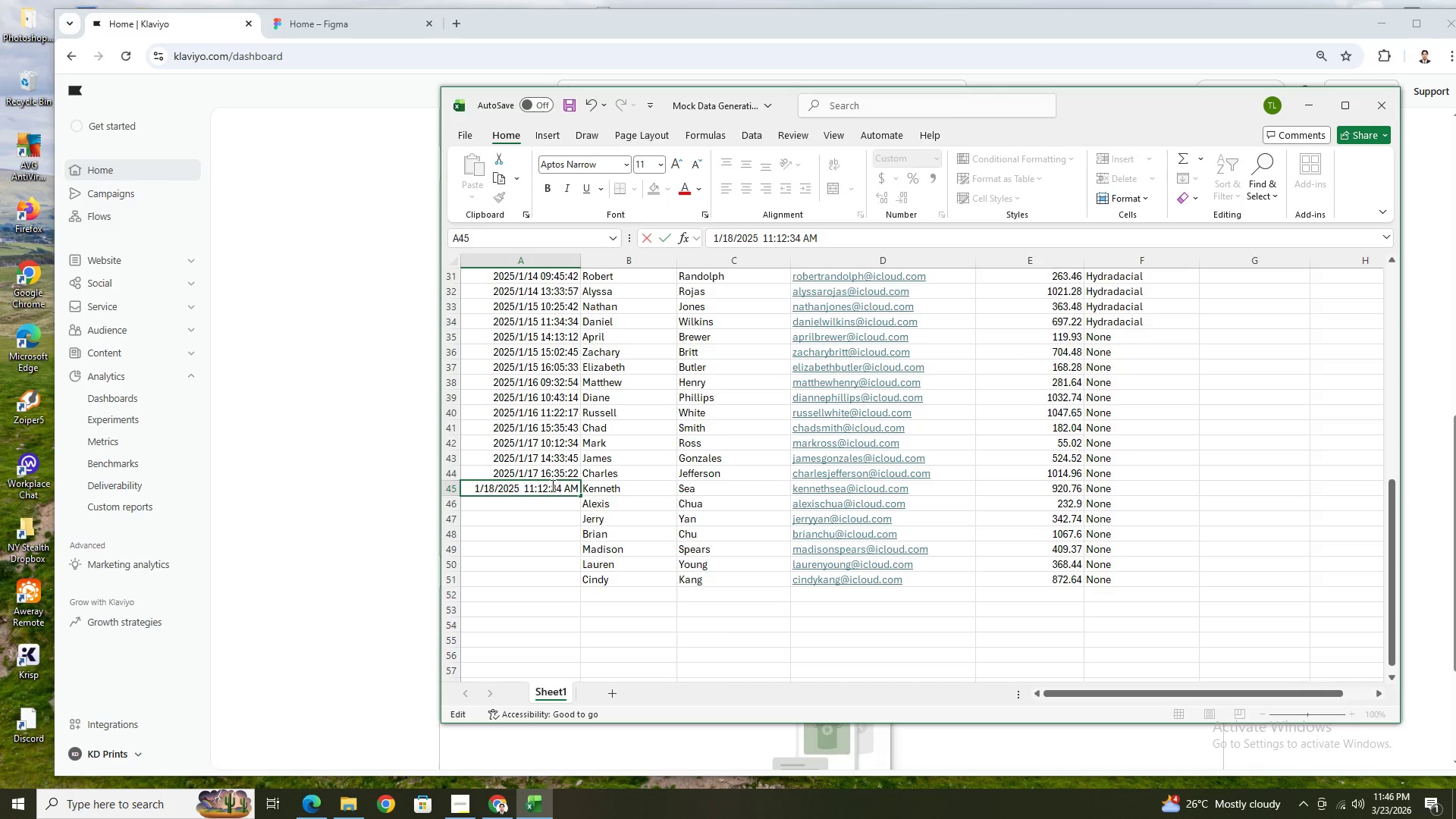 
left_click([548, 485])
 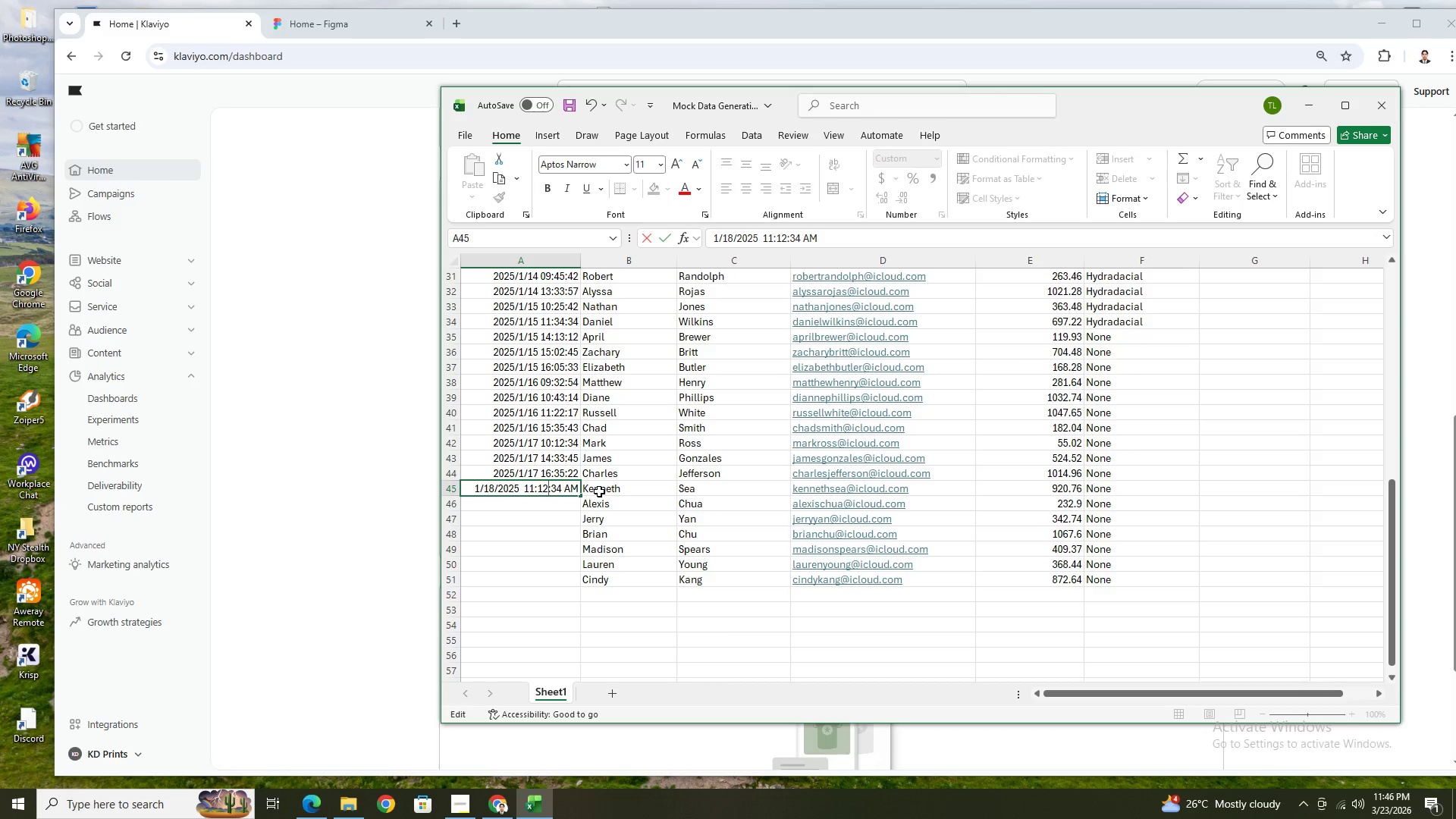 
key(Backspace)
key(Backspace)
type(22)
 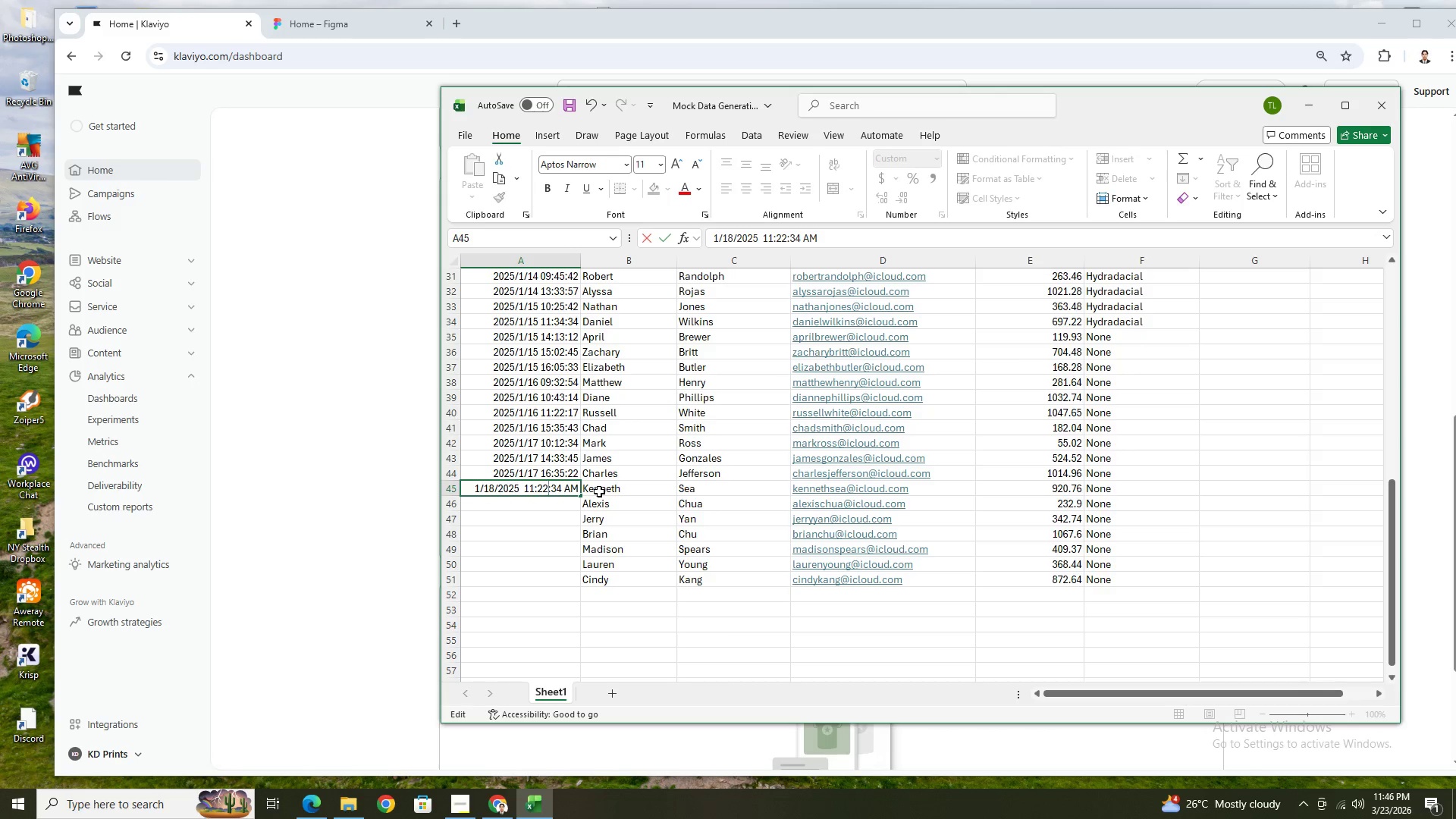 
key(ArrowRight)
 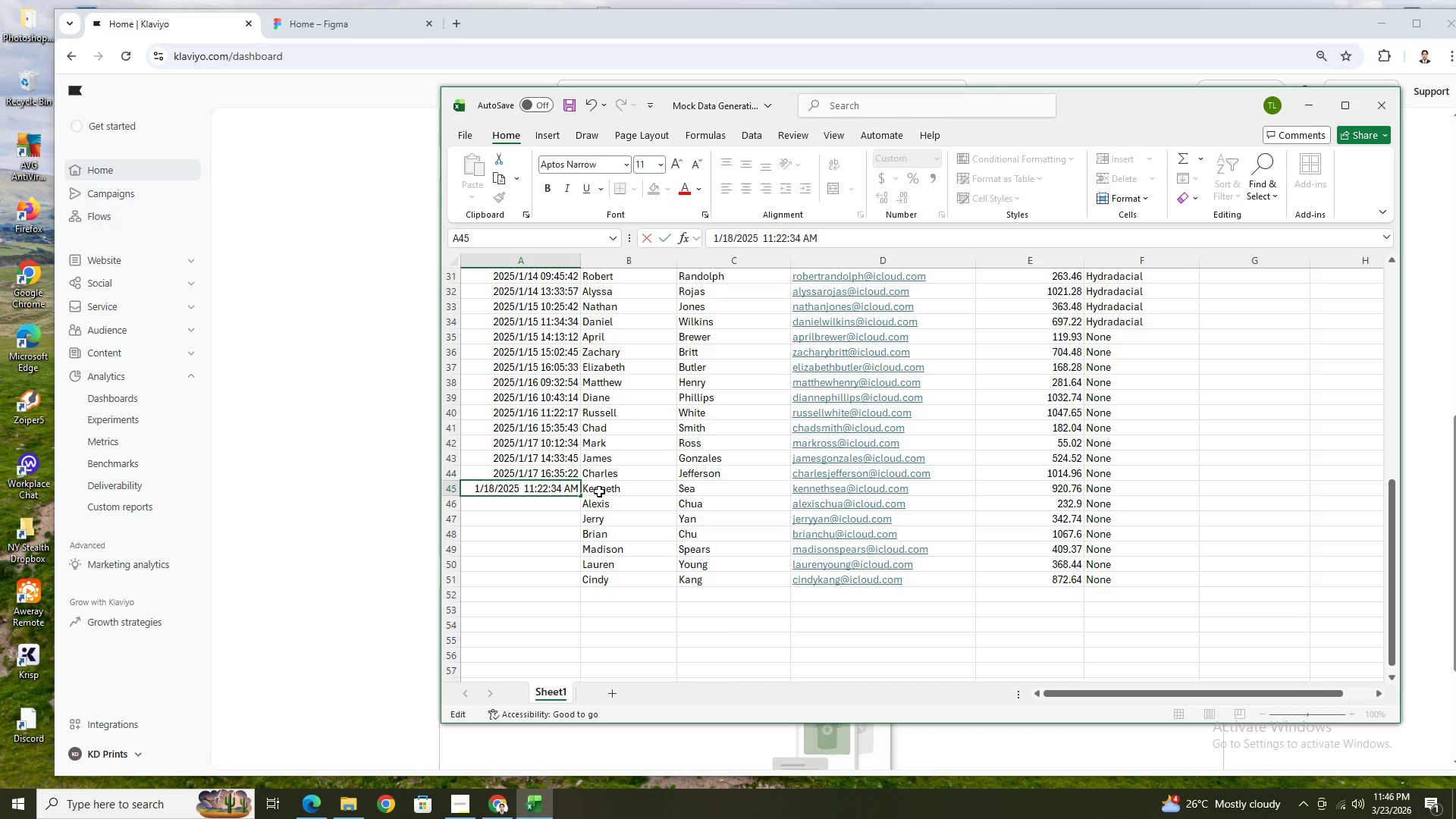 
key(ArrowRight)
 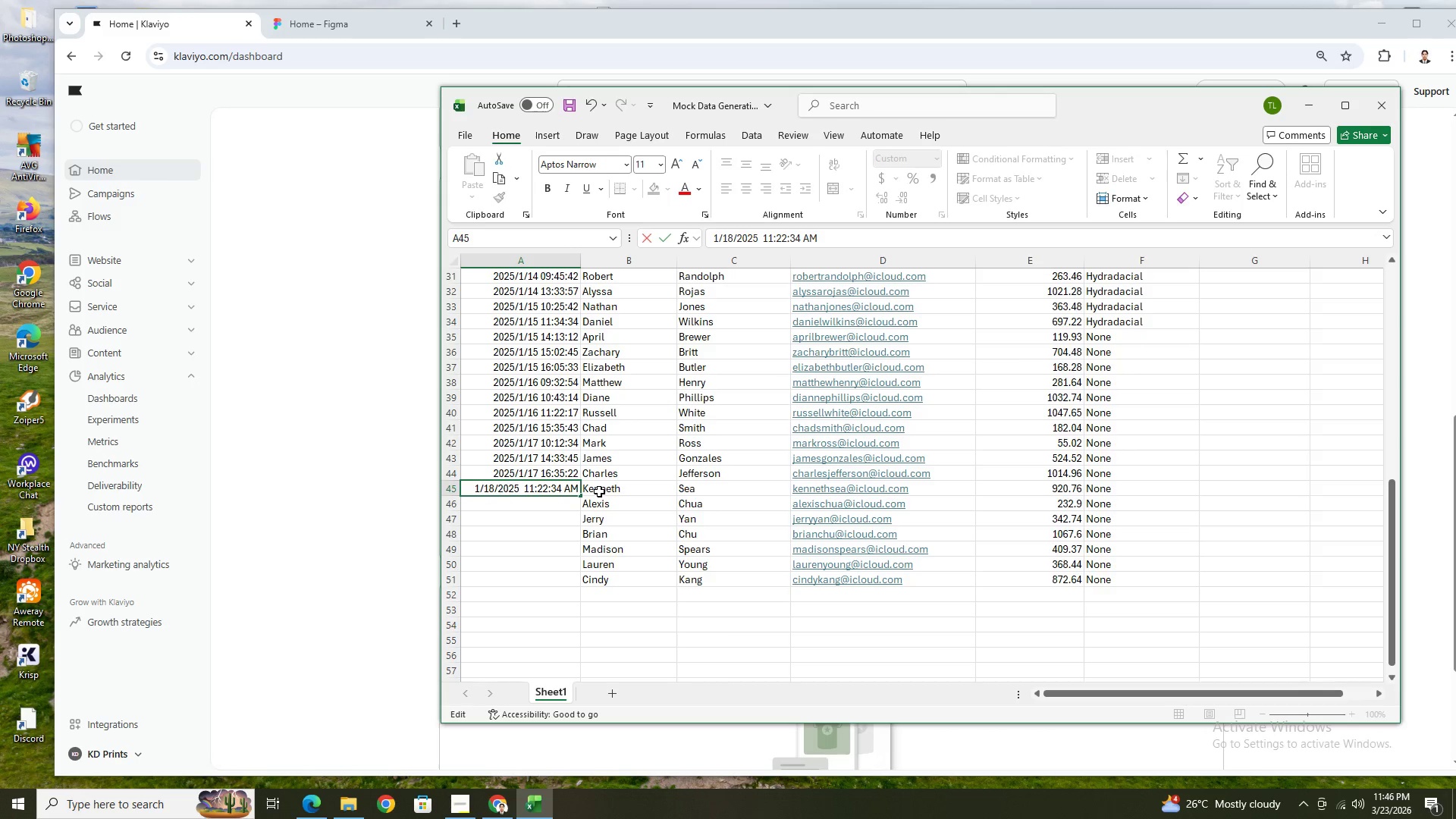 
key(ArrowRight)
 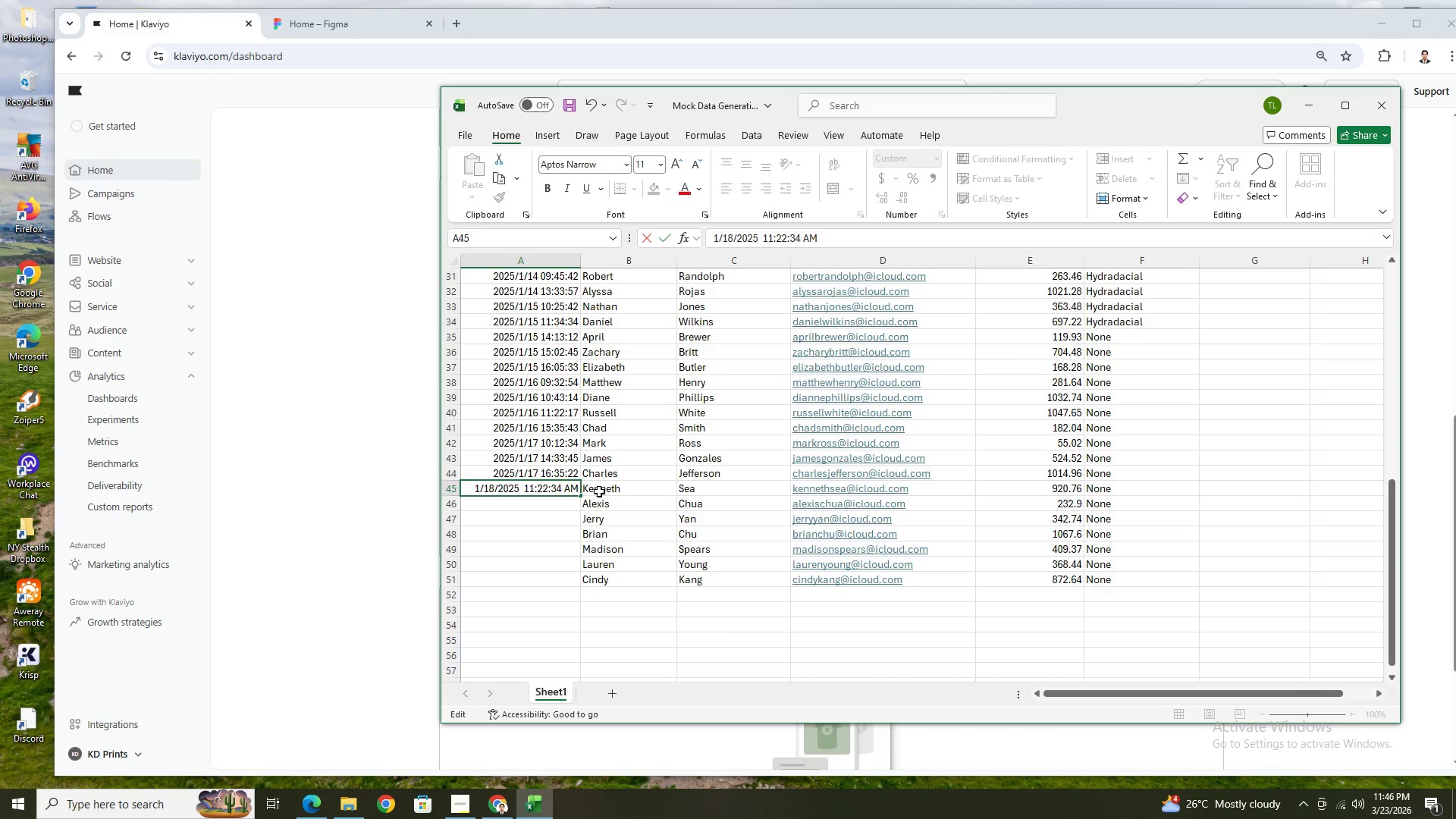 
key(Backspace)
type(13)
 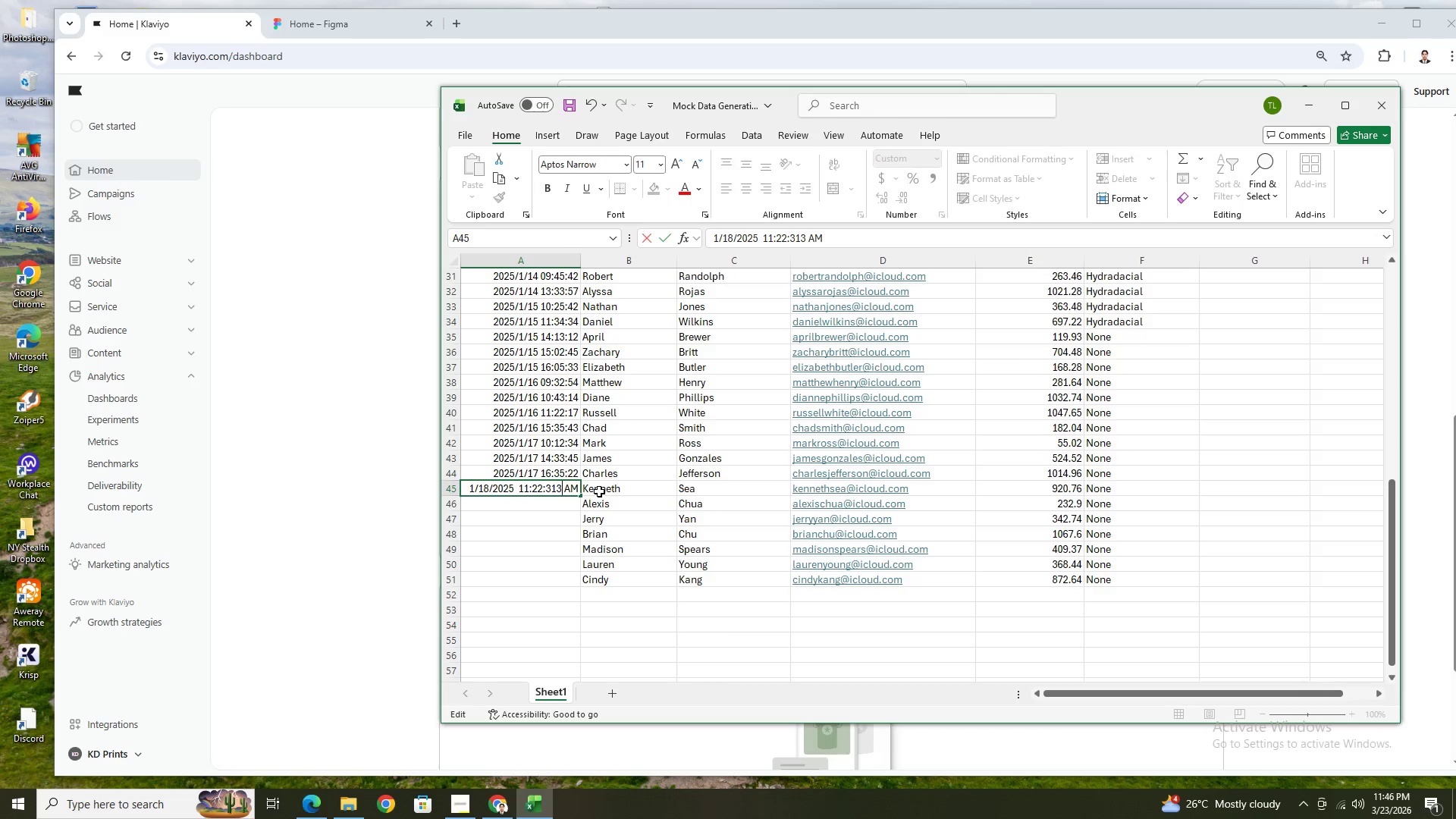 
key(ArrowLeft)
 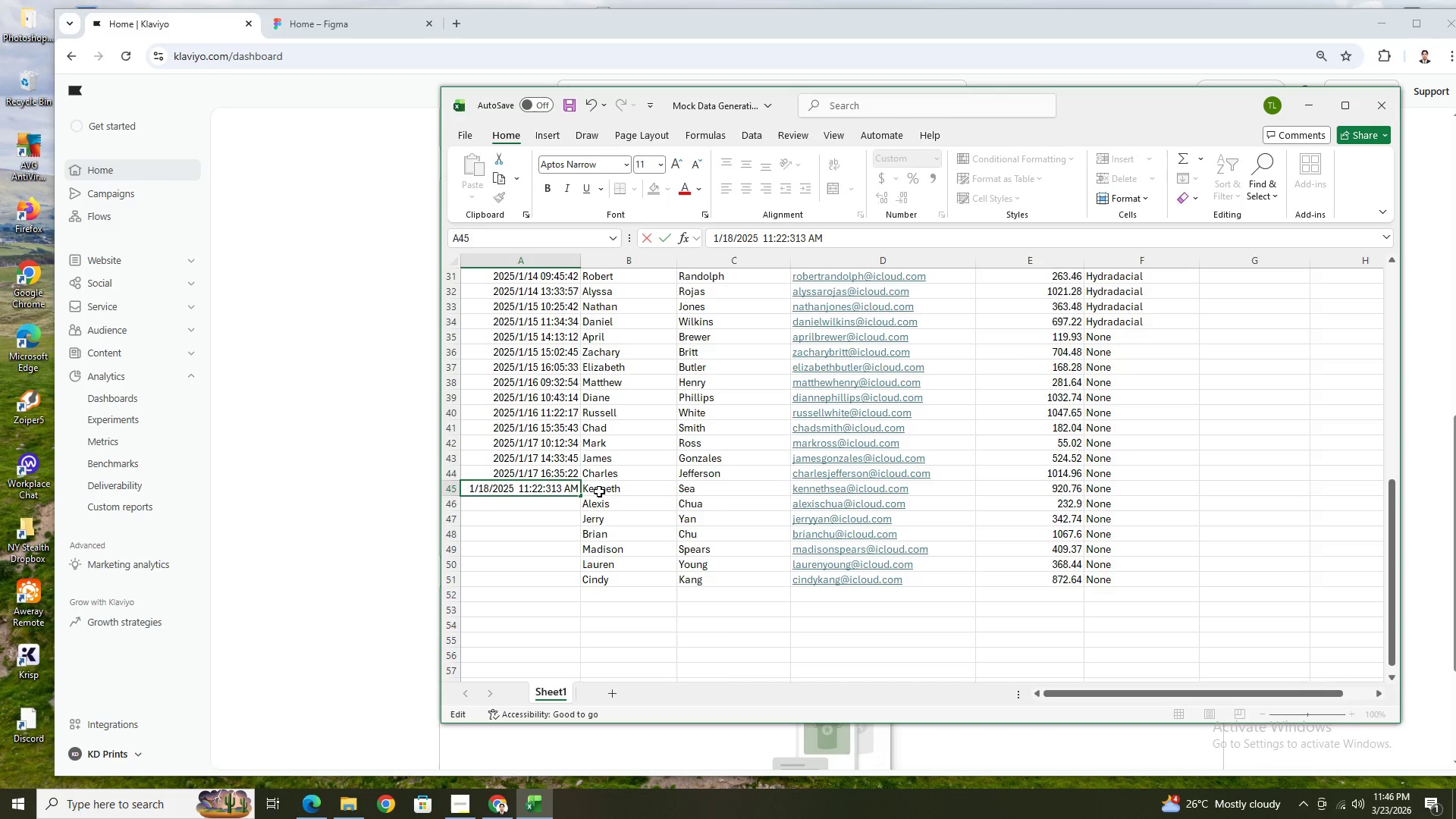 
key(ArrowLeft)
 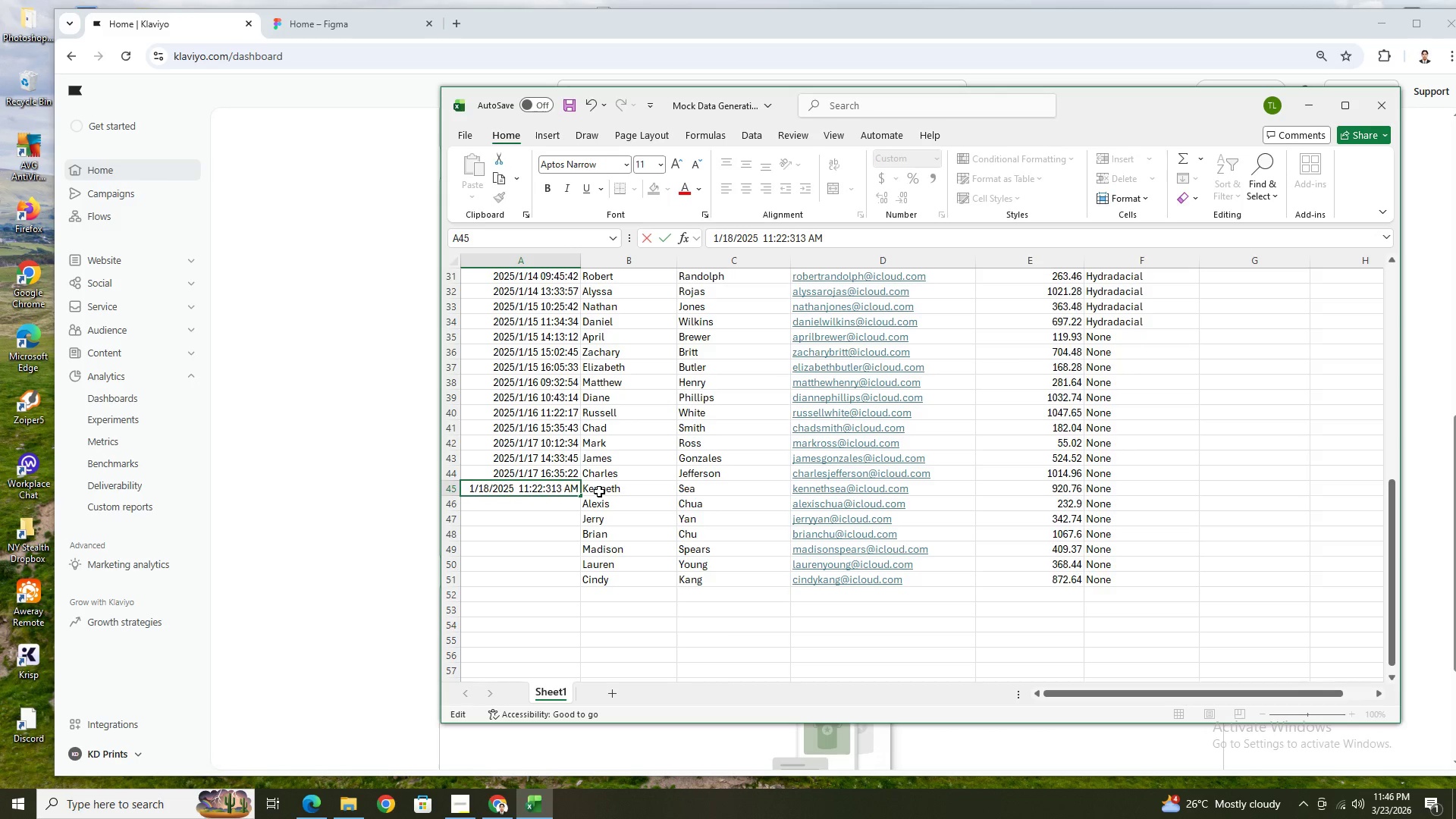 
key(ArrowLeft)
 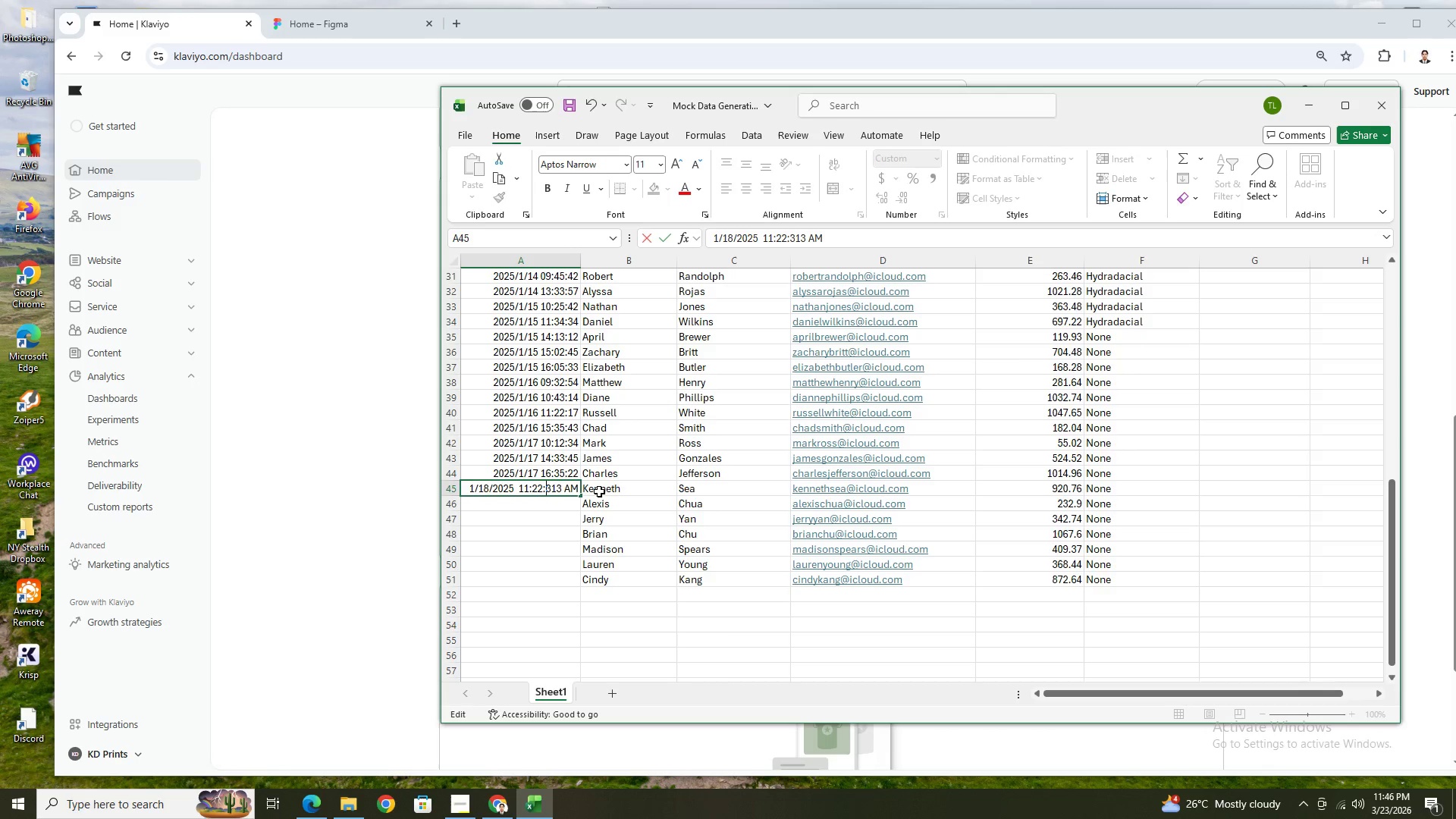 
key(Backspace)
 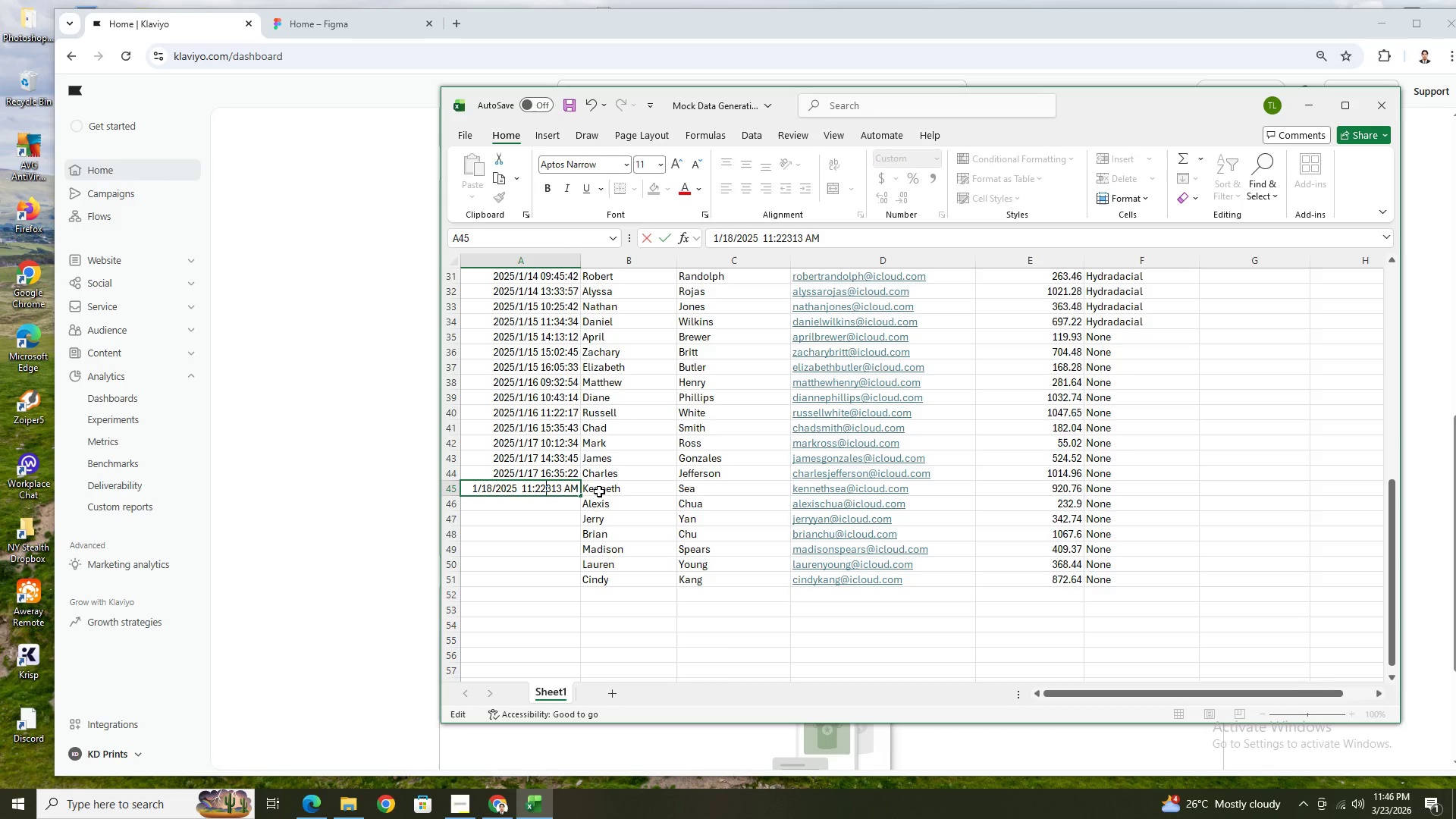 
key(Shift+ShiftRight)
 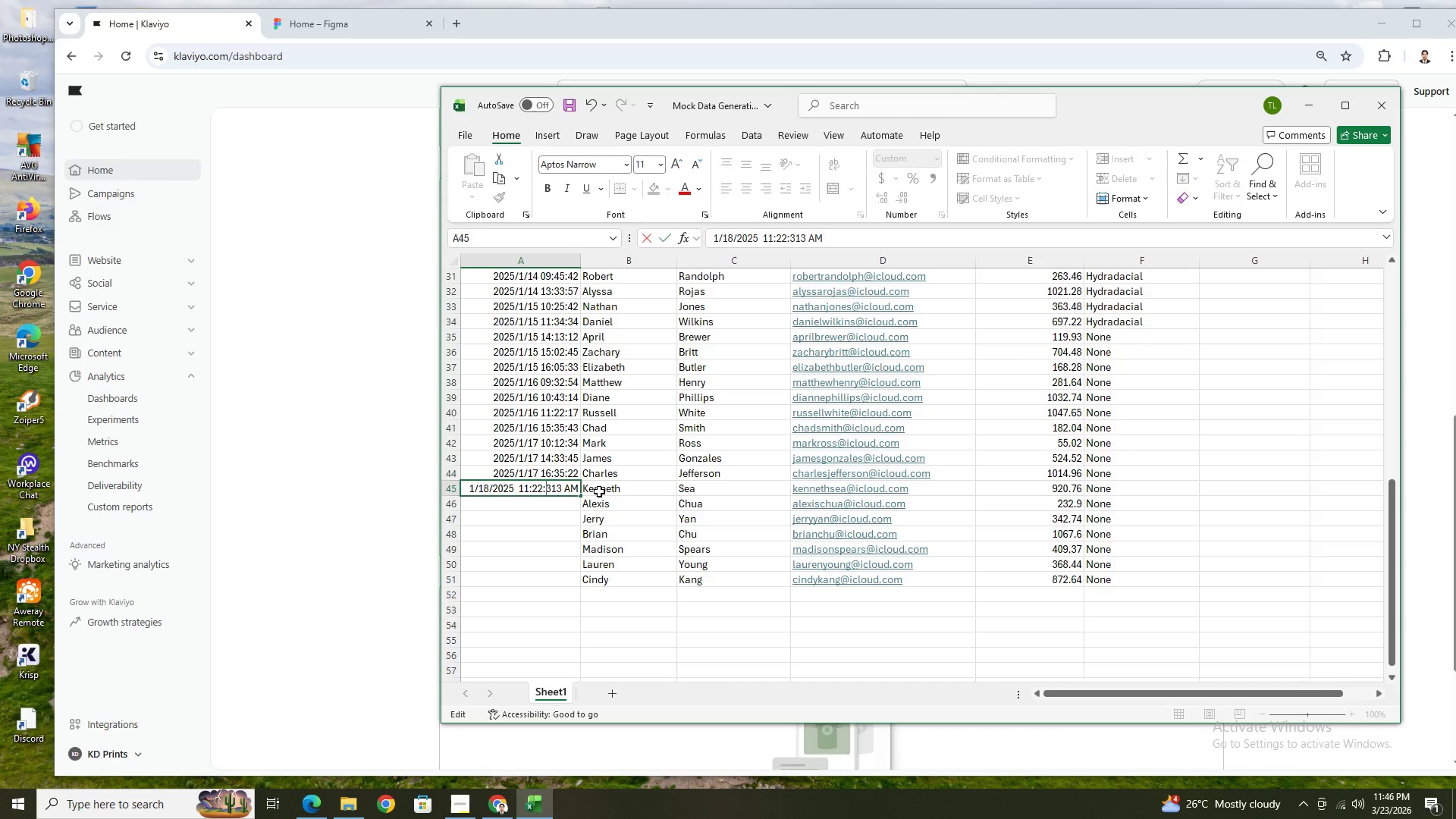 
key(Shift+Semicolon)
 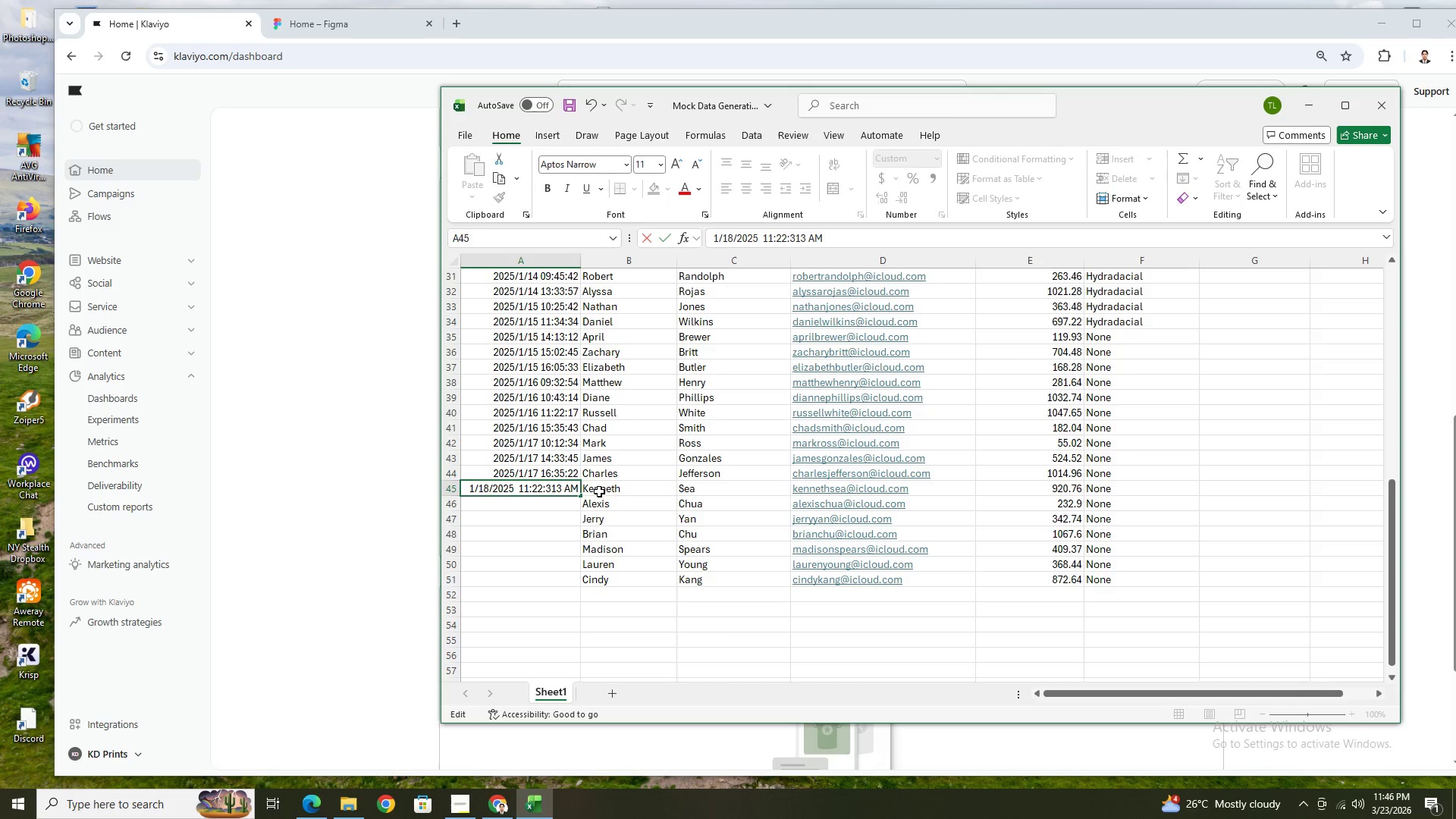 
key(ArrowRight)
 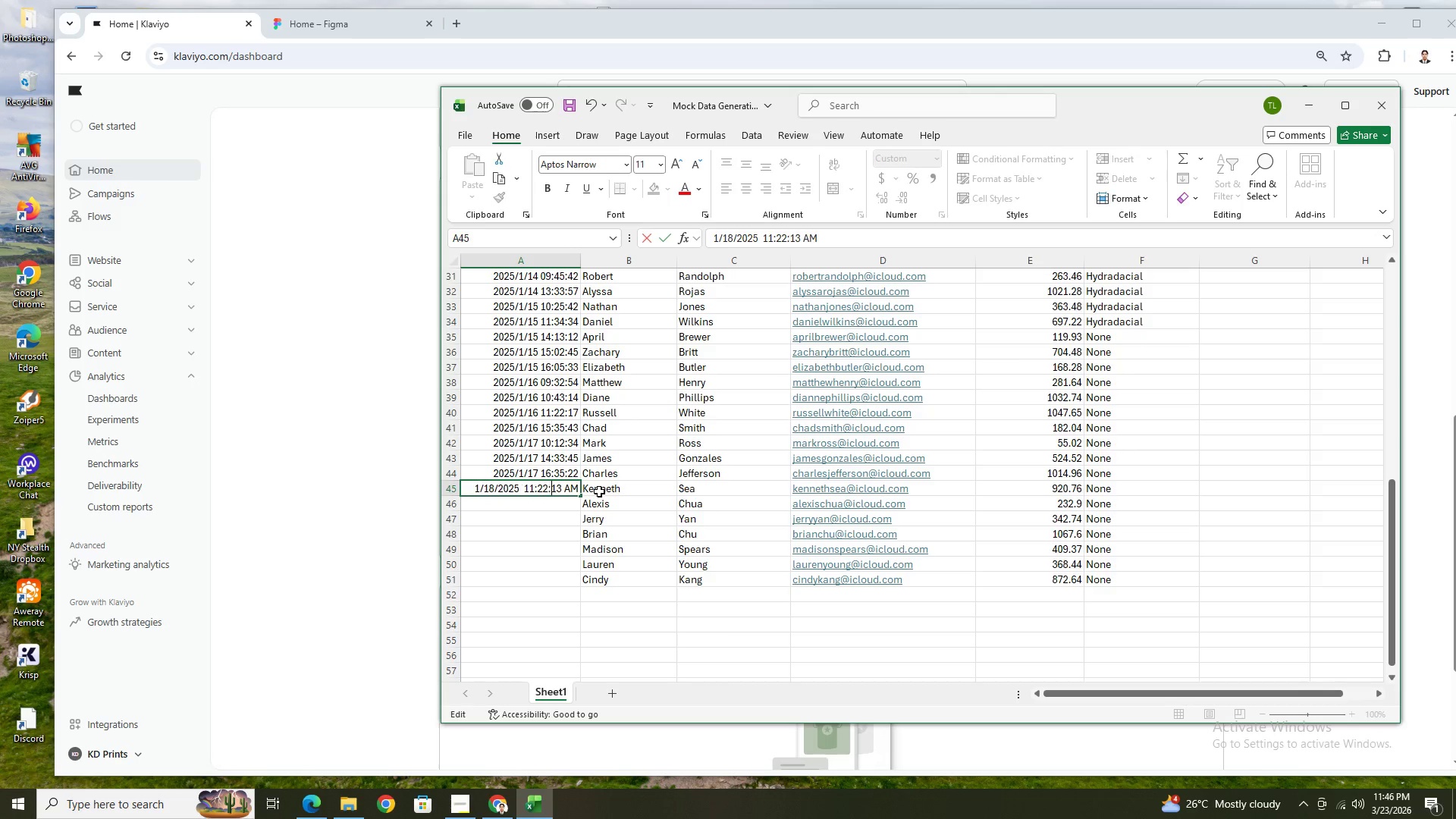 
key(Backspace)
 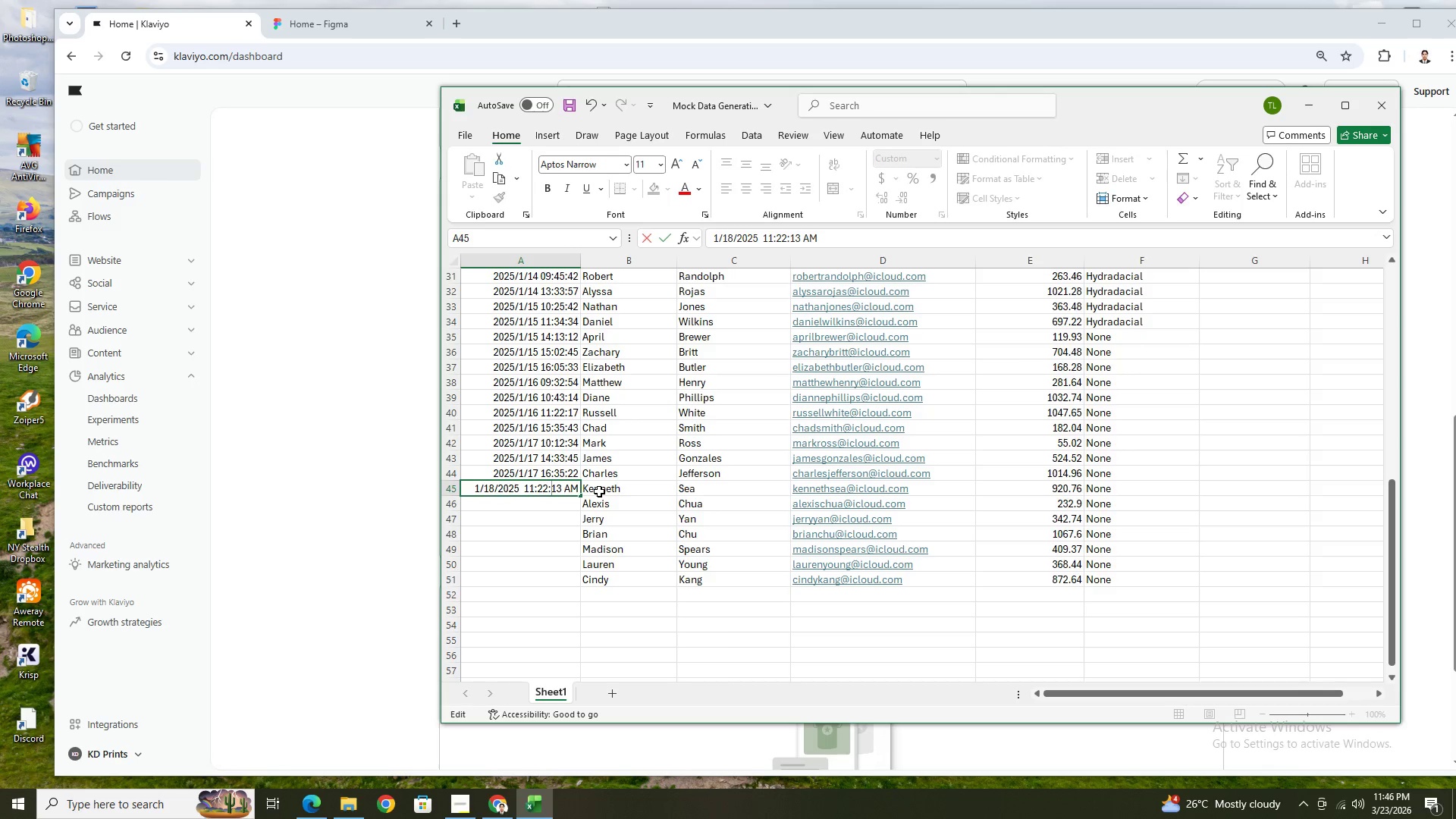 
key(Enter)
 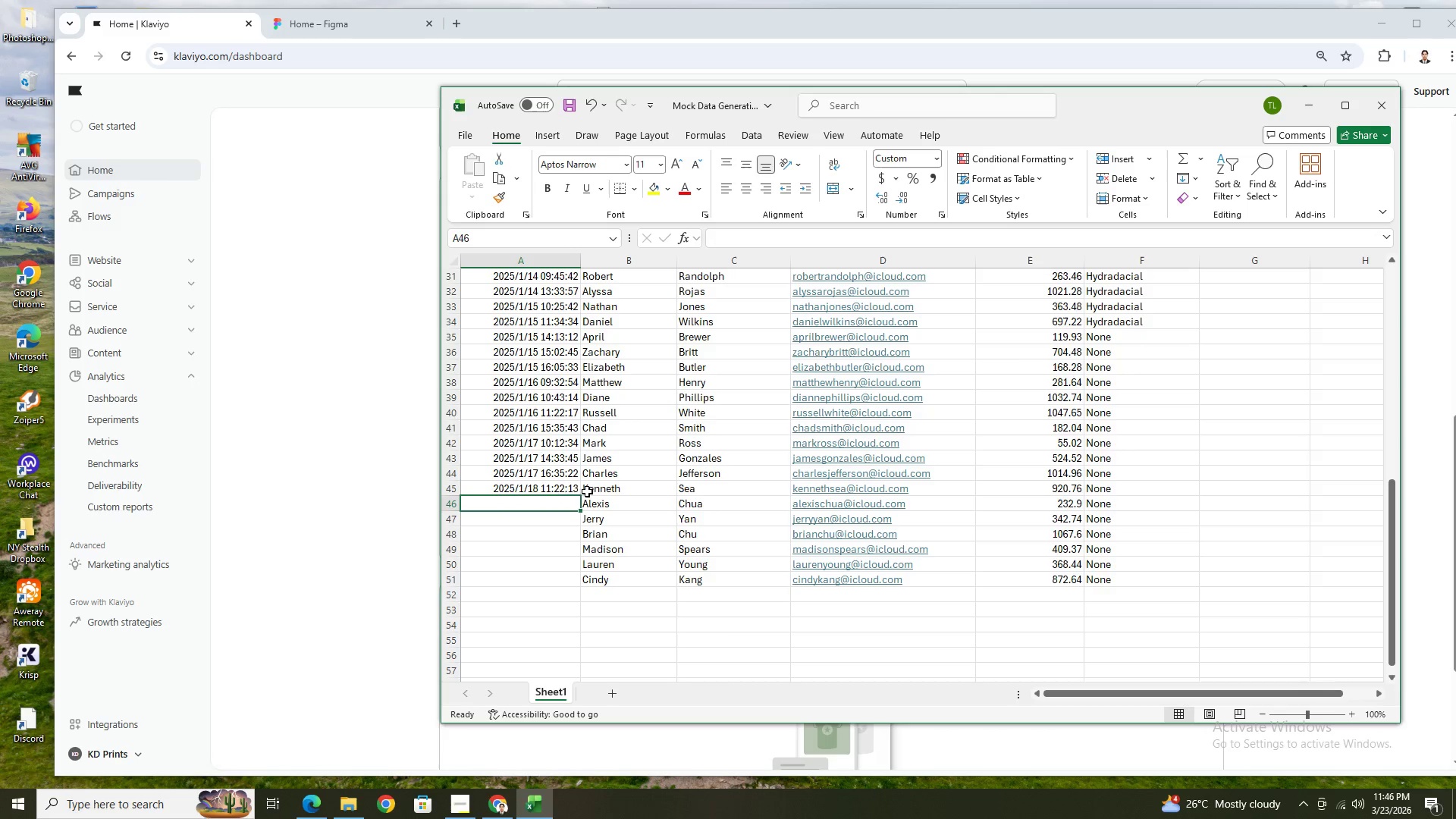 
left_click([563, 490])
 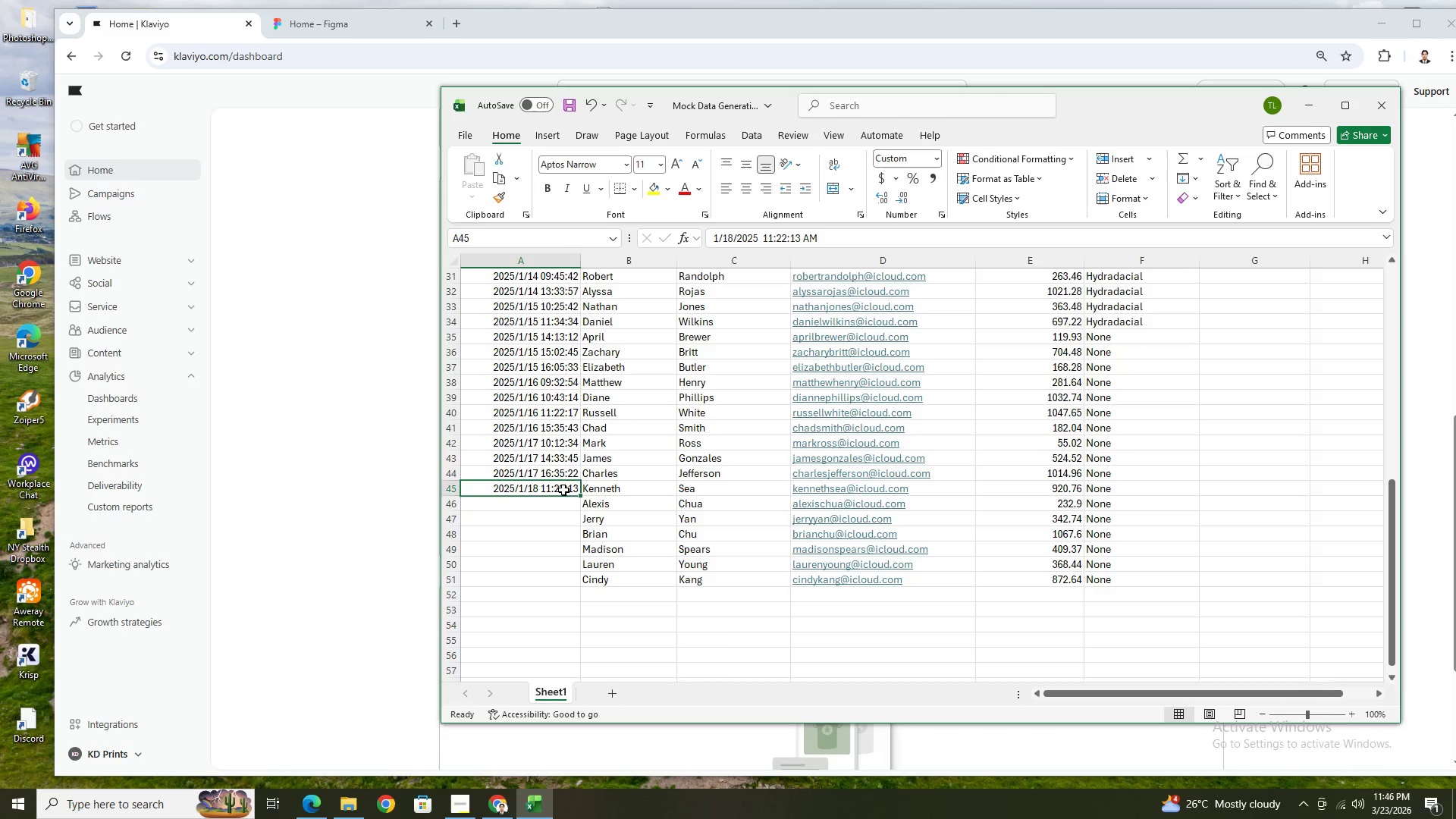 
key(Control+ControlLeft)
 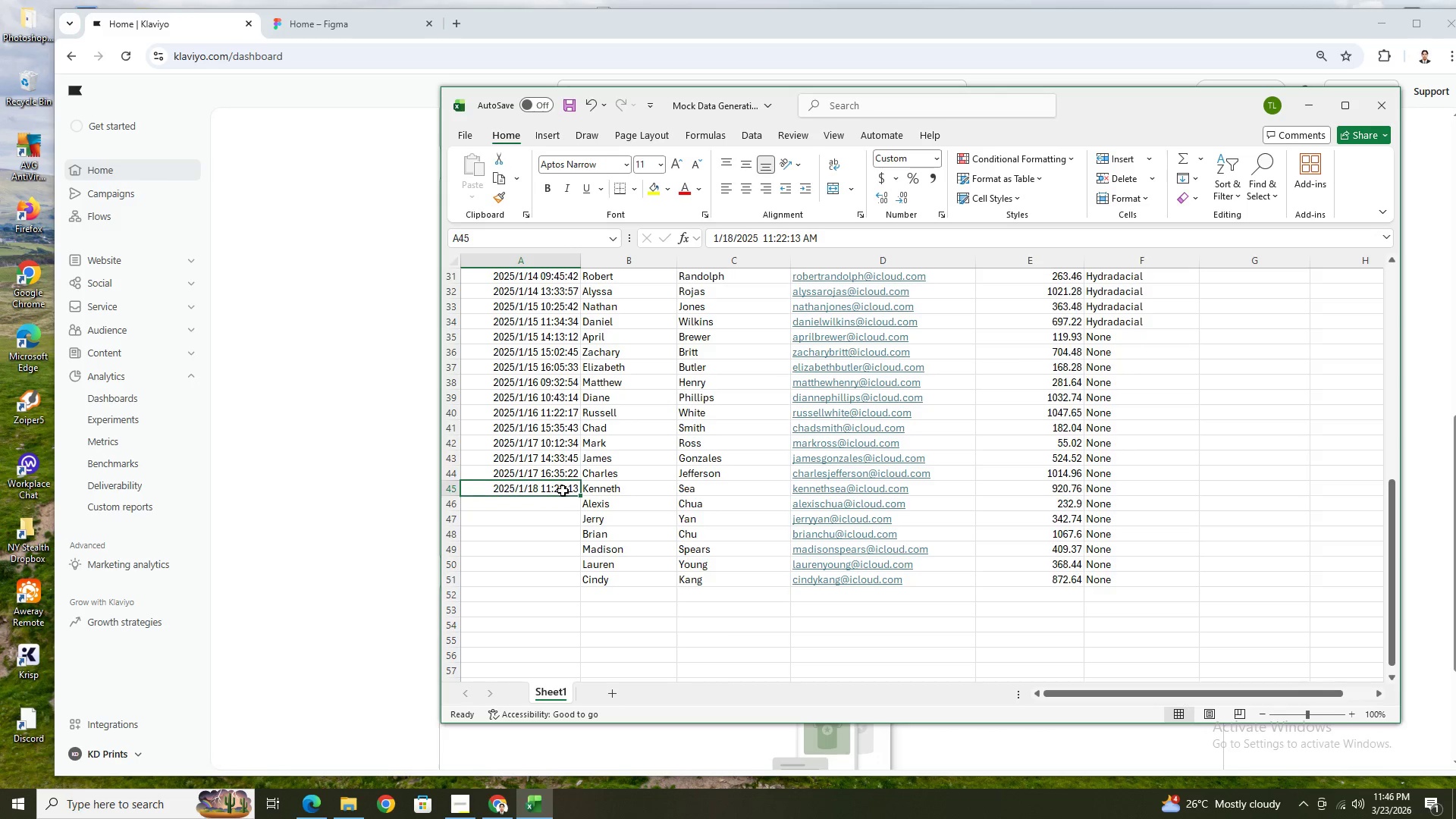 
key(Control+C)
 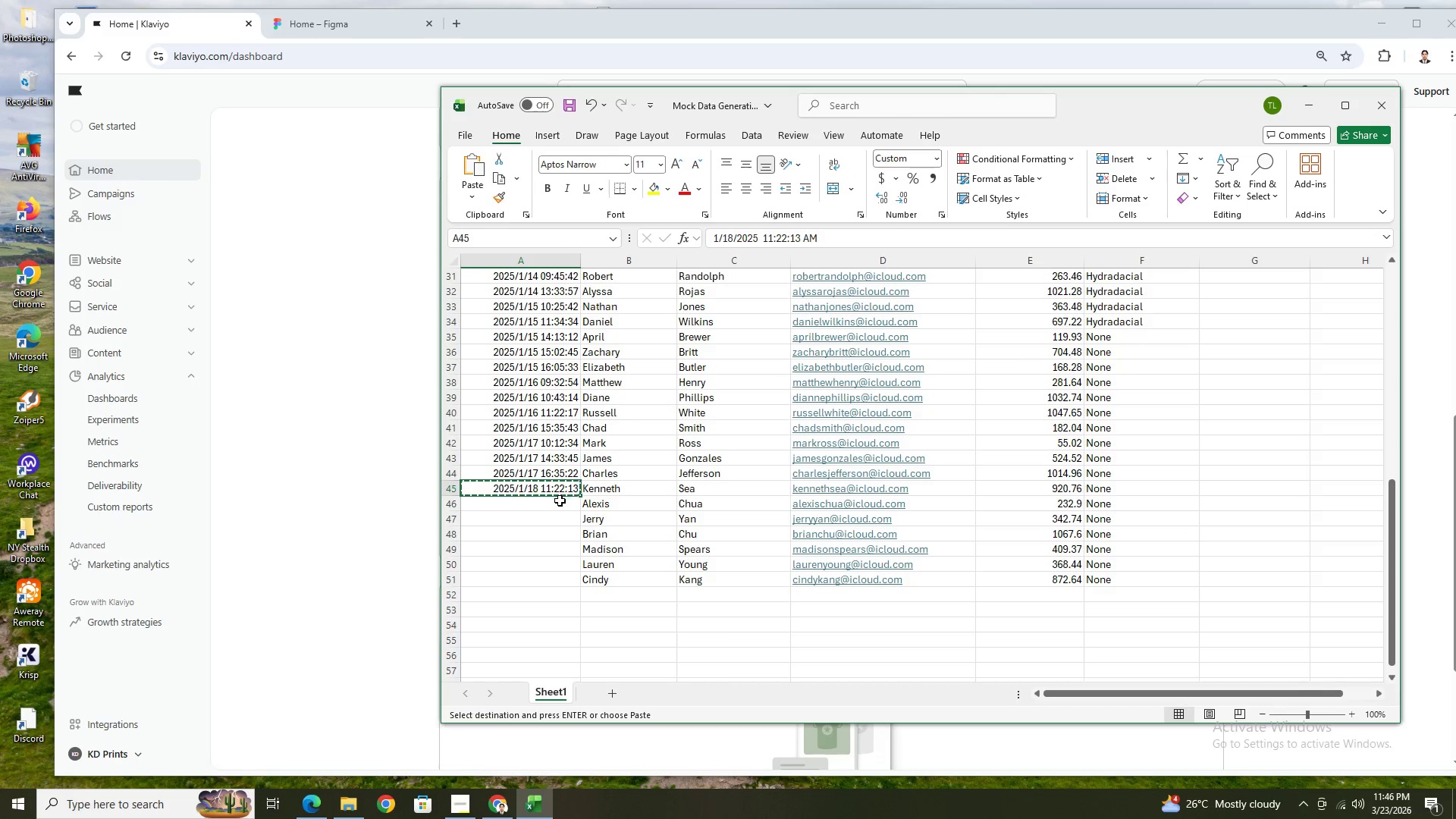 
left_click([560, 501])
 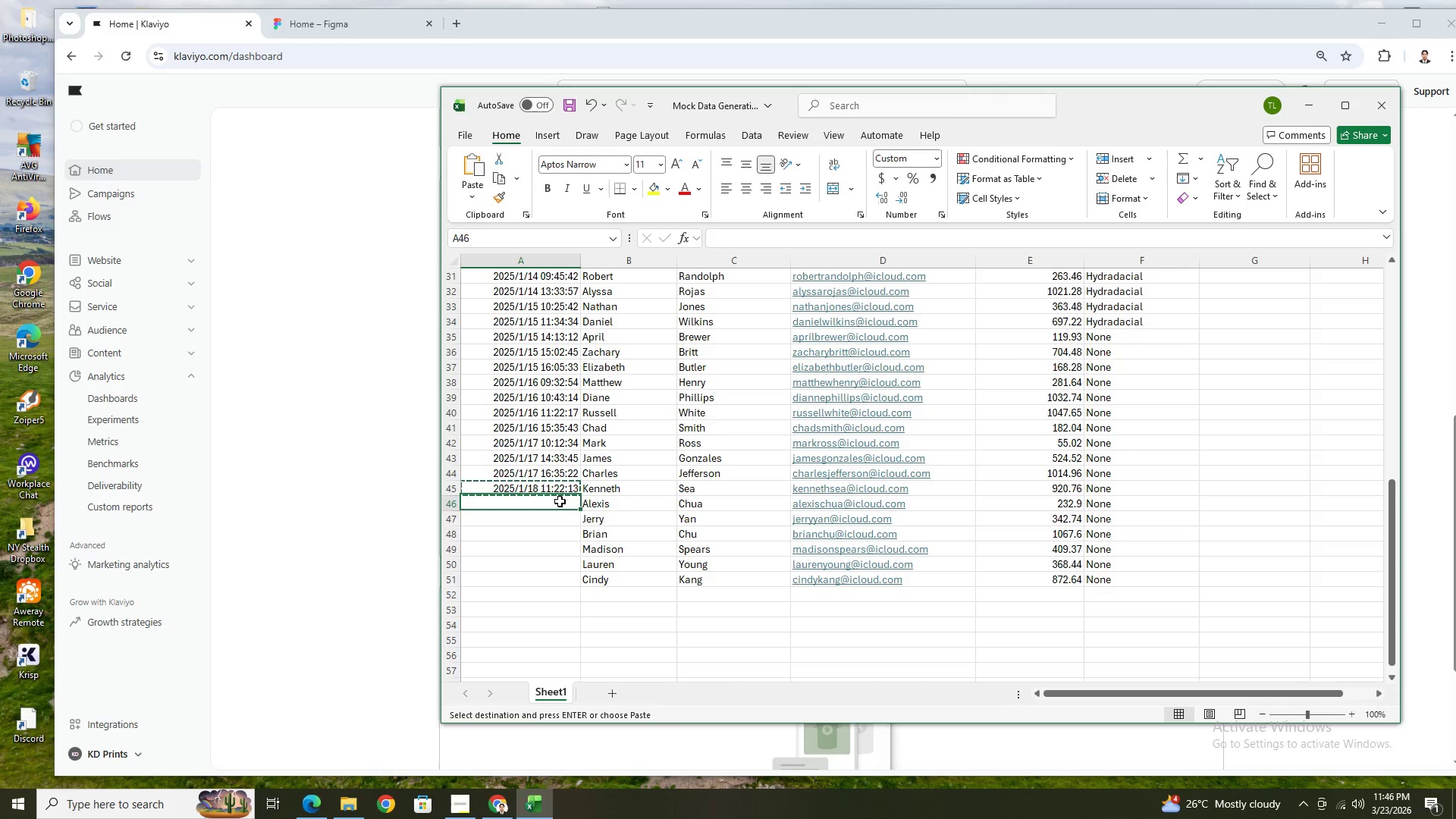 
key(Control+ControlLeft)
 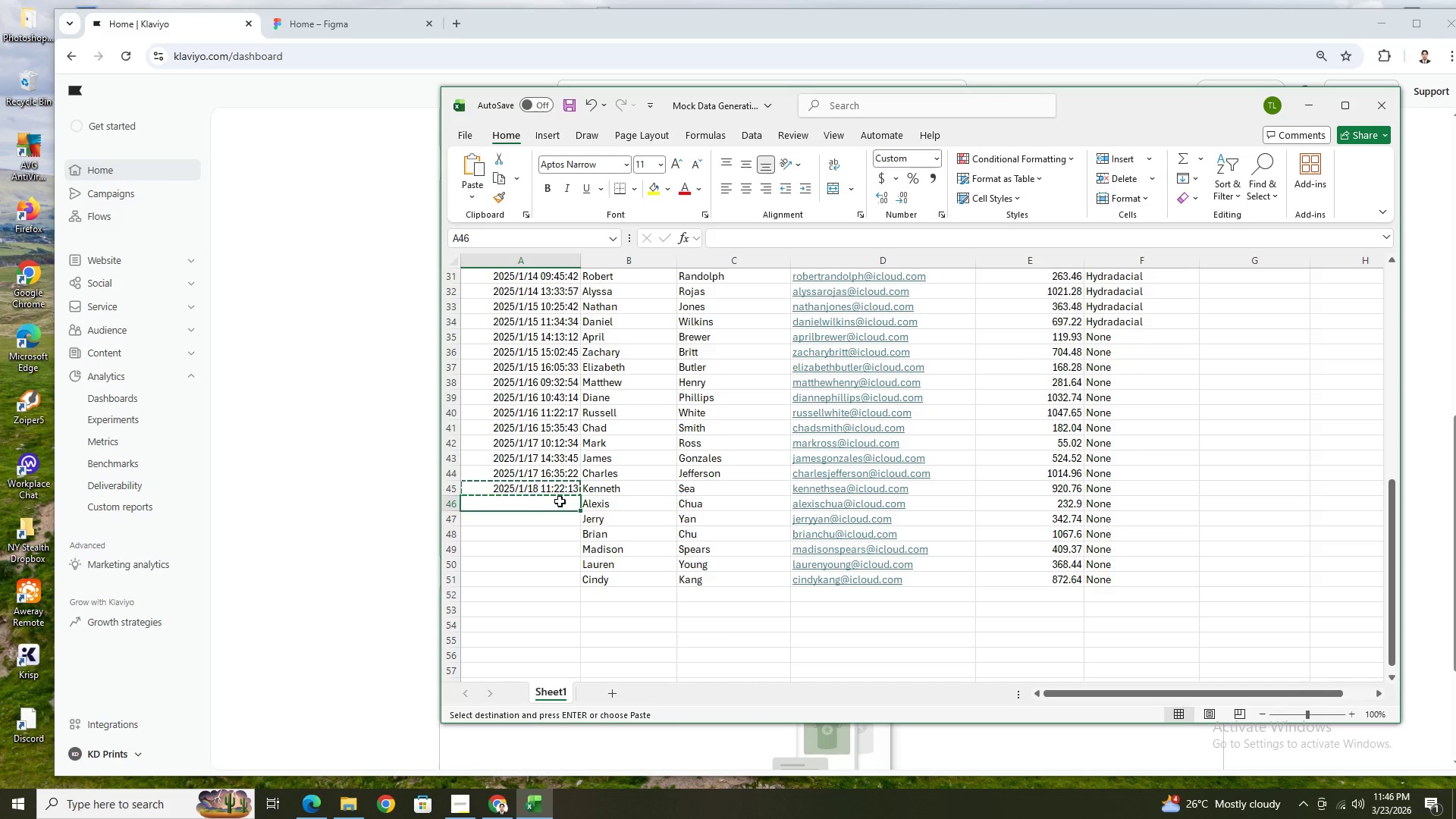 
key(Control+V)
 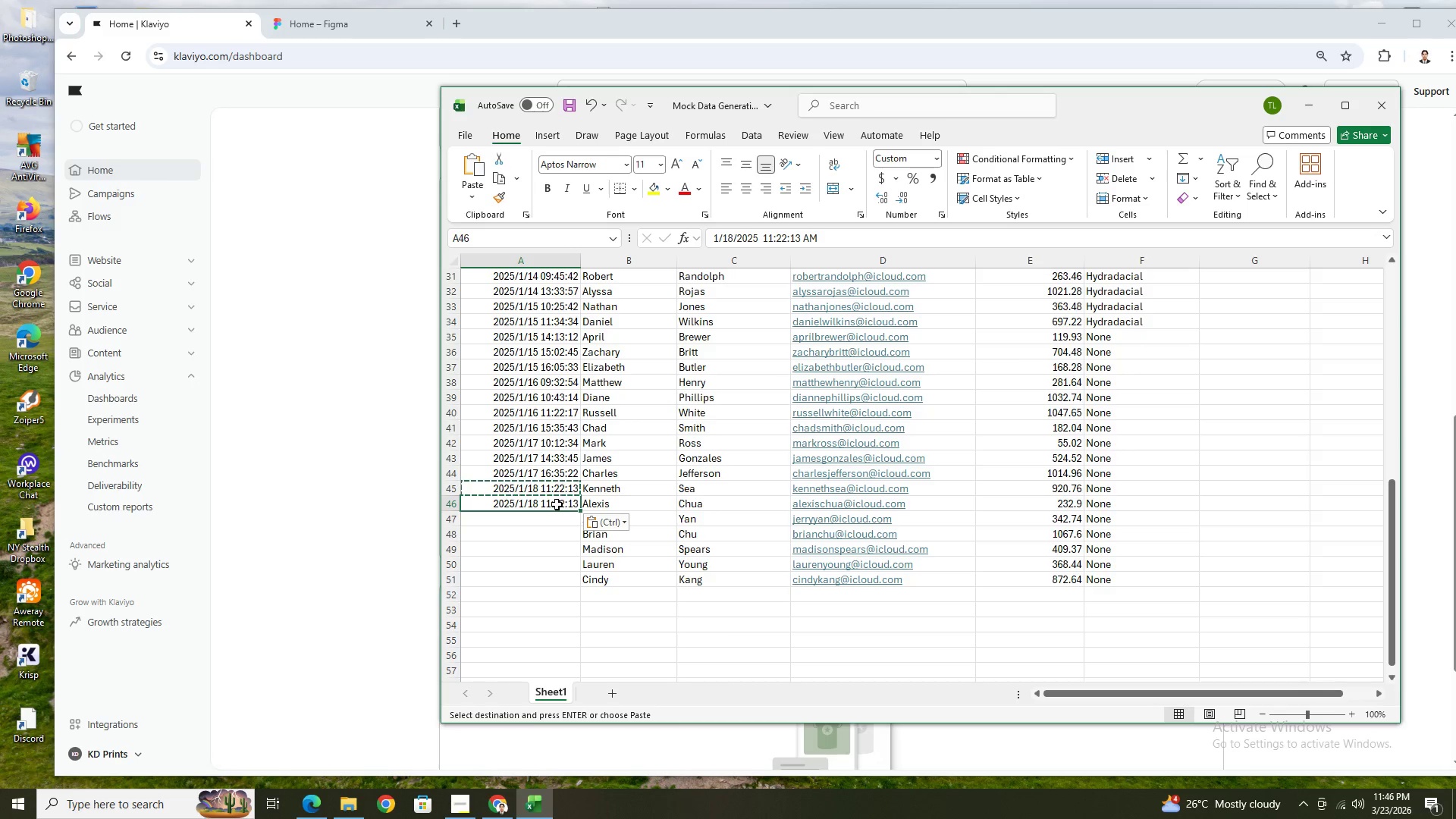 
double_click([557, 504])
 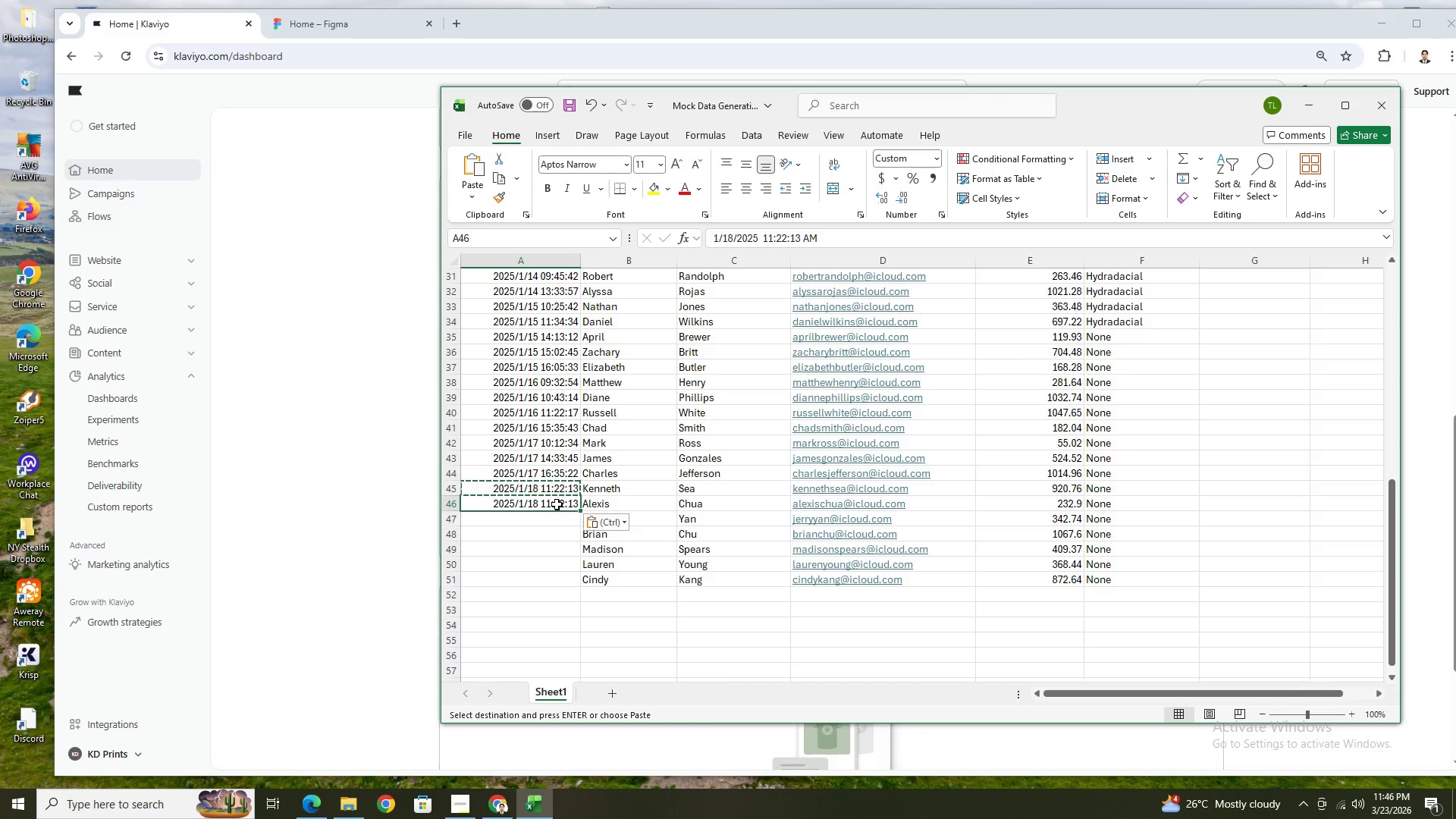 
triple_click([557, 504])
 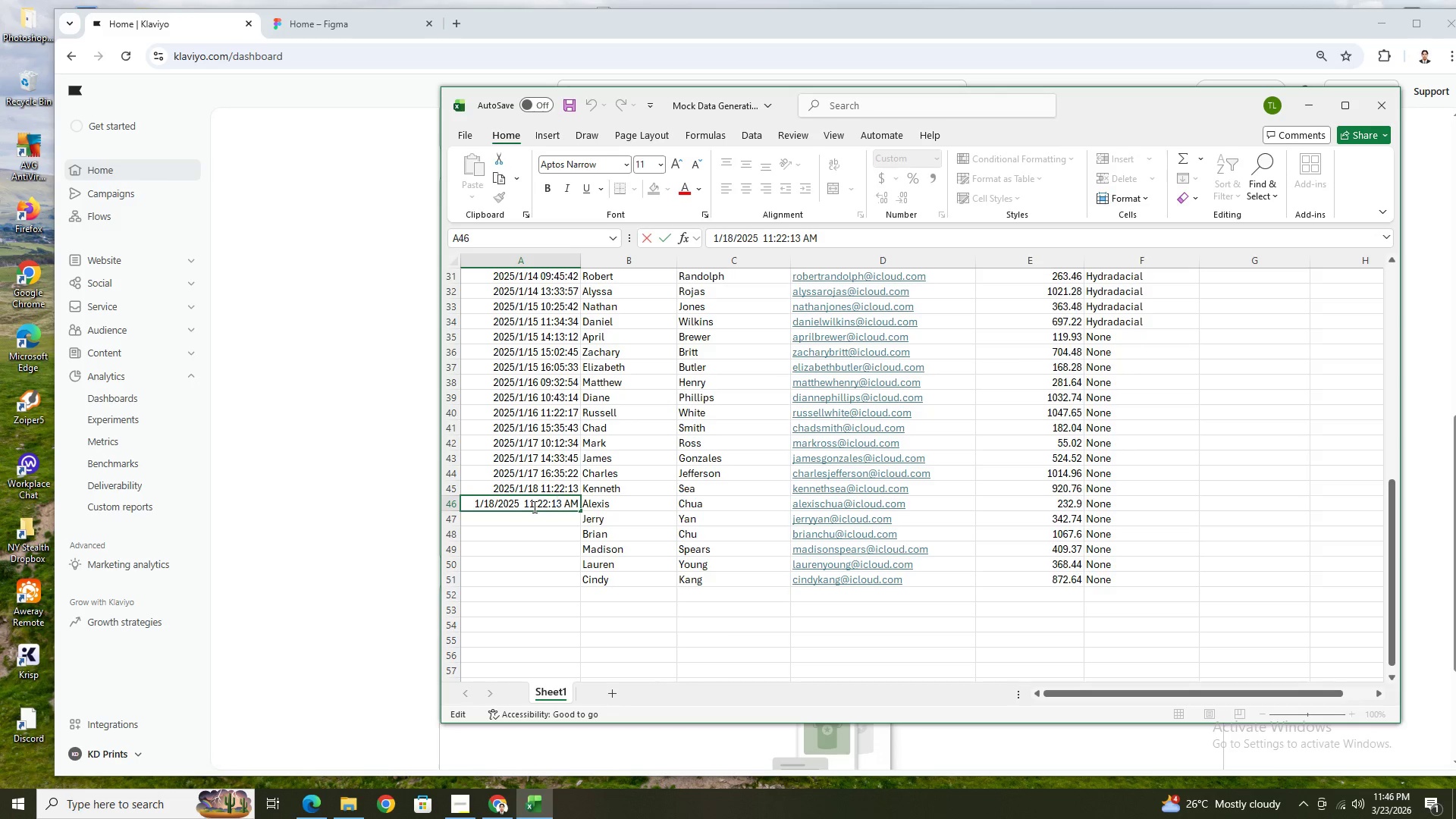 
left_click([532, 507])
 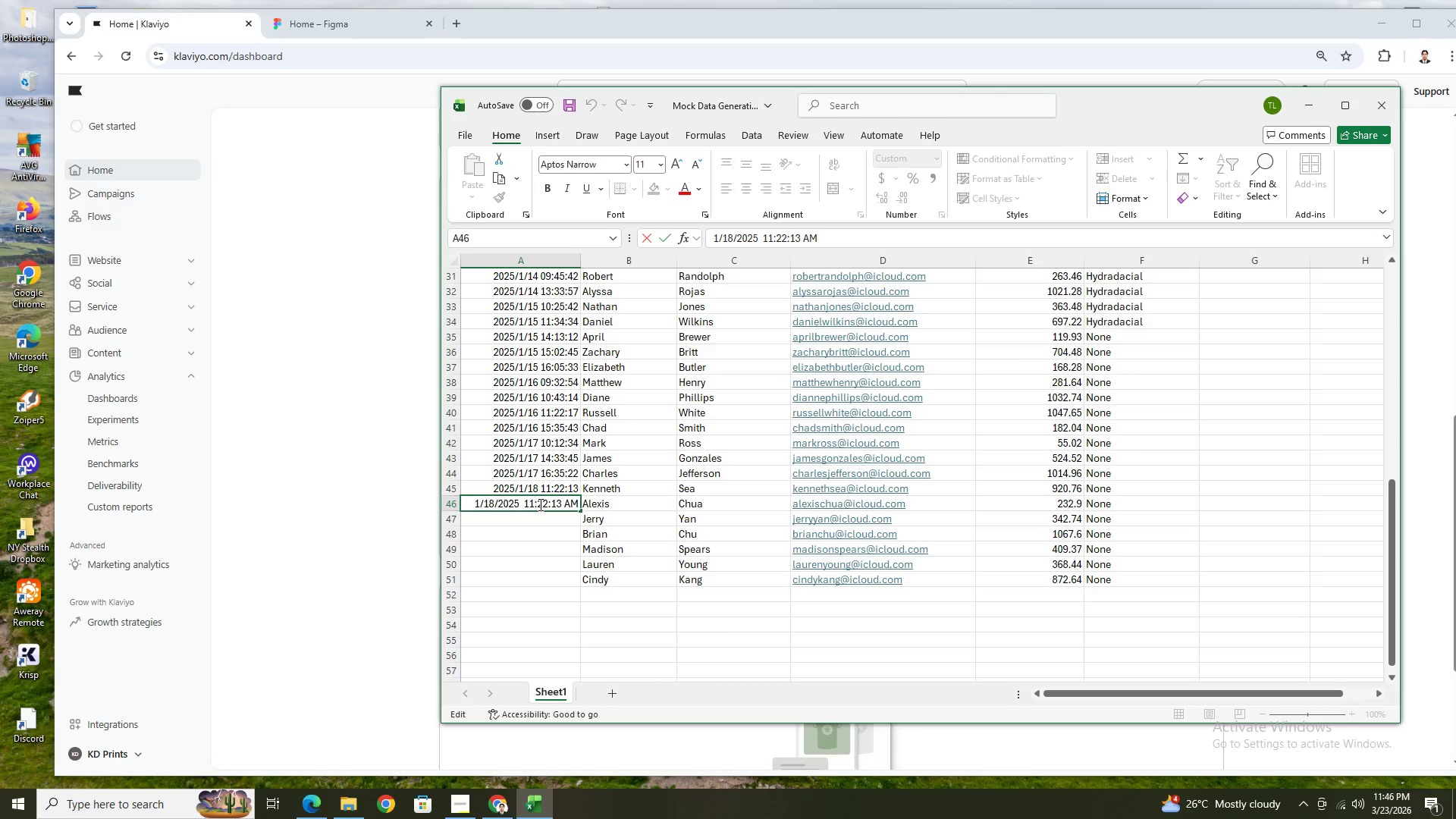 
key(Backspace)
key(Backspace)
type(03)
 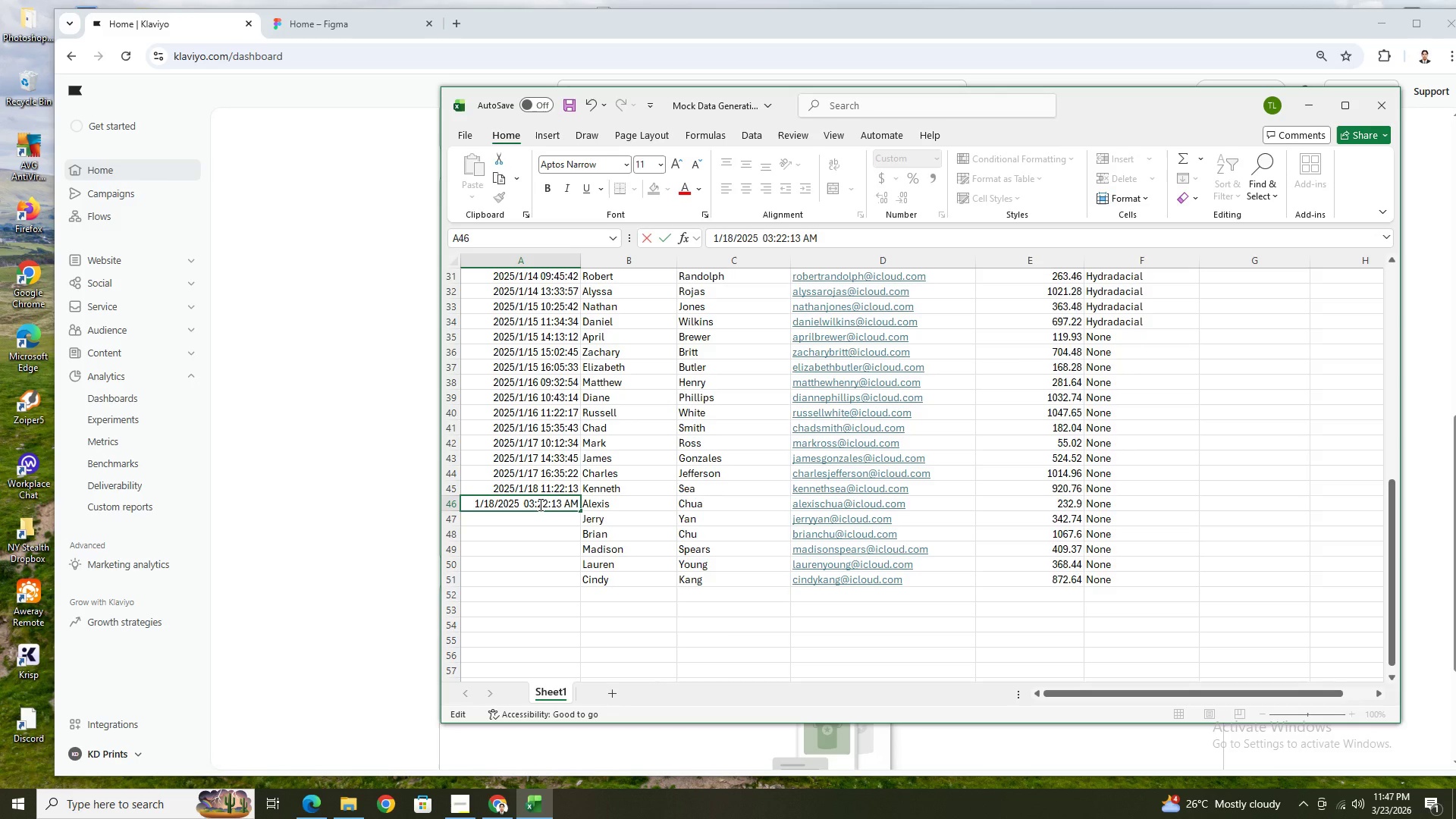 
key(ArrowRight)
 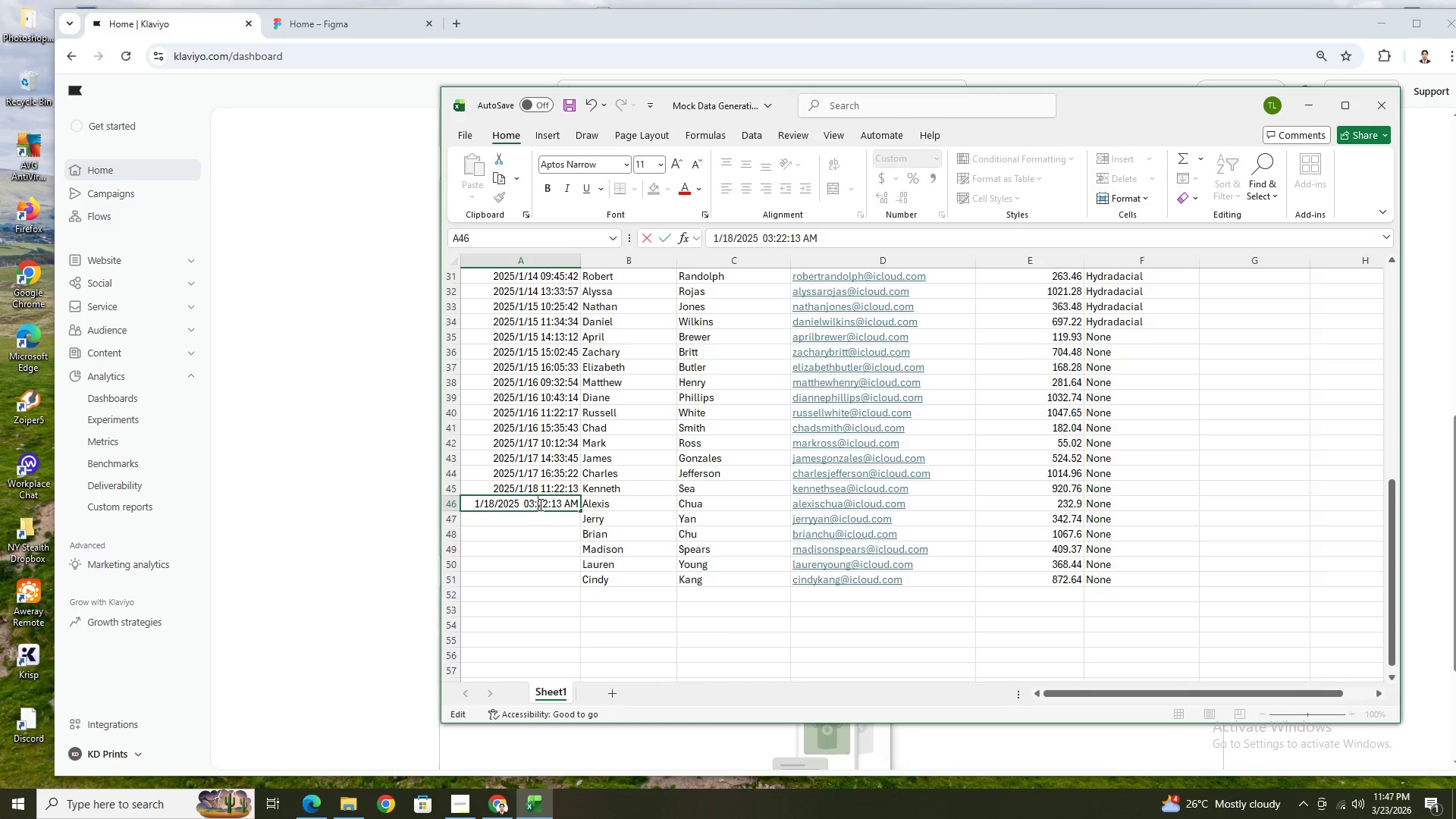 
key(ArrowRight)
 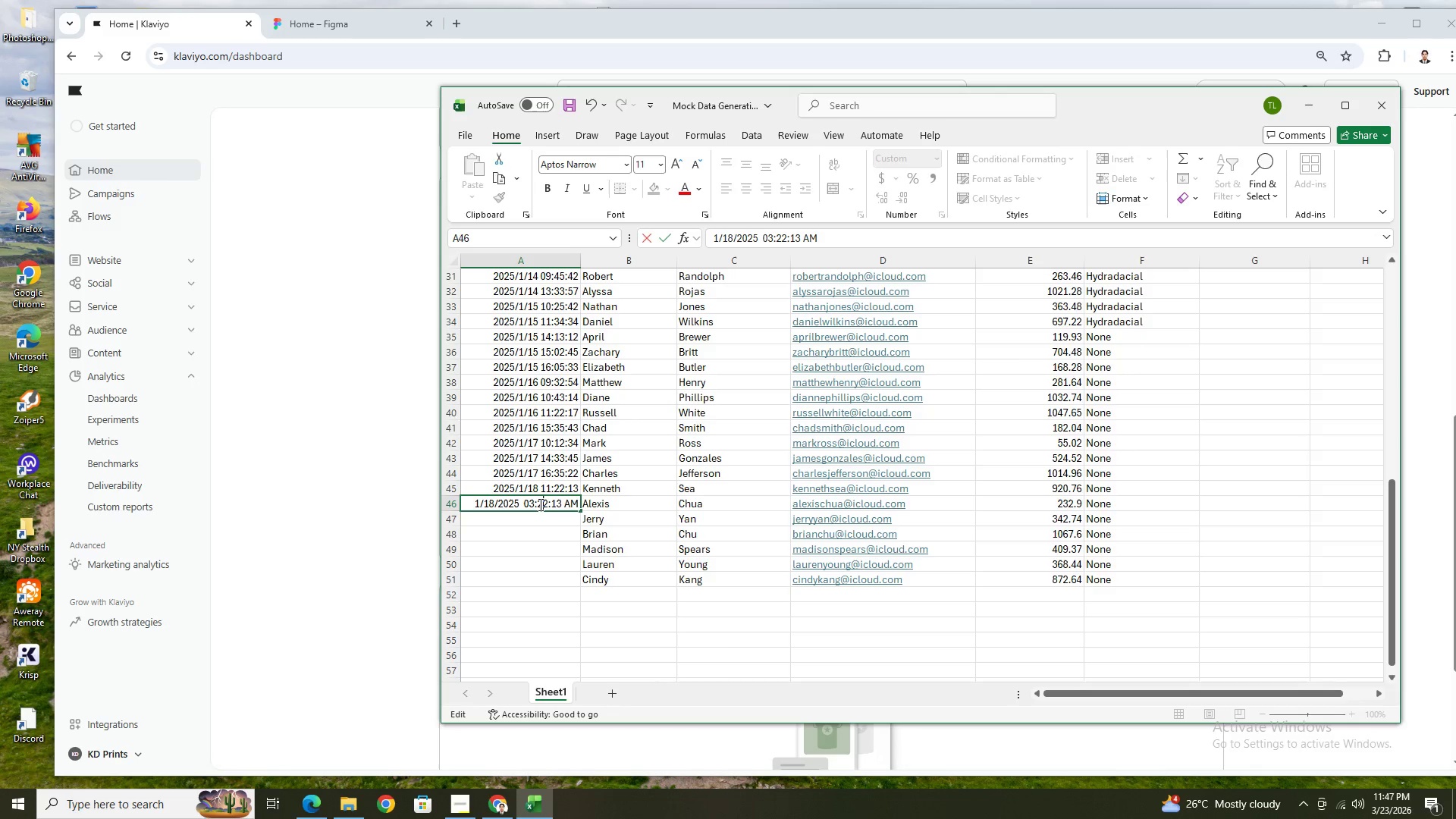 
key(Backspace)
 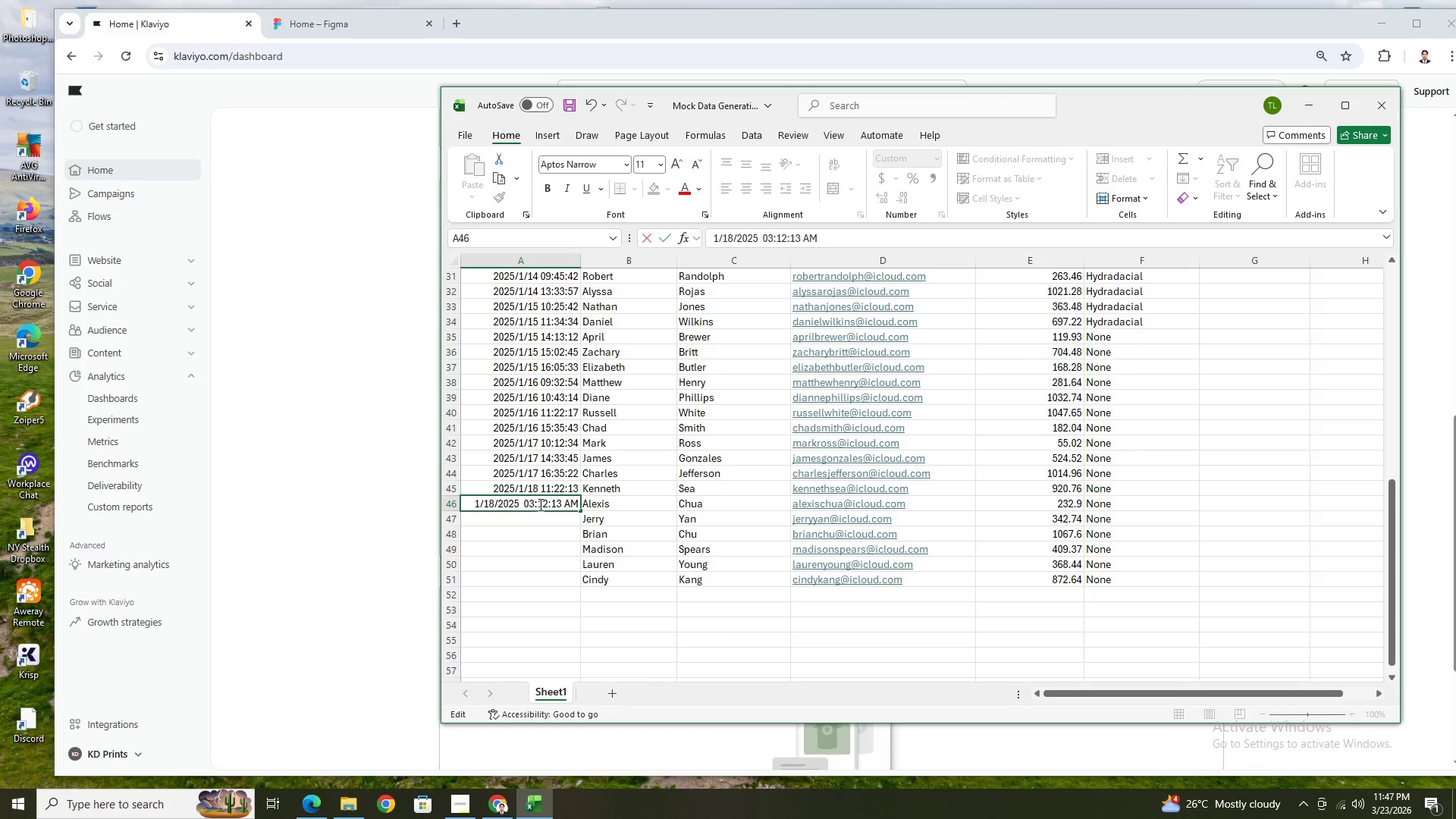 
key(1)
 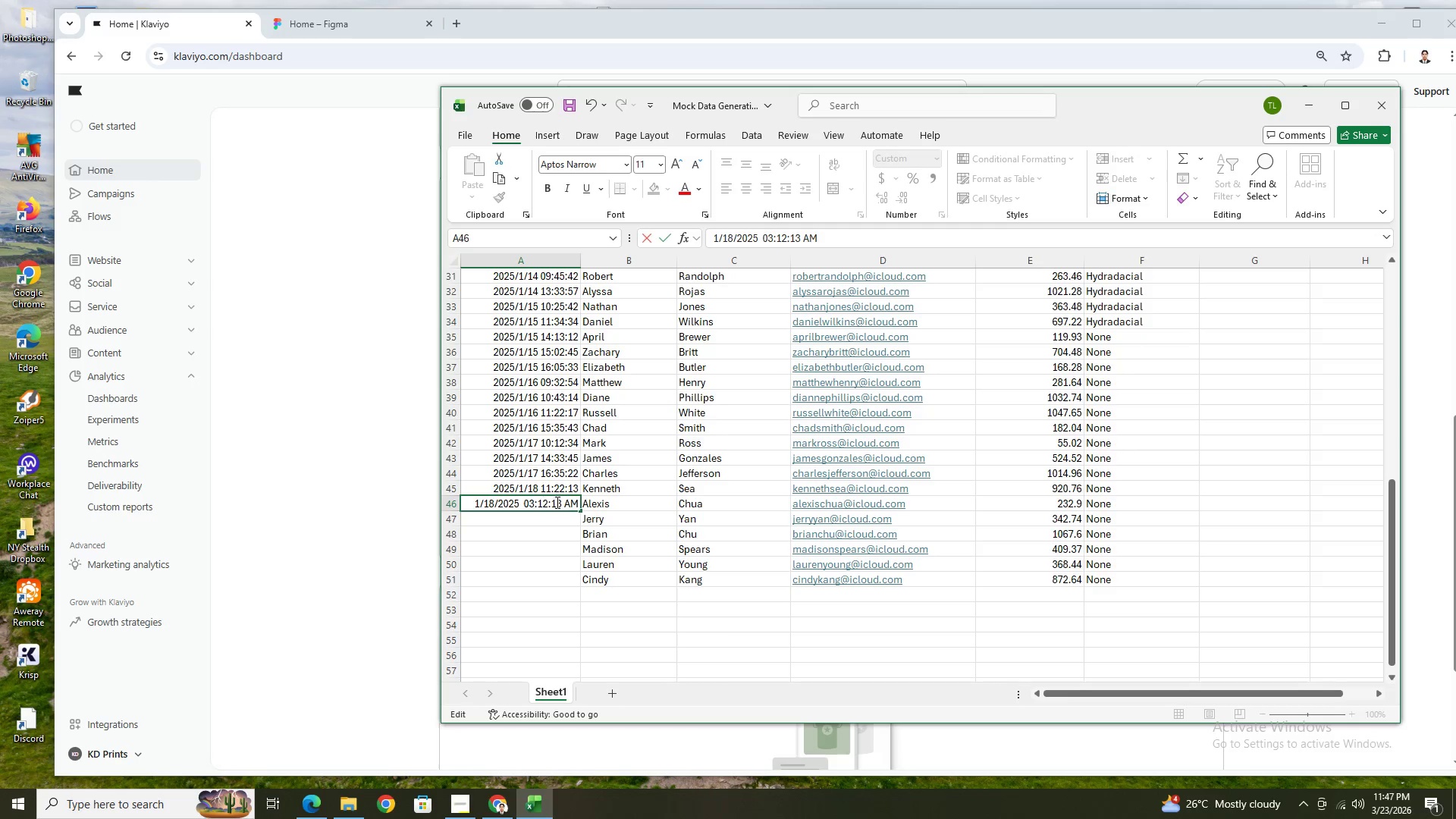 
left_click([557, 502])
 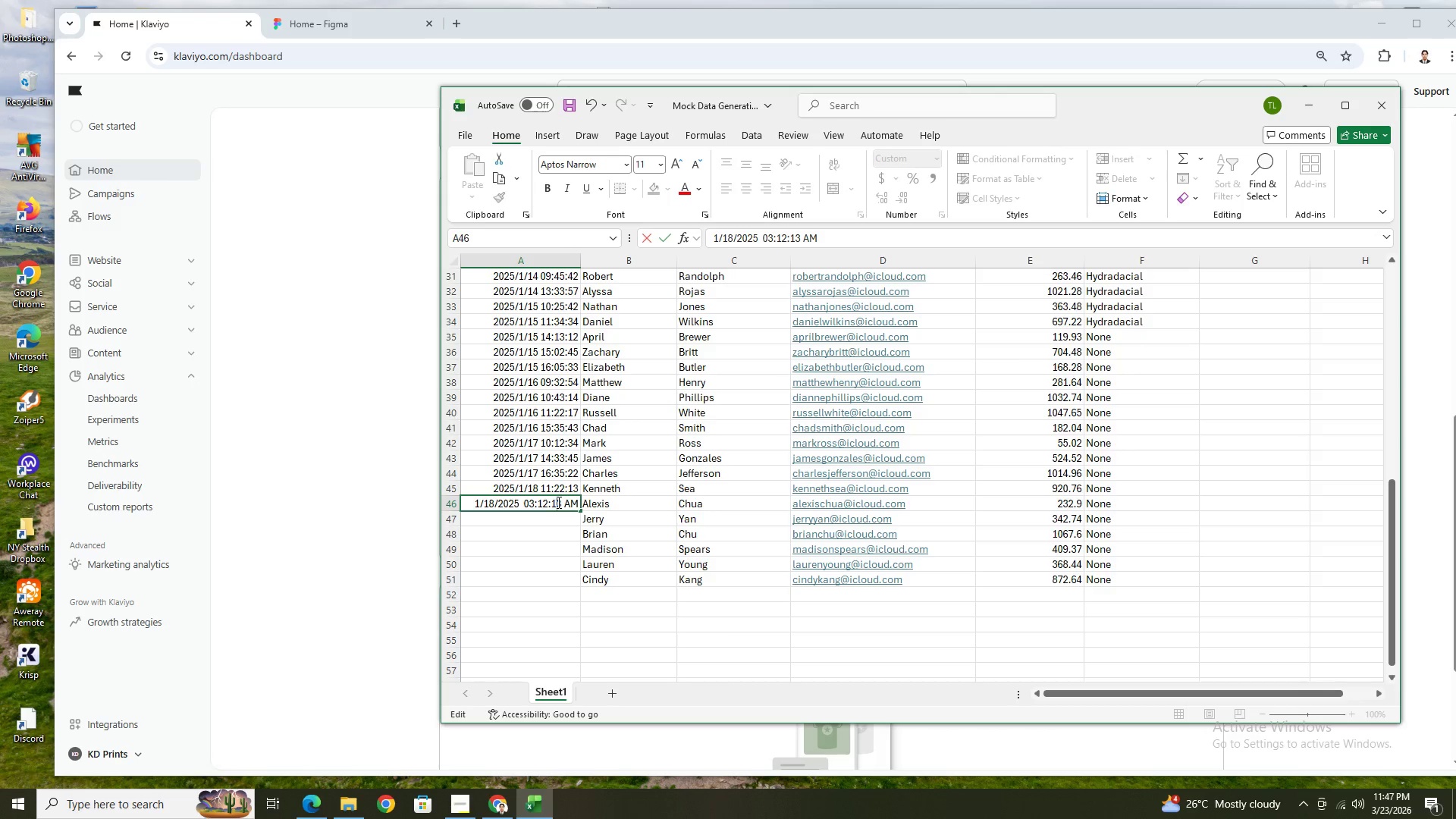 
key(Backspace)
 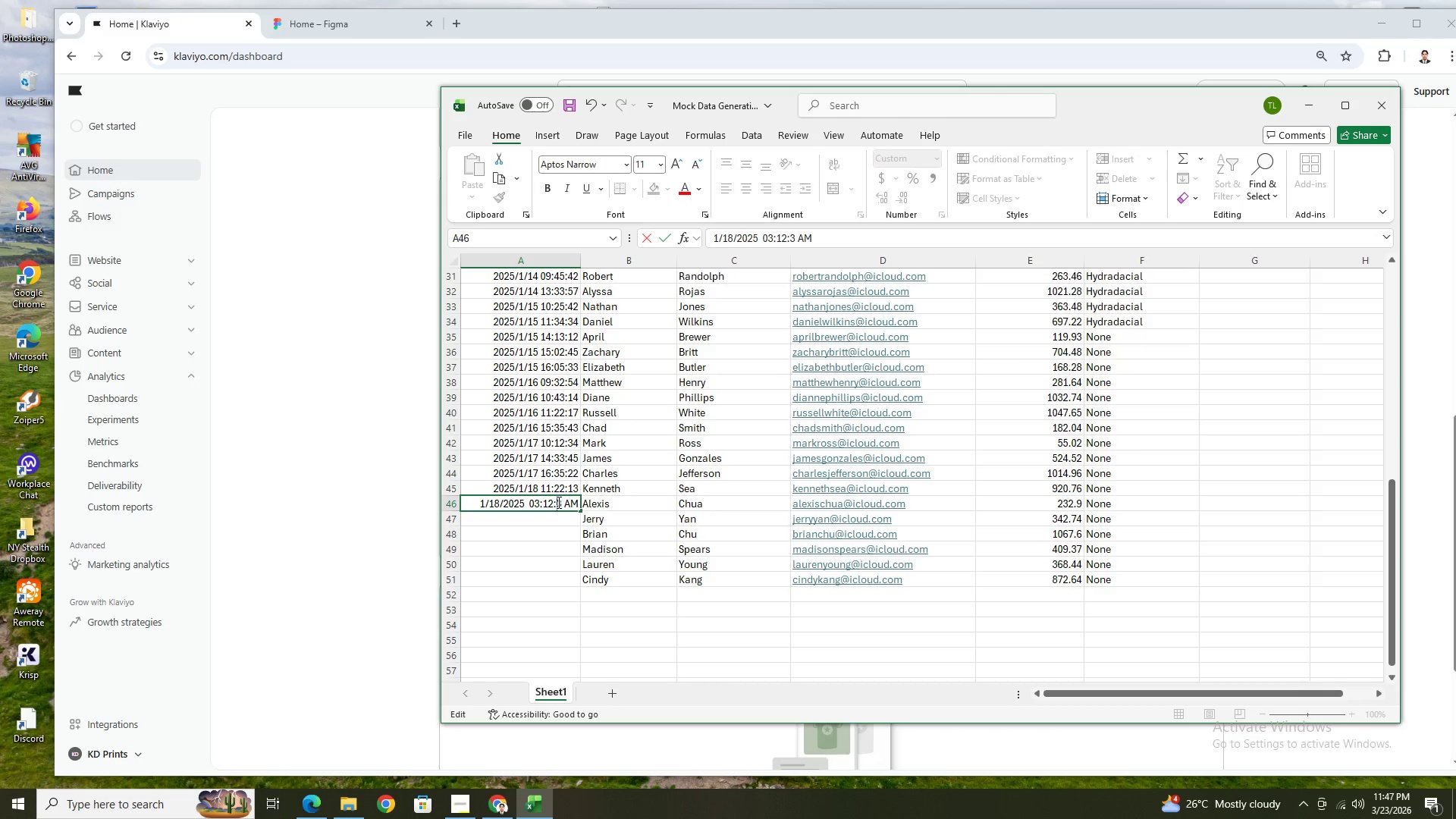 
key(3)
 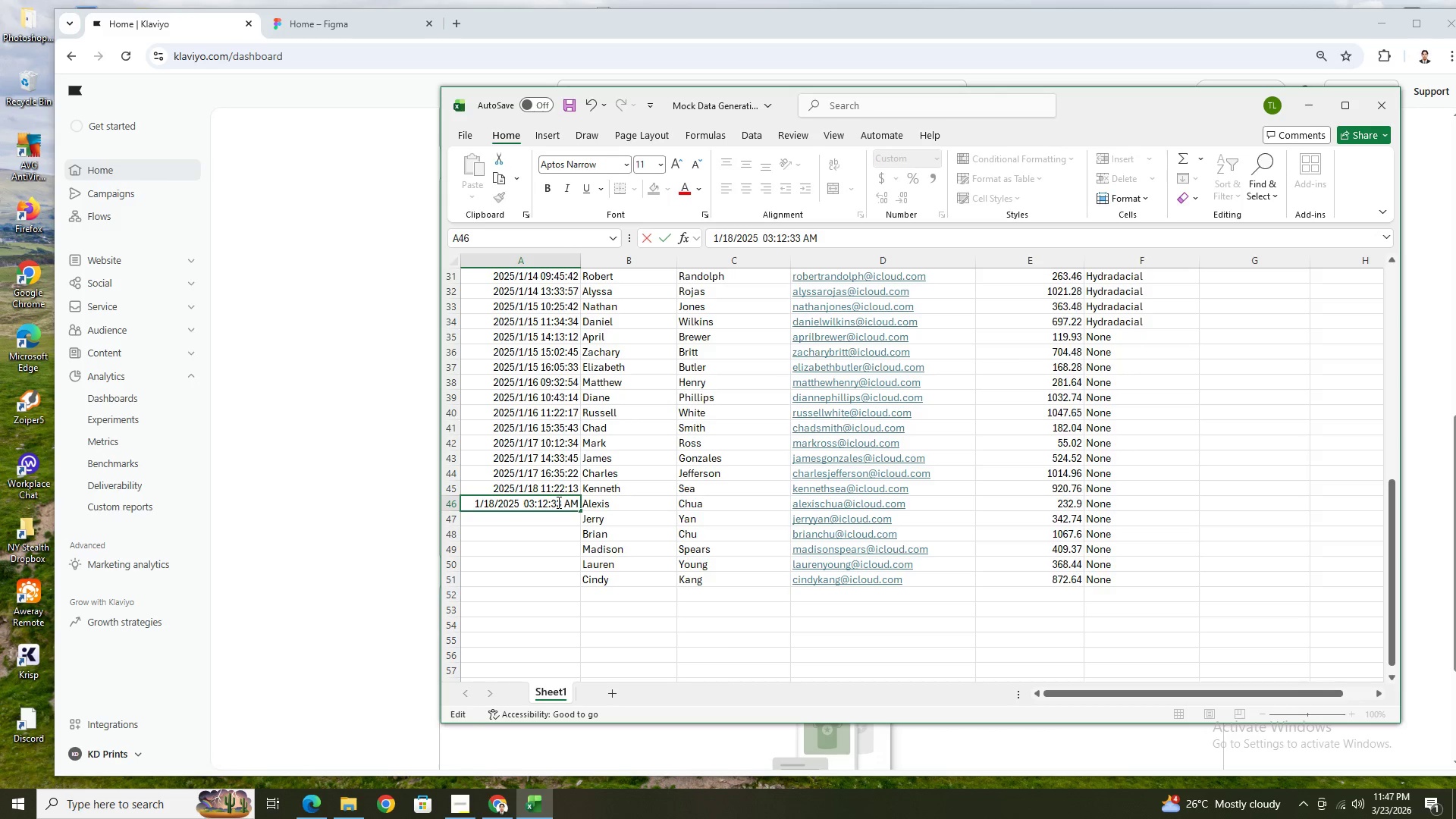 
key(Enter)
 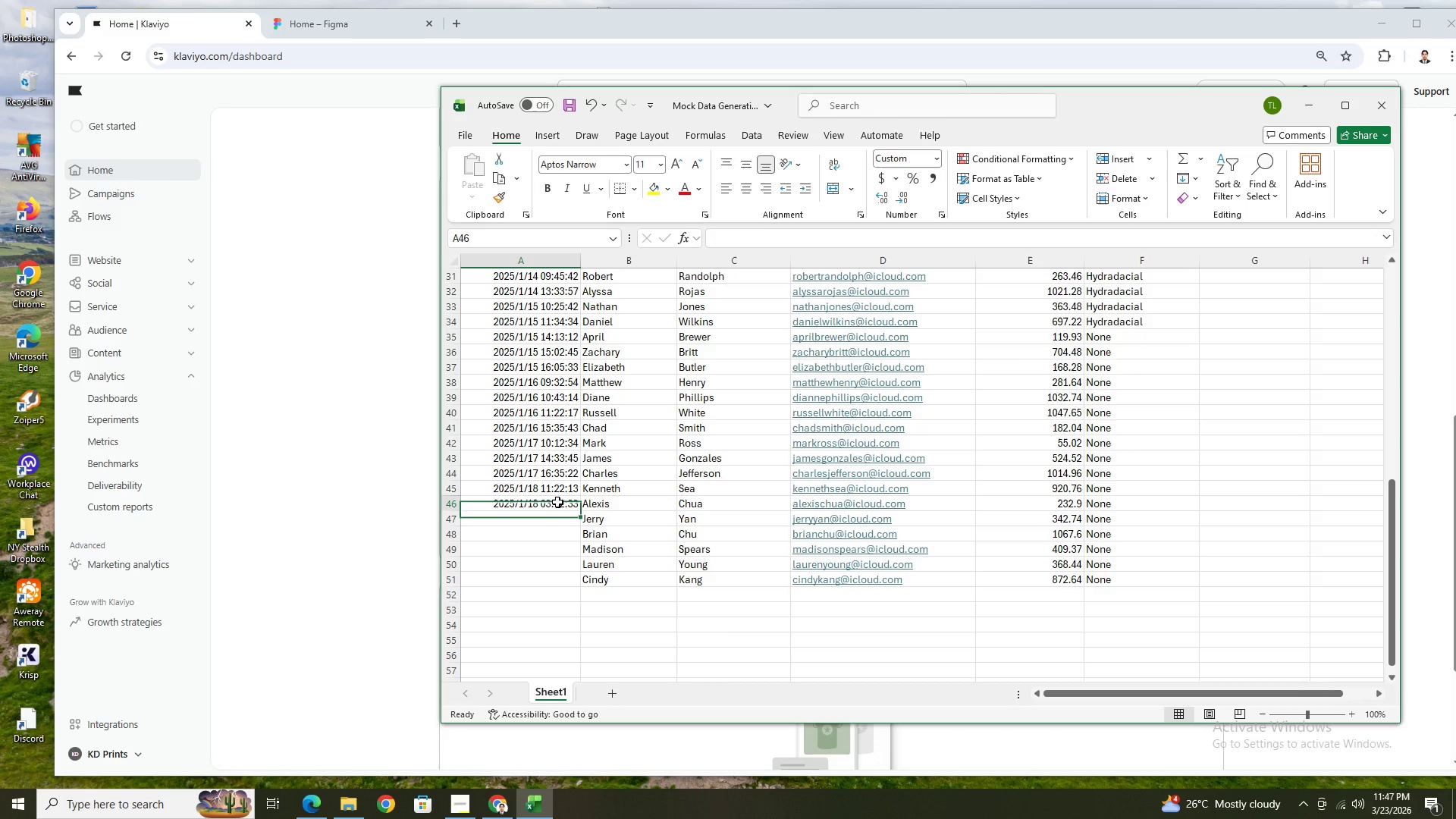 
double_click([557, 502])
 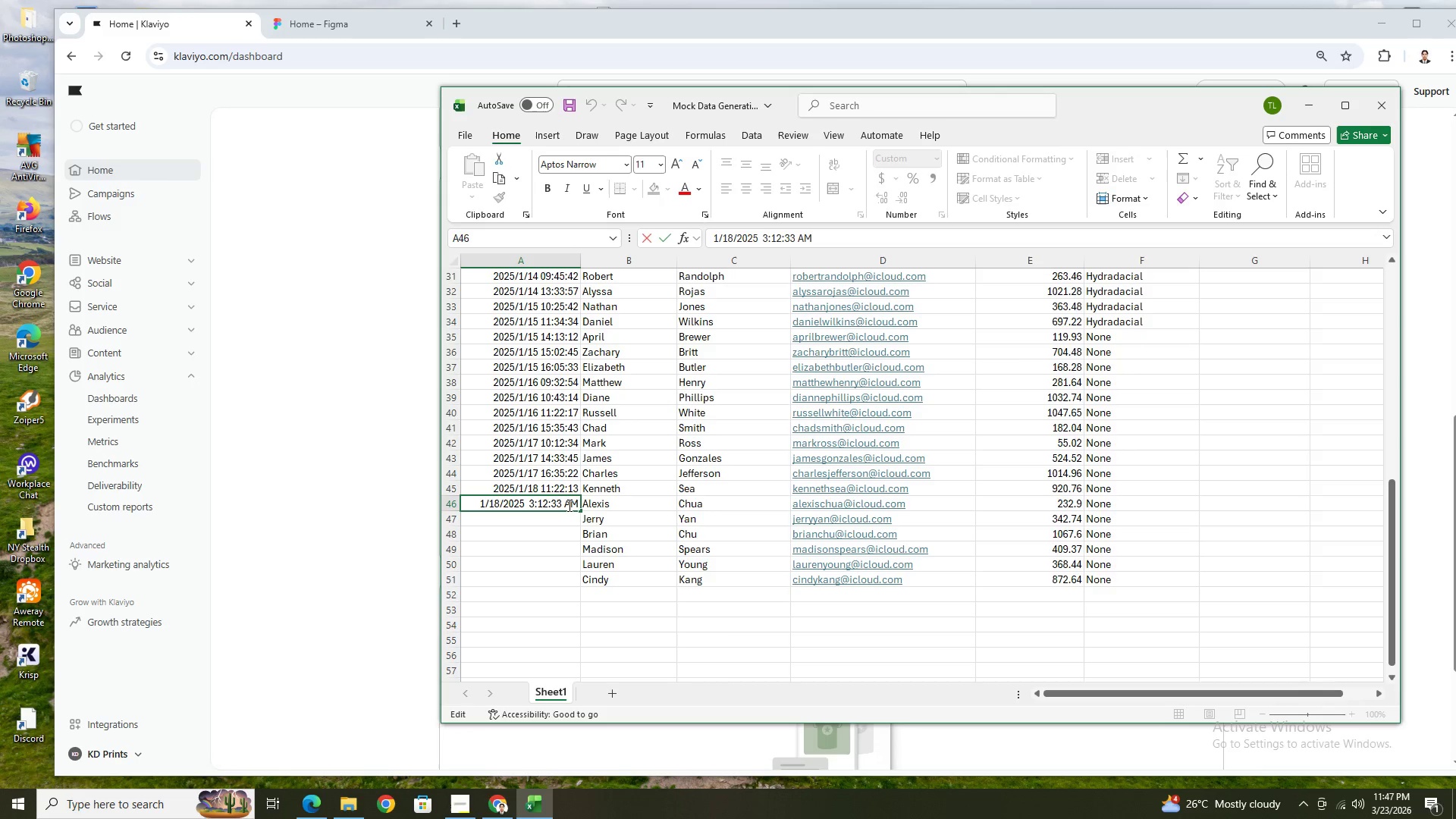 
left_click([568, 505])
 